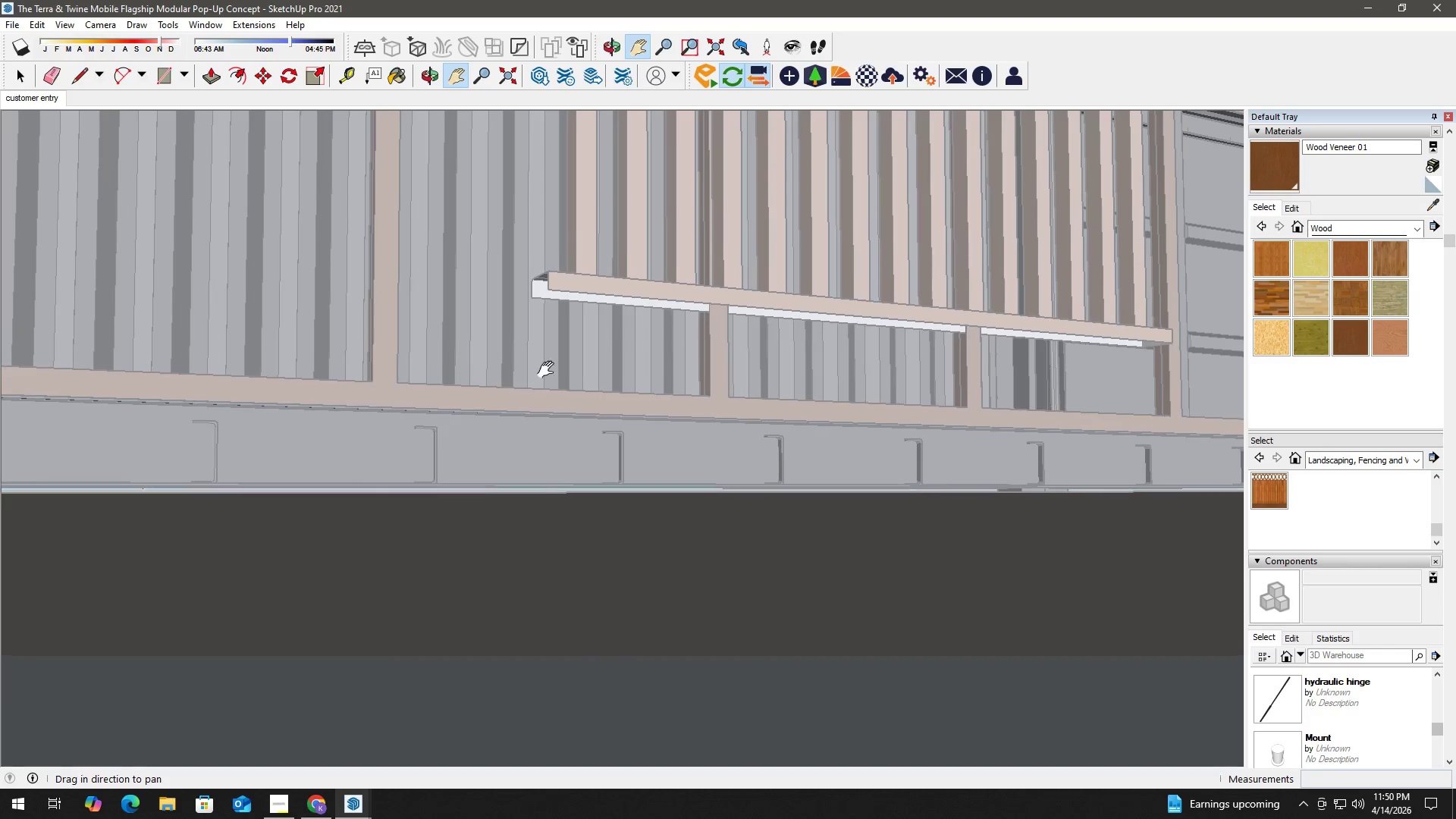 
left_click_drag(start_coordinate=[549, 370], to_coordinate=[545, 531])
 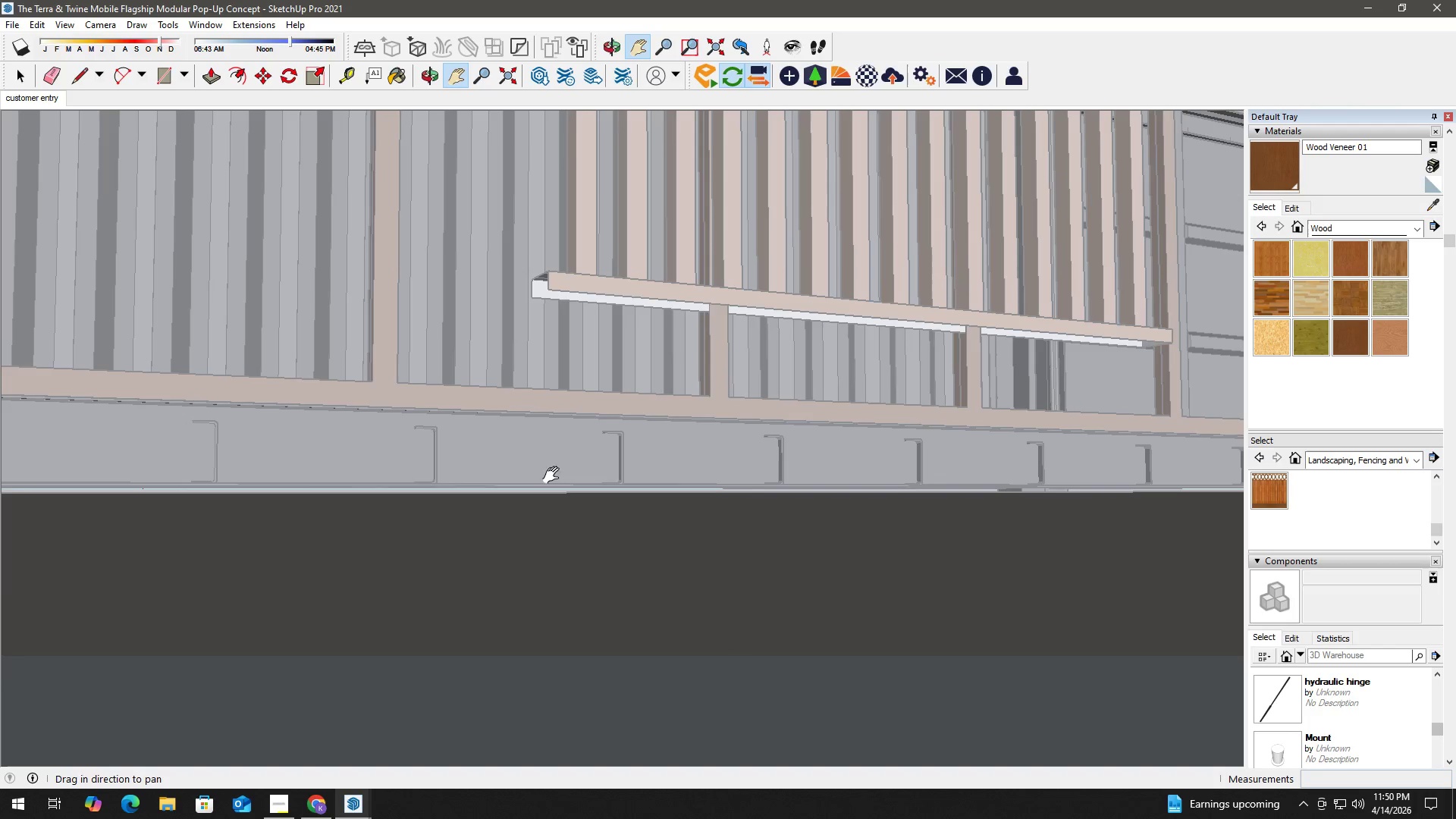 
key(Space)
 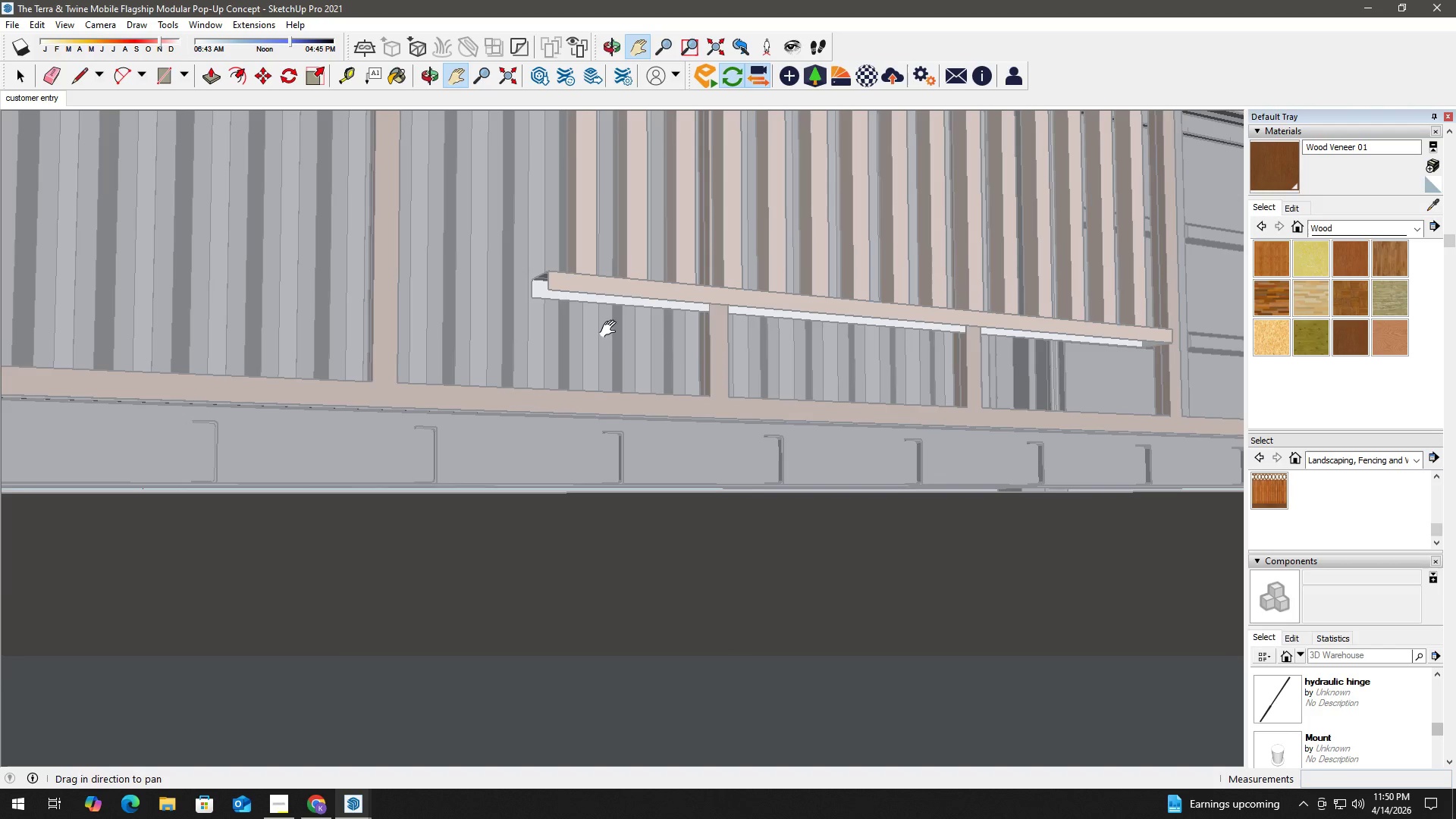 
left_click_drag(start_coordinate=[611, 329], to_coordinate=[609, 431])
 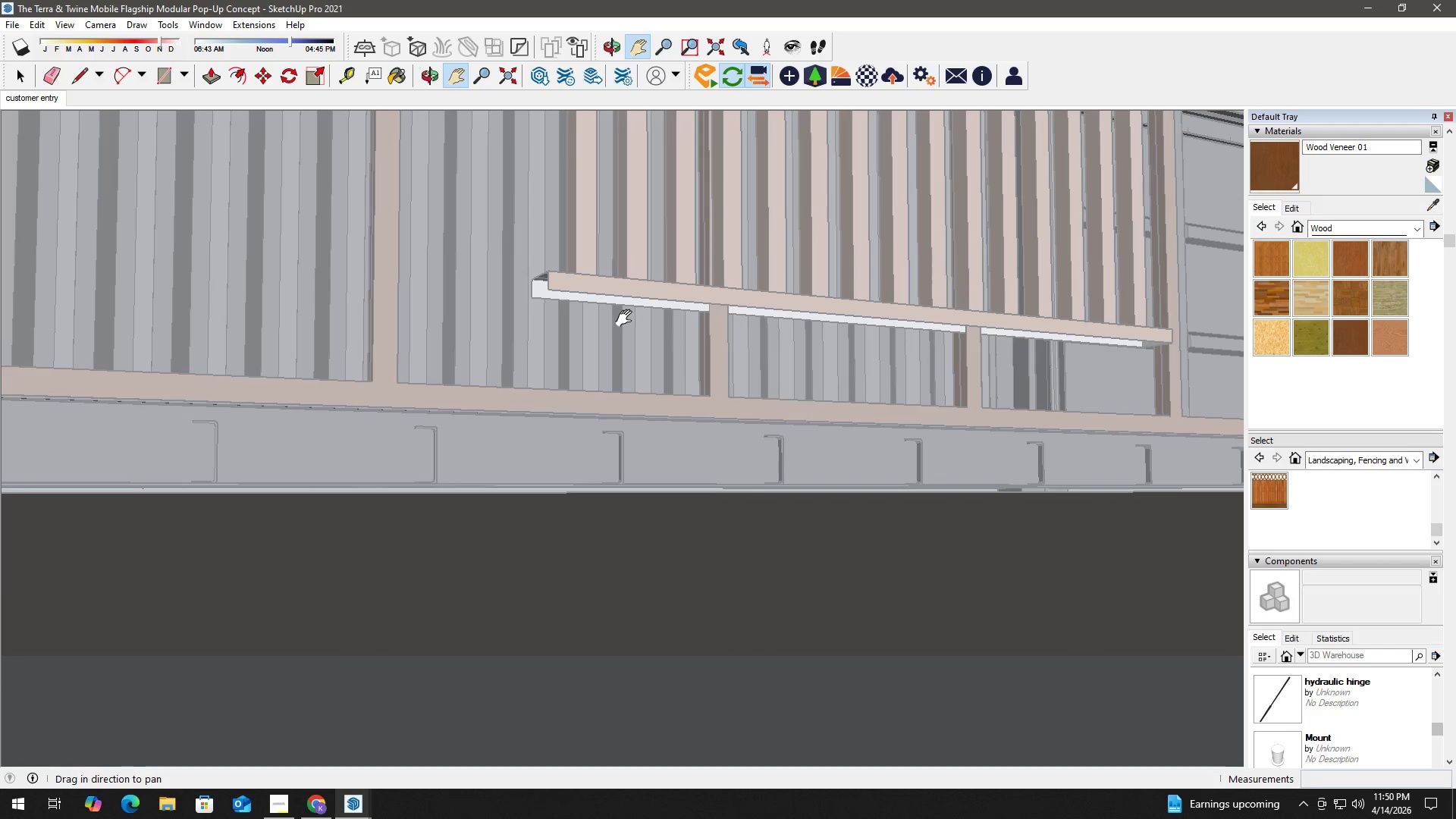 
left_click_drag(start_coordinate=[628, 312], to_coordinate=[637, 363])
 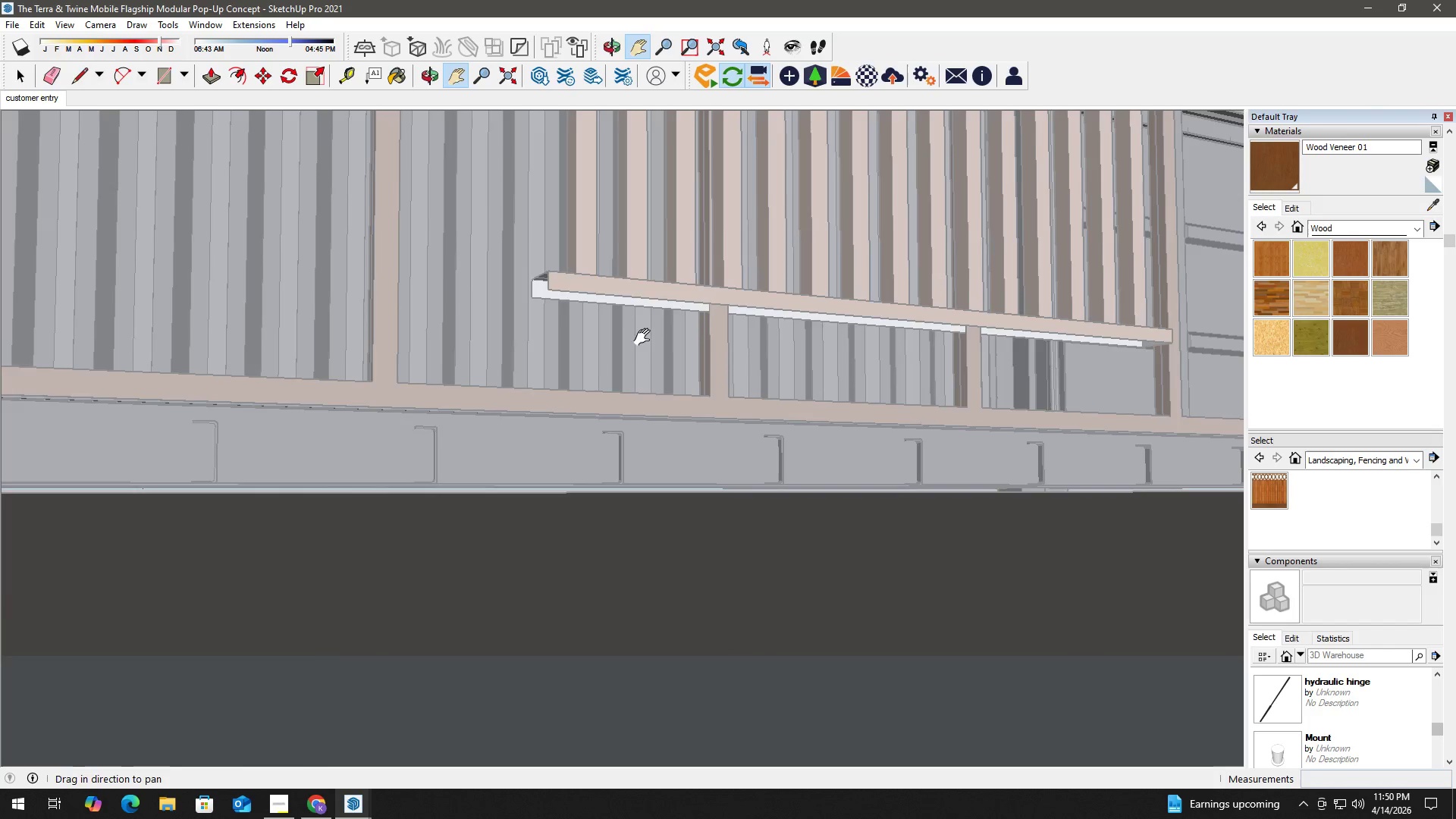 
key(Space)
 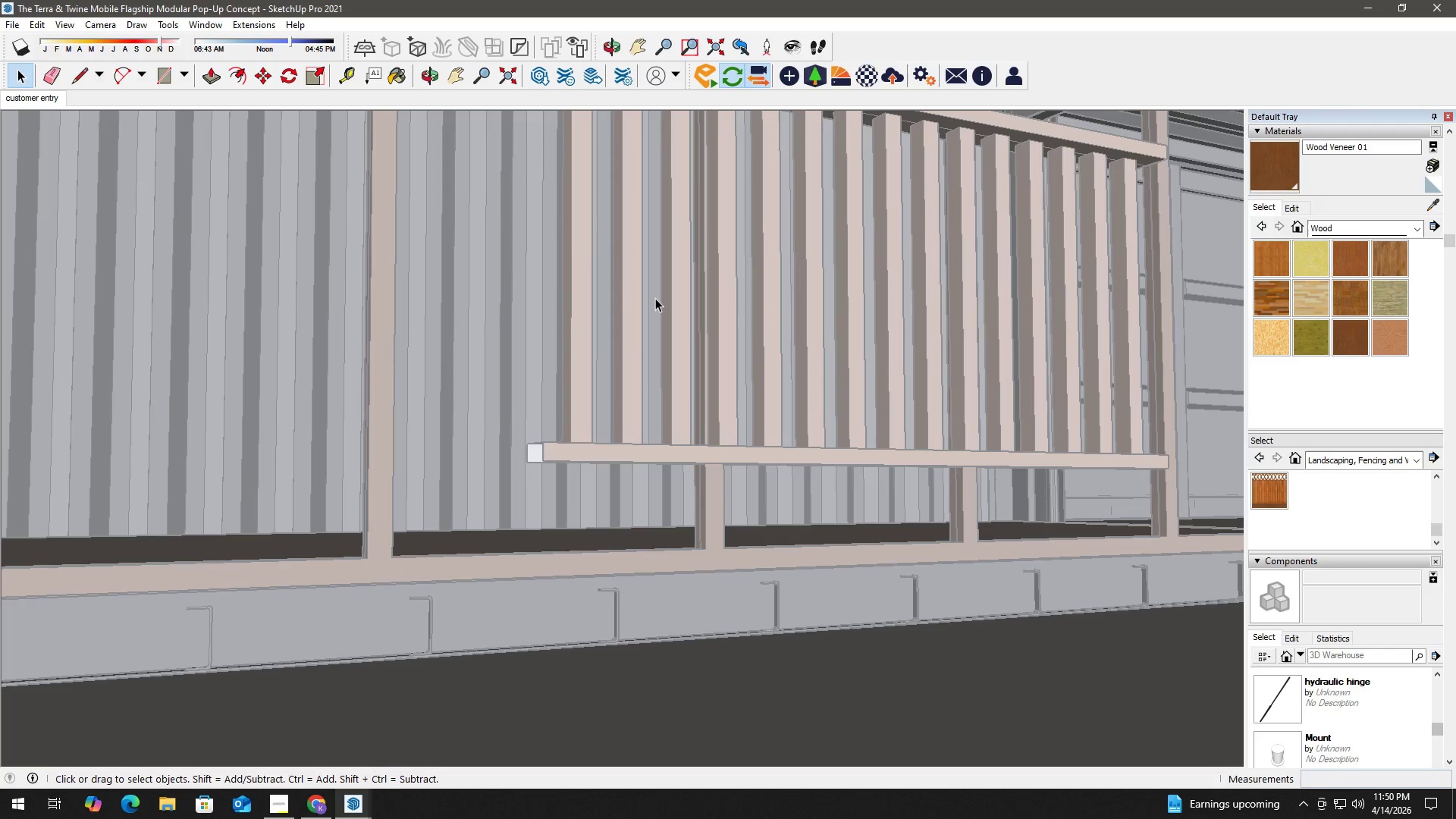 
left_click([657, 298])
 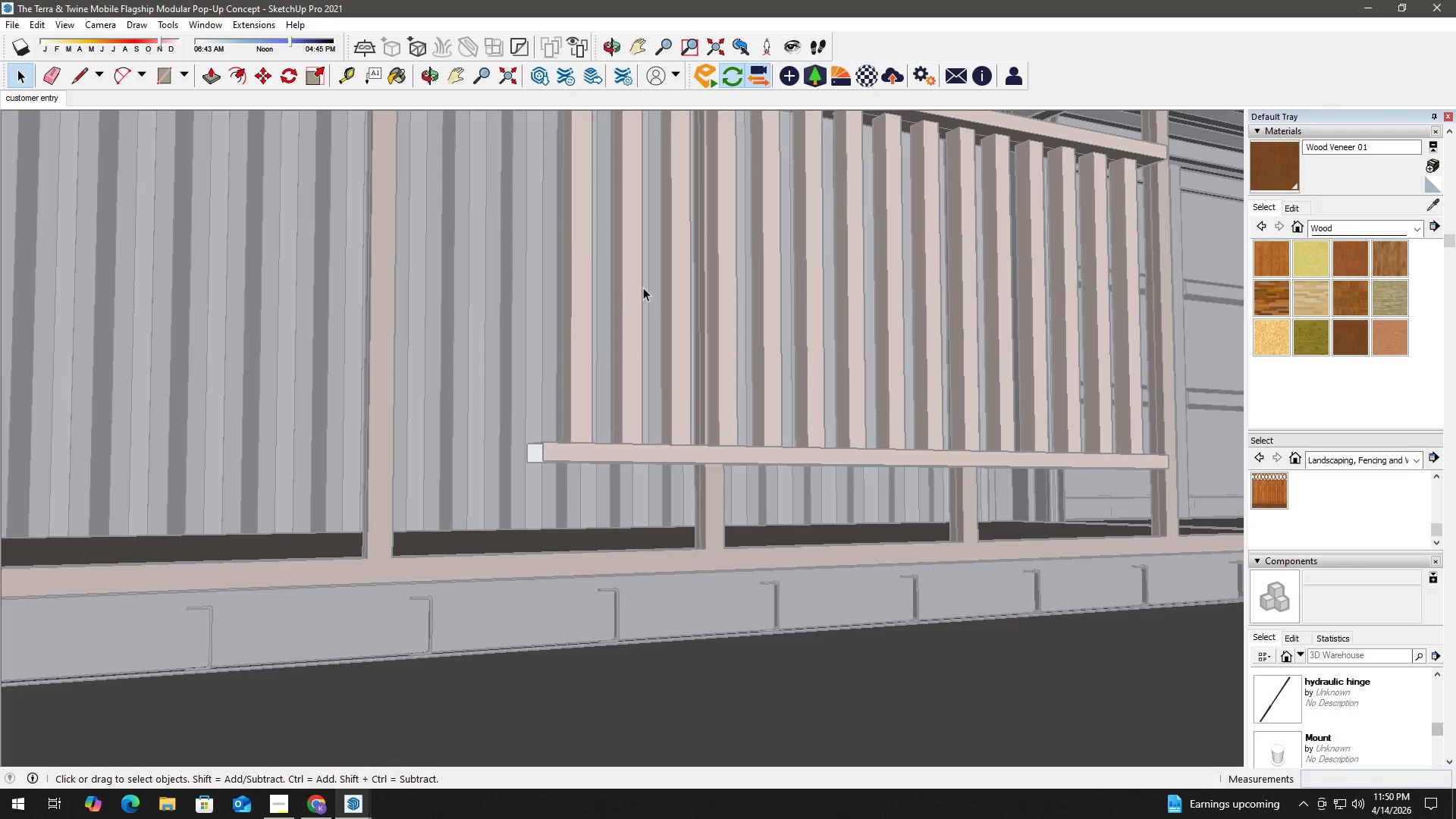 
left_click([635, 287])
 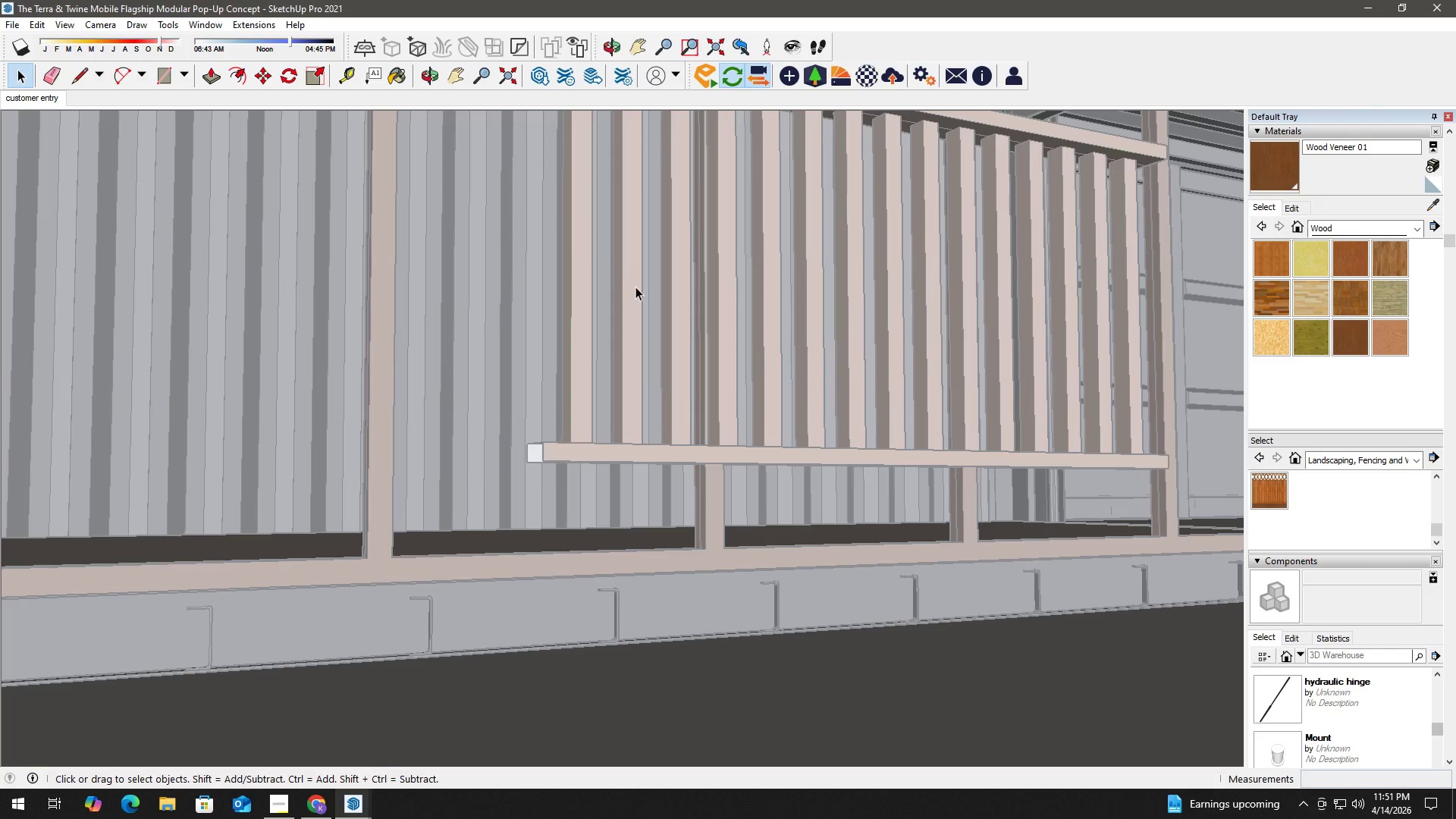 
key(Escape)
 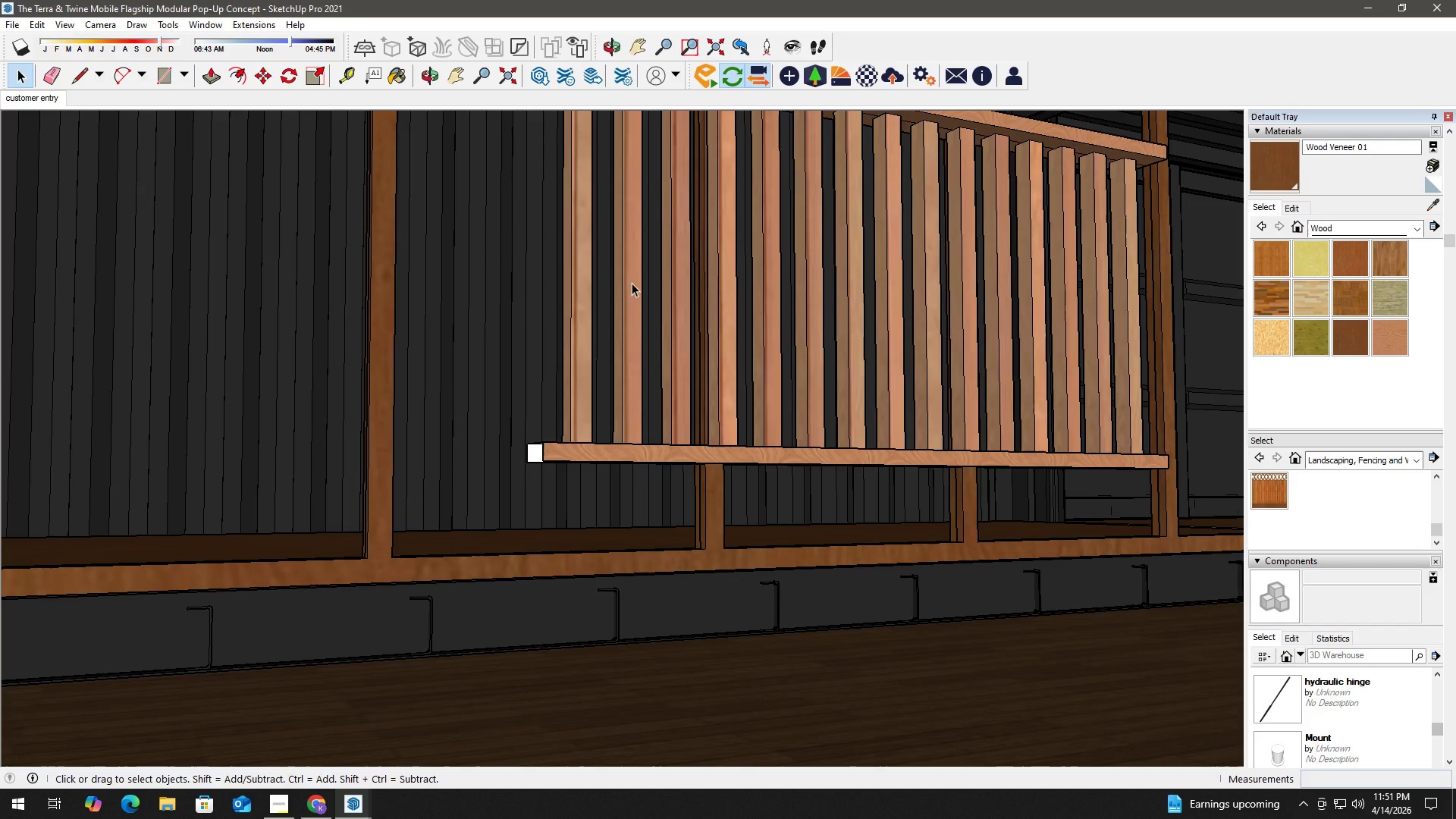 
key(H)
 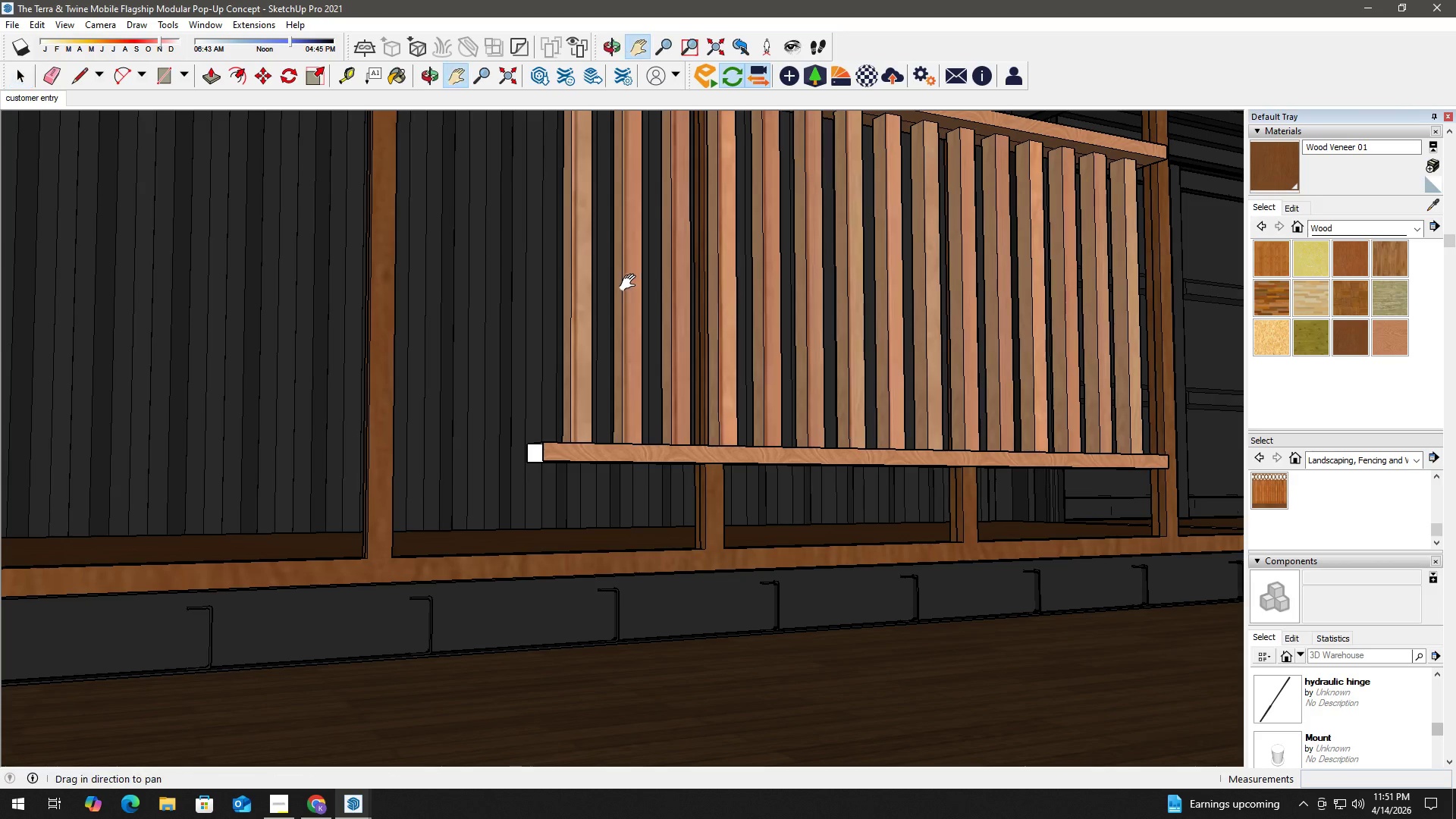 
left_click_drag(start_coordinate=[630, 286], to_coordinate=[636, 450])
 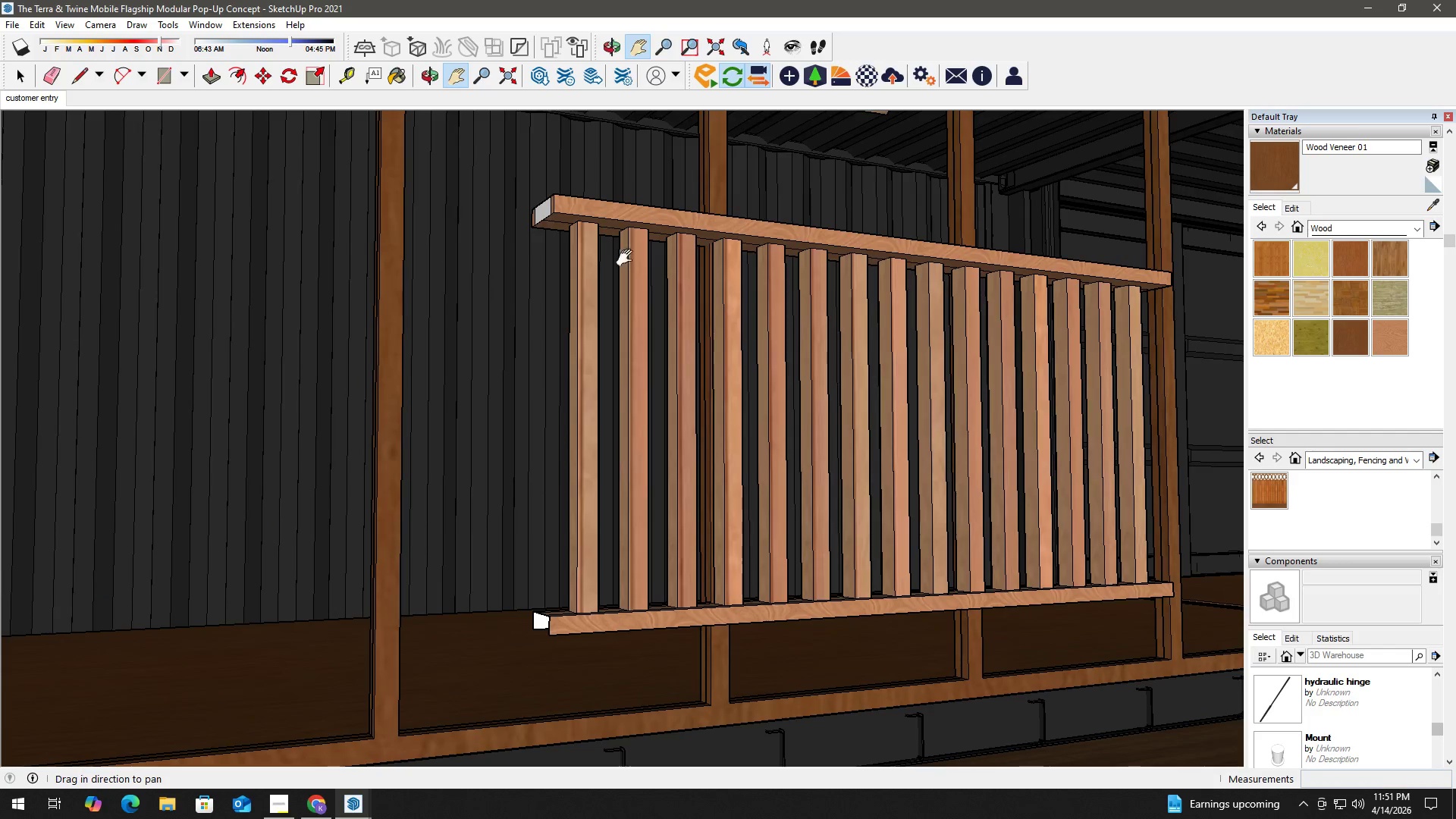 
key(Space)
 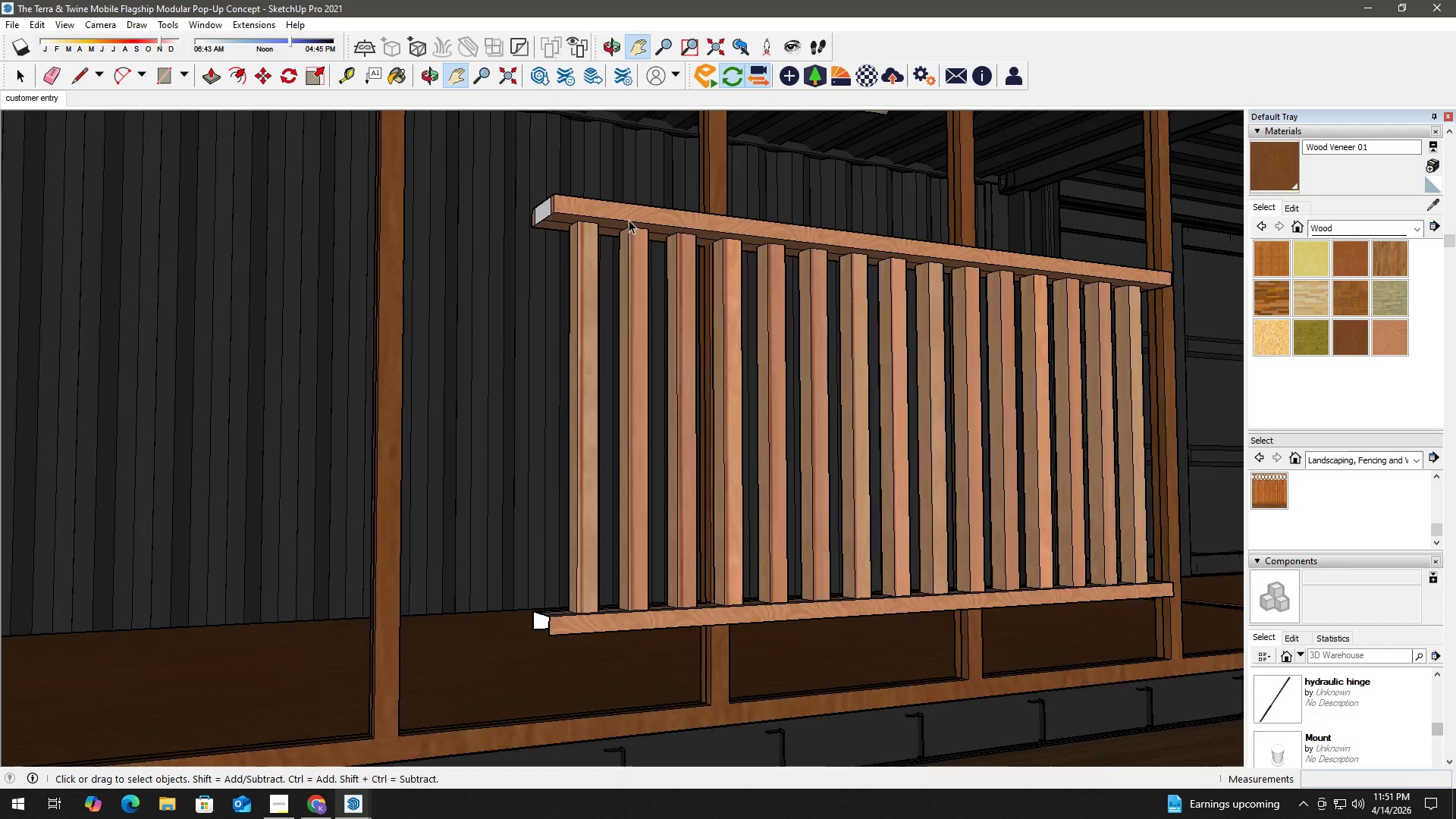 
double_click([613, 218])
 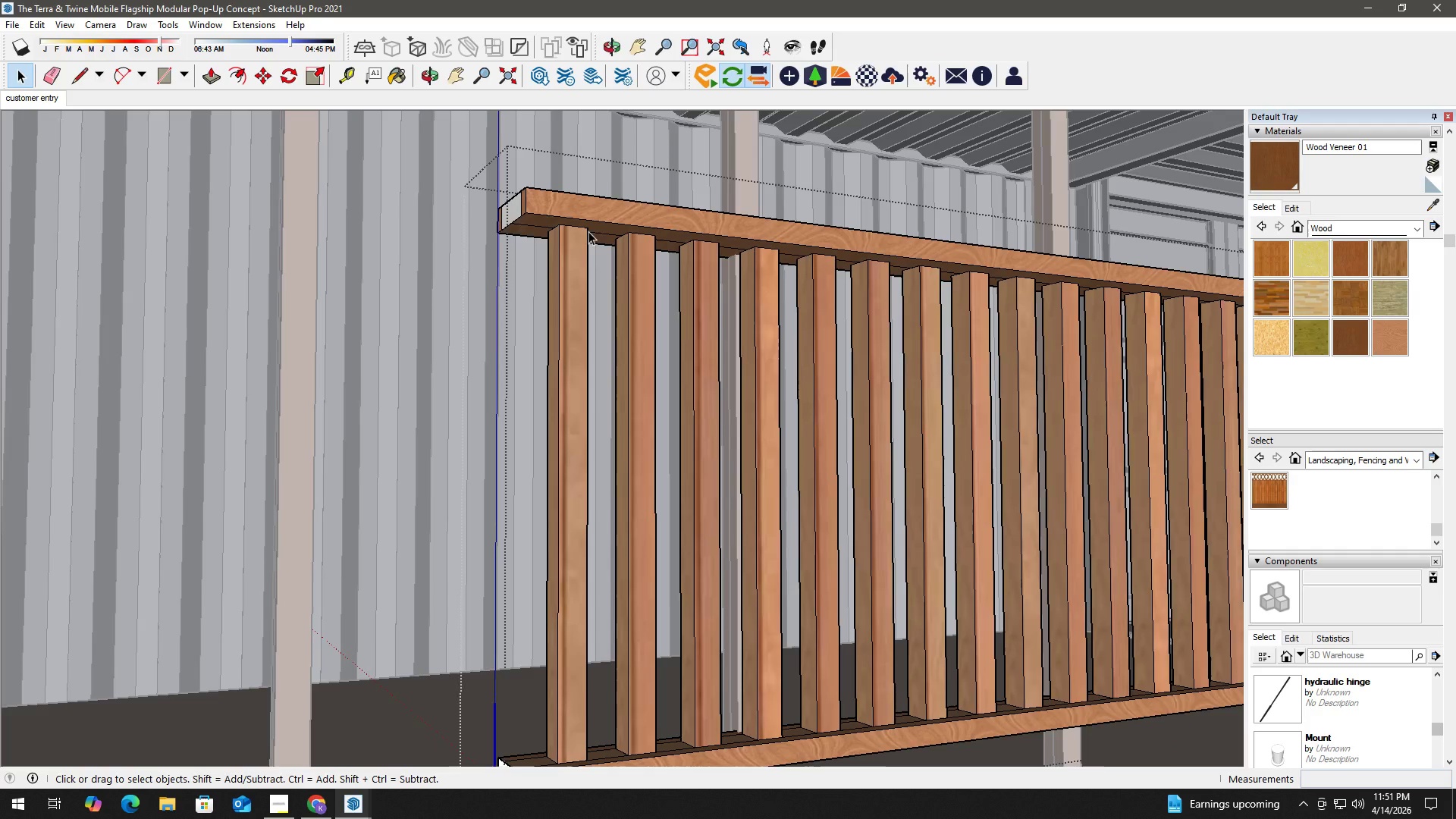 
scroll: coordinate [629, 201], scroll_direction: up, amount: 3.0
 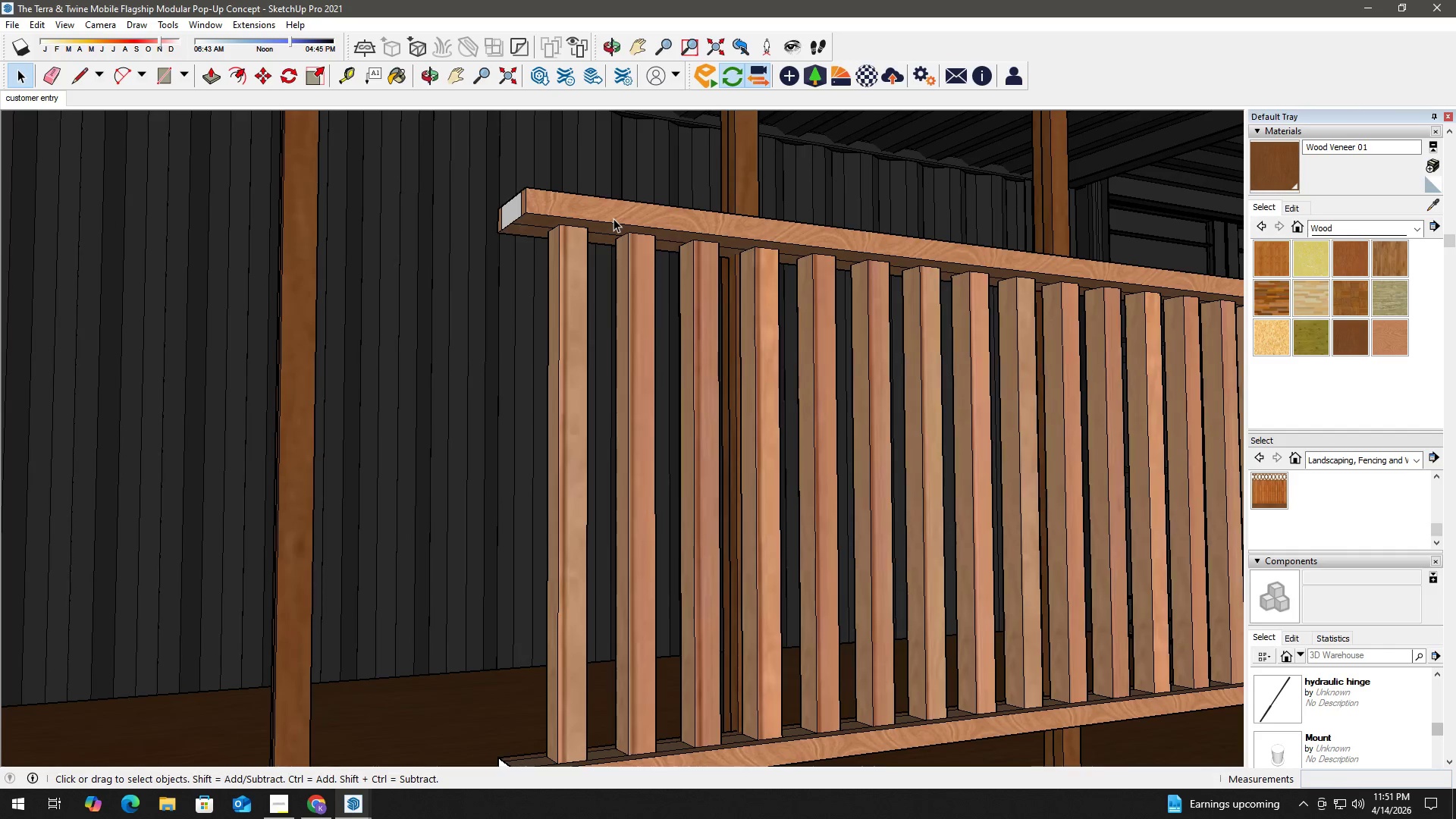 
left_click([575, 258])
 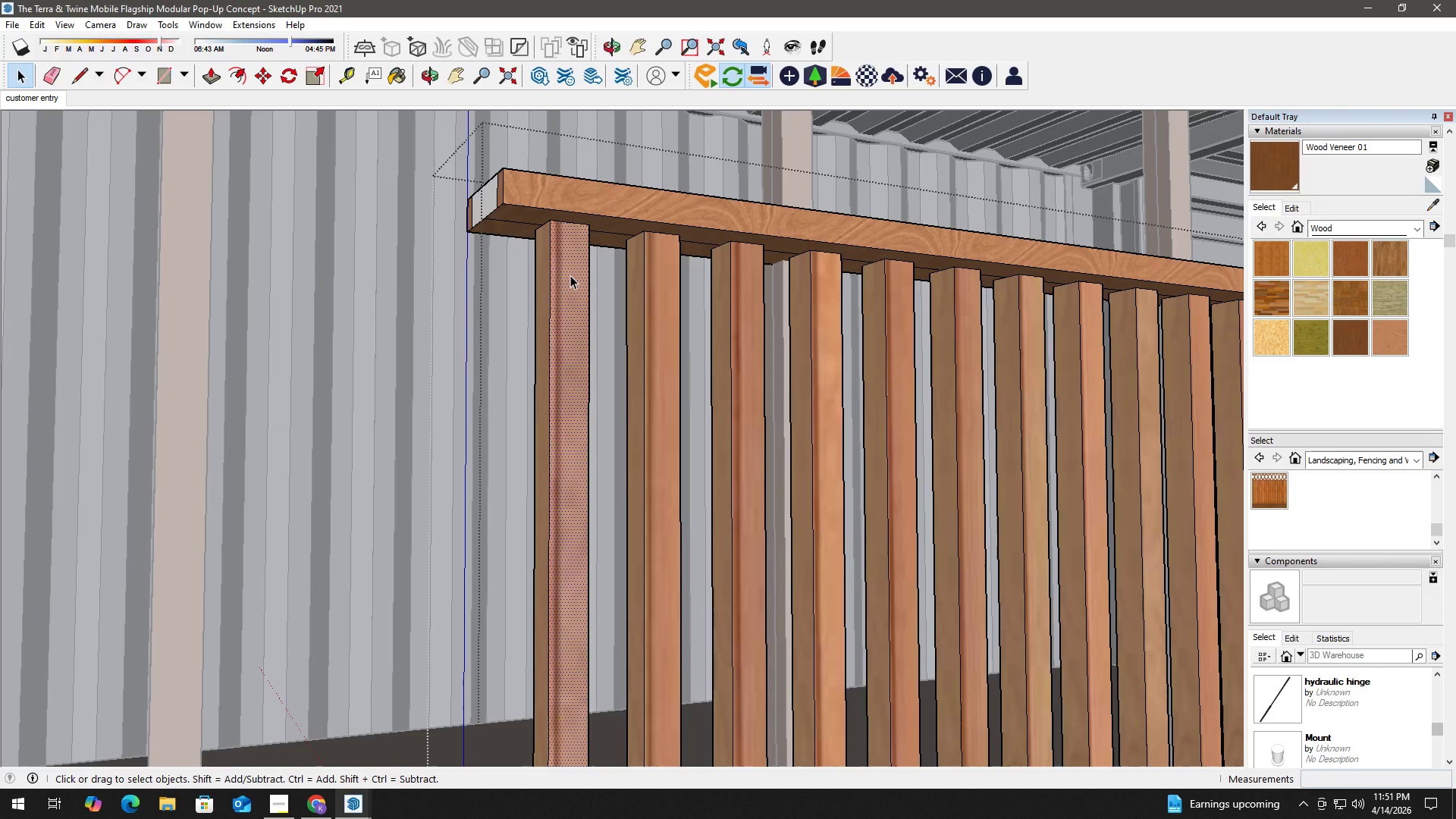 
scroll: coordinate [584, 237], scroll_direction: up, amount: 3.0
 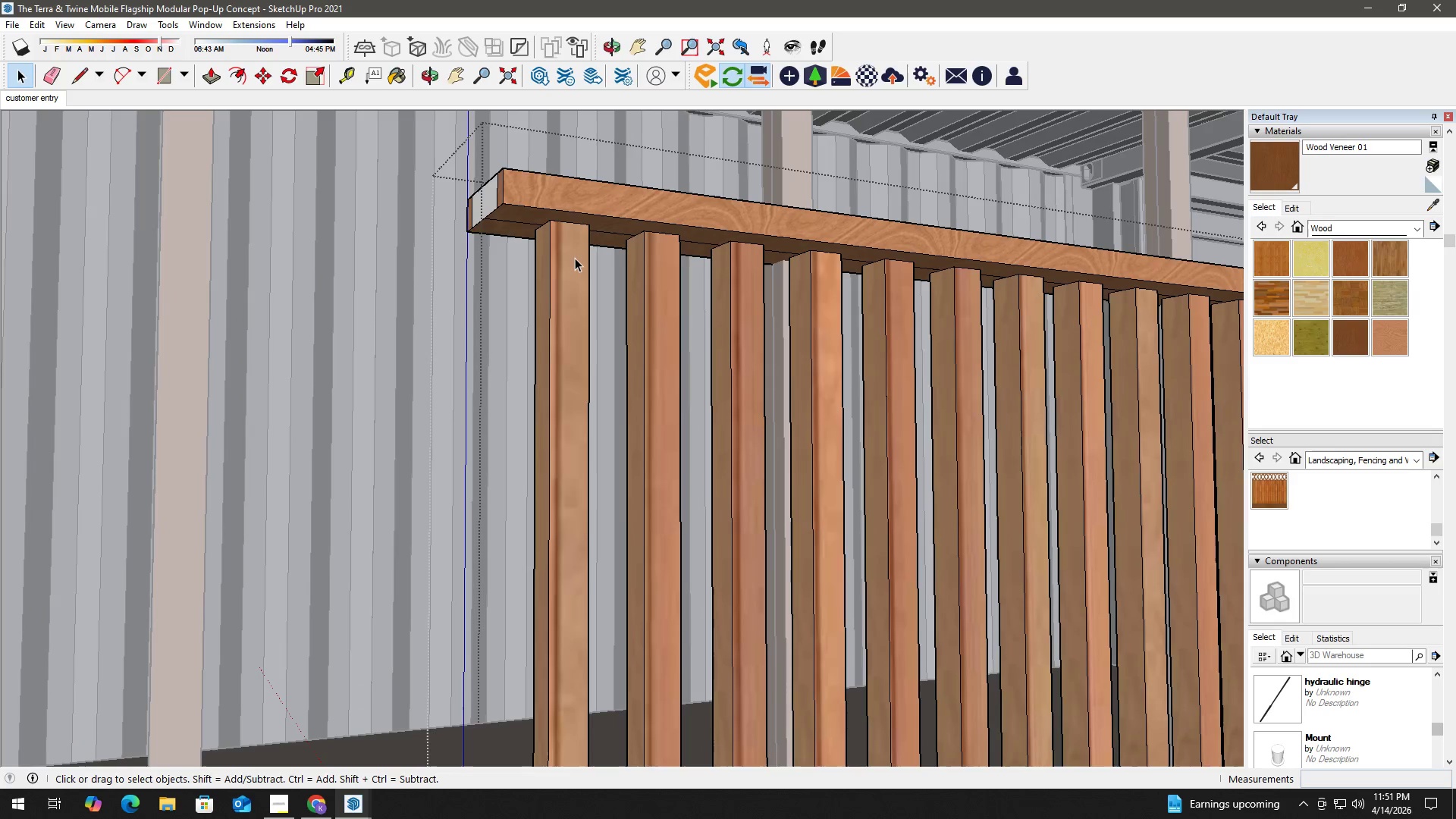 
key(B)
 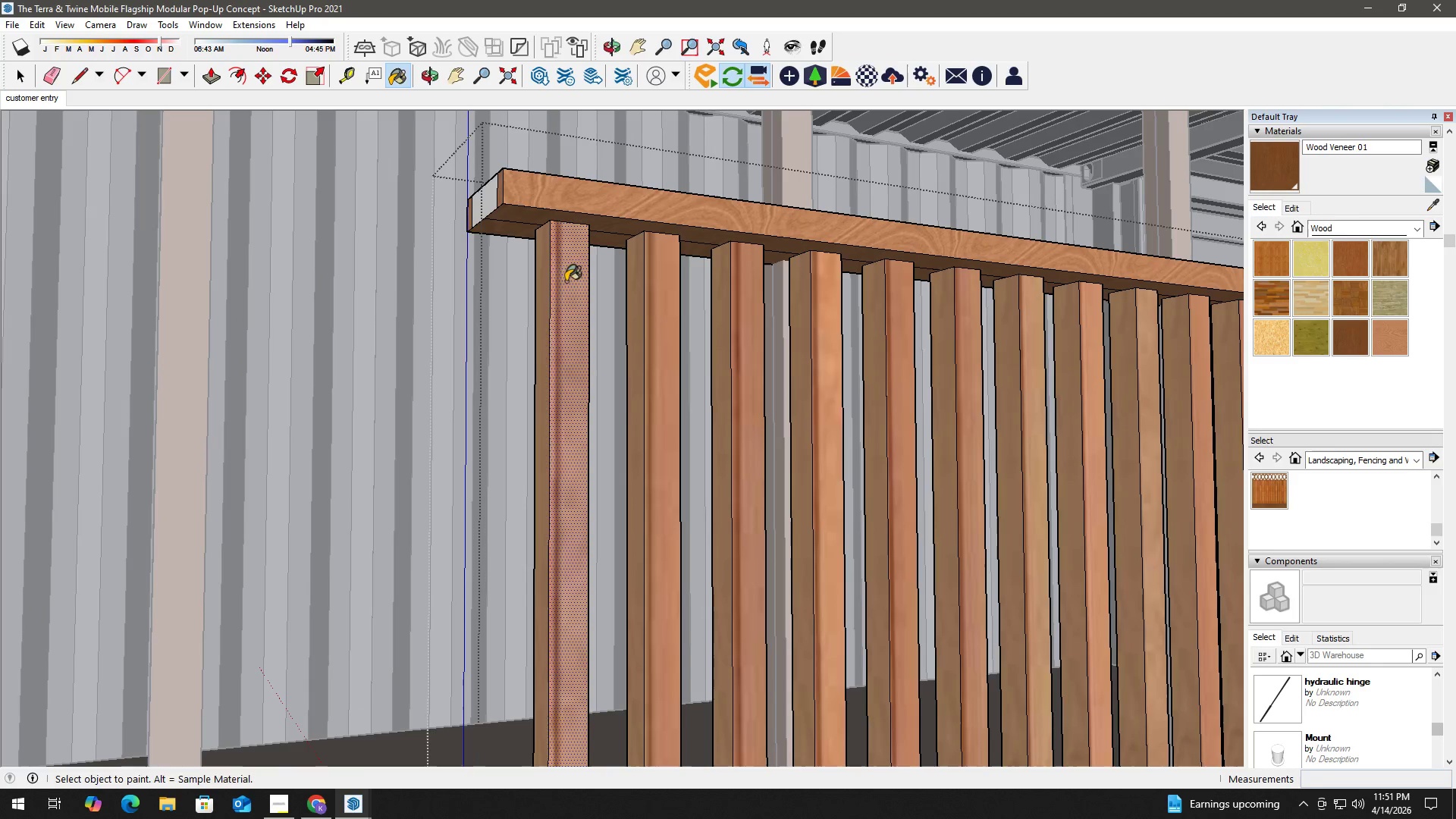 
hold_key(key=AltLeft, duration=1.33)
left_click([566, 281])
 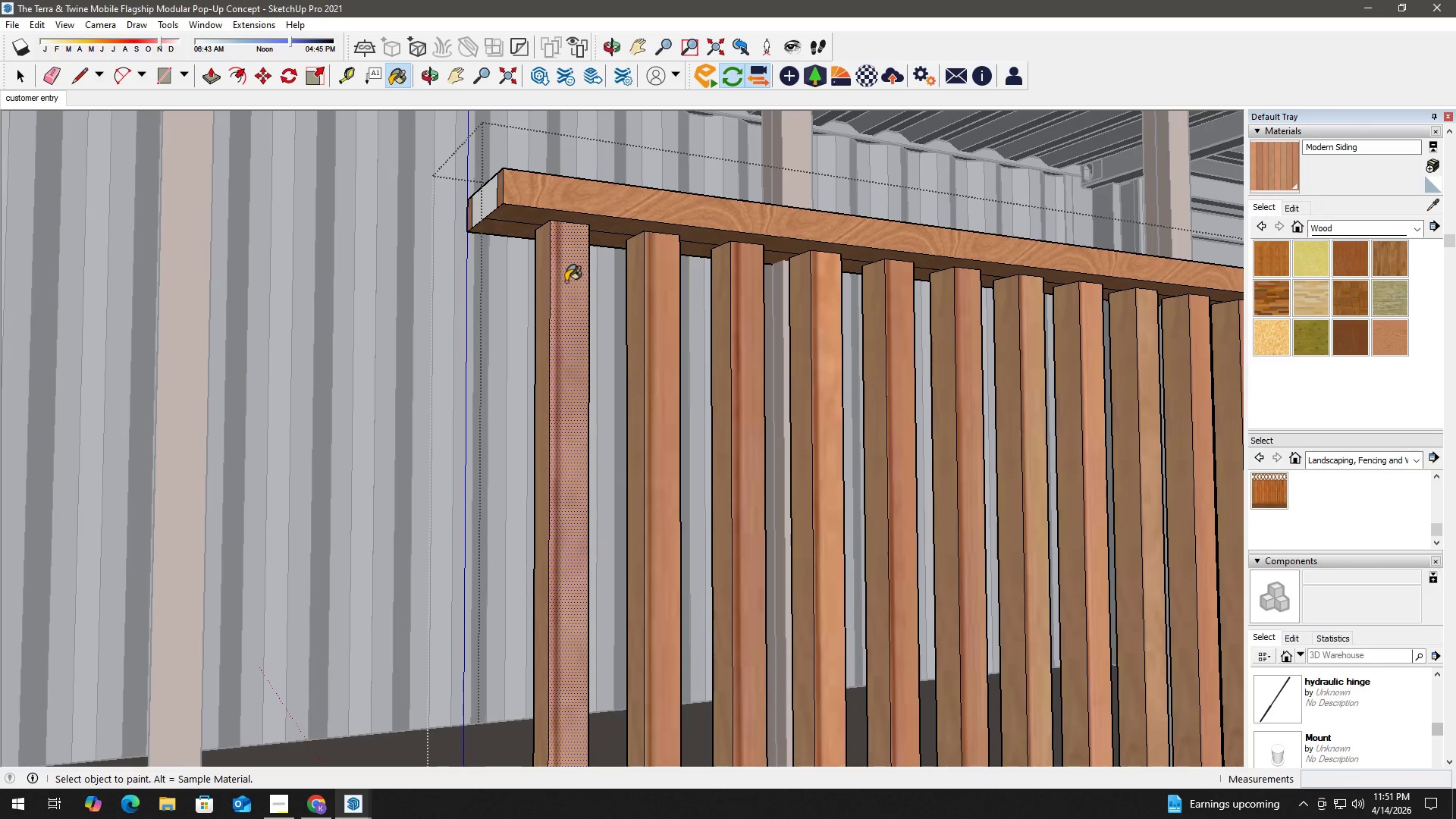 
key(Space)
 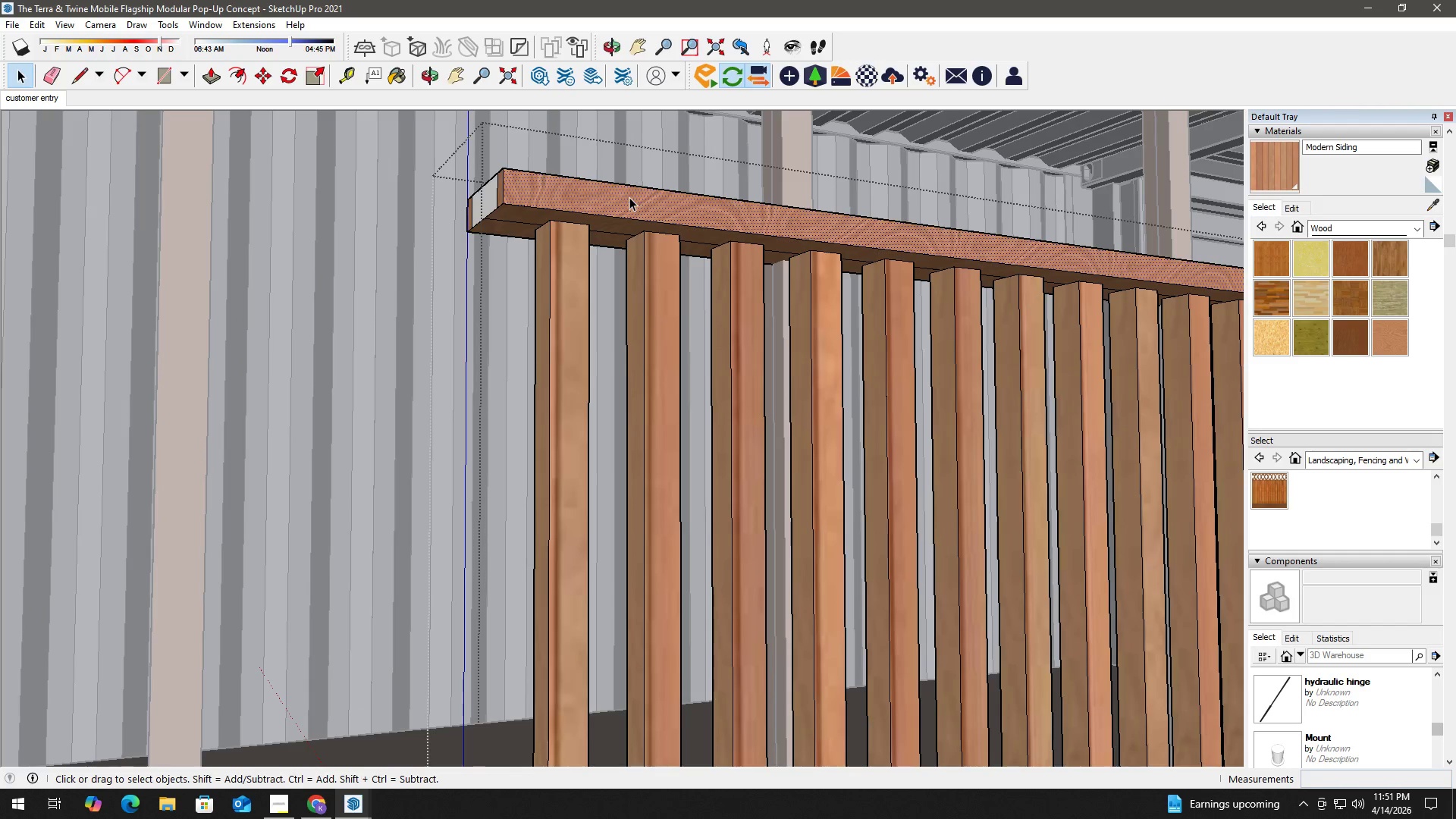 
key(B)
 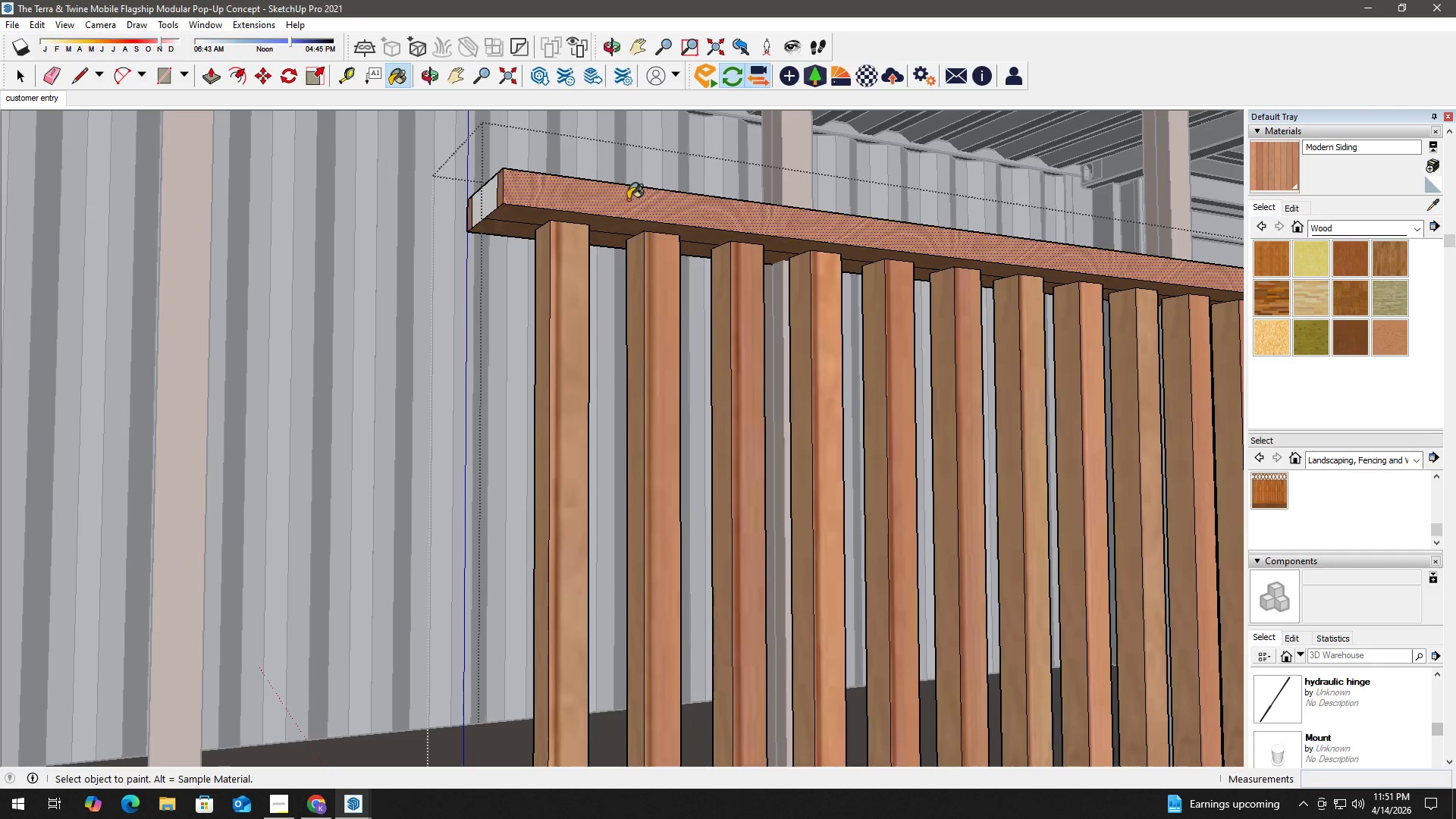 
hold_key(key=AltLeft, duration=1.2)
left_click([628, 199])
 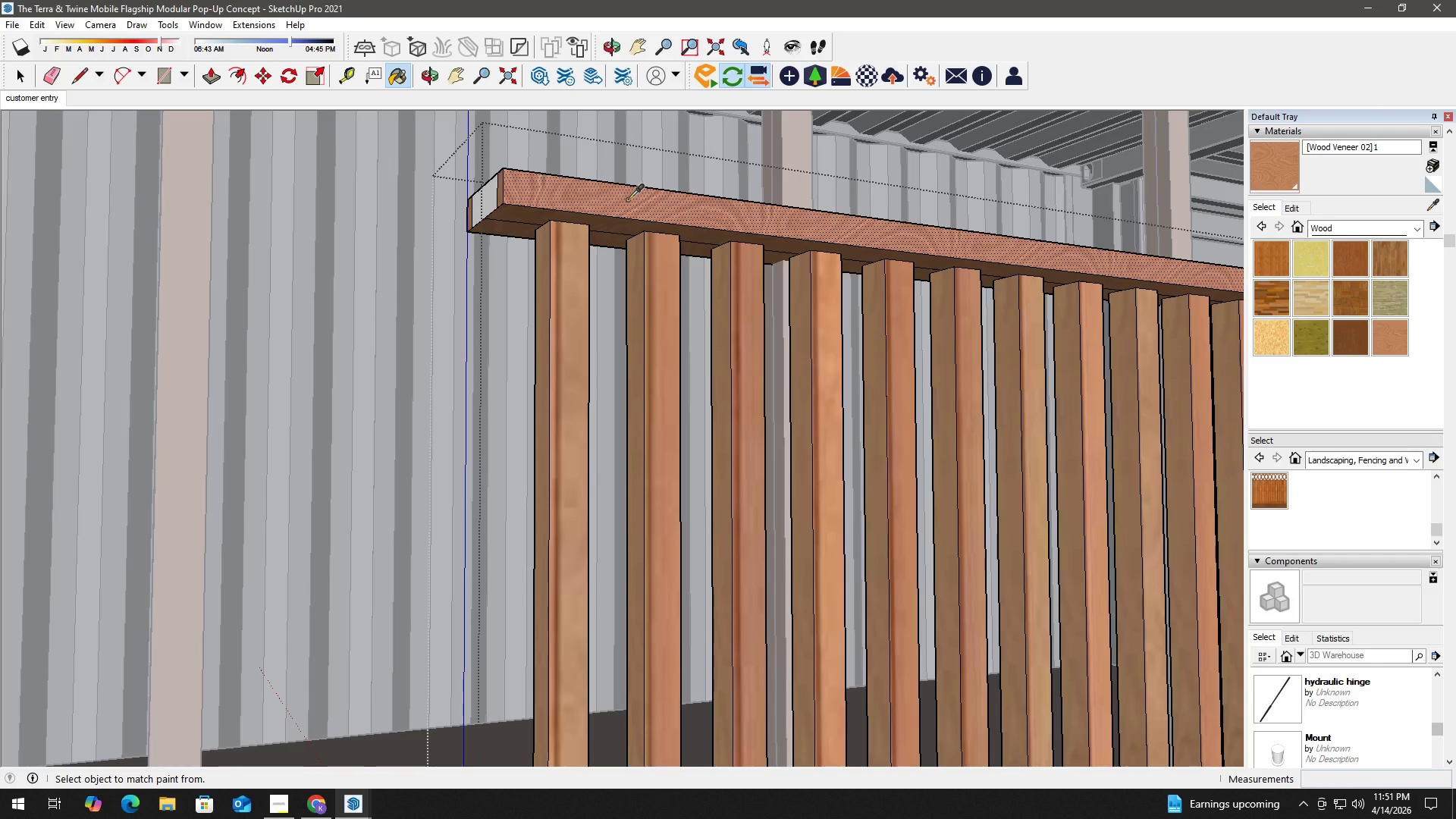 
key(H)
 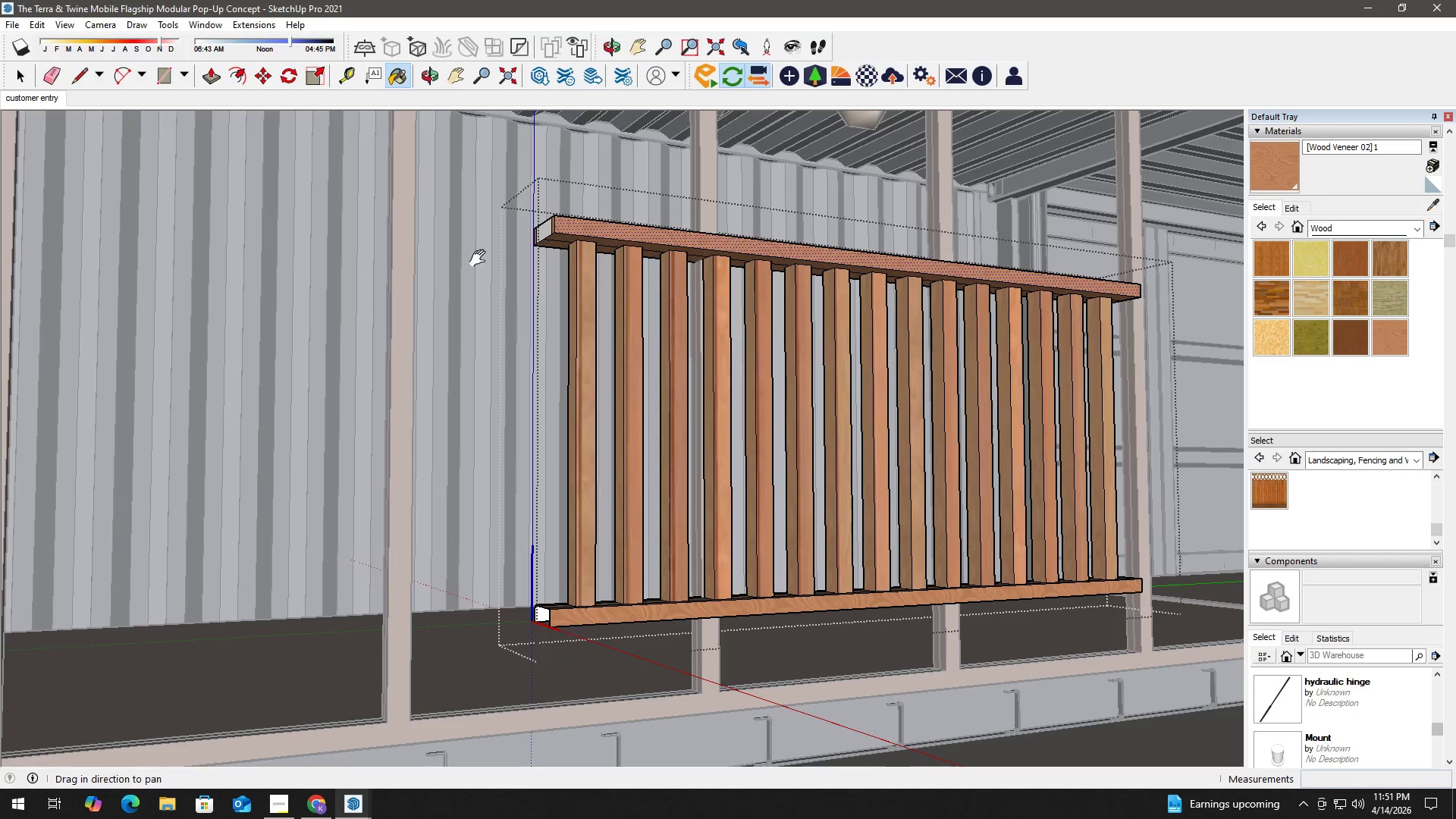 
left_click_drag(start_coordinate=[477, 258], to_coordinate=[677, 636])
 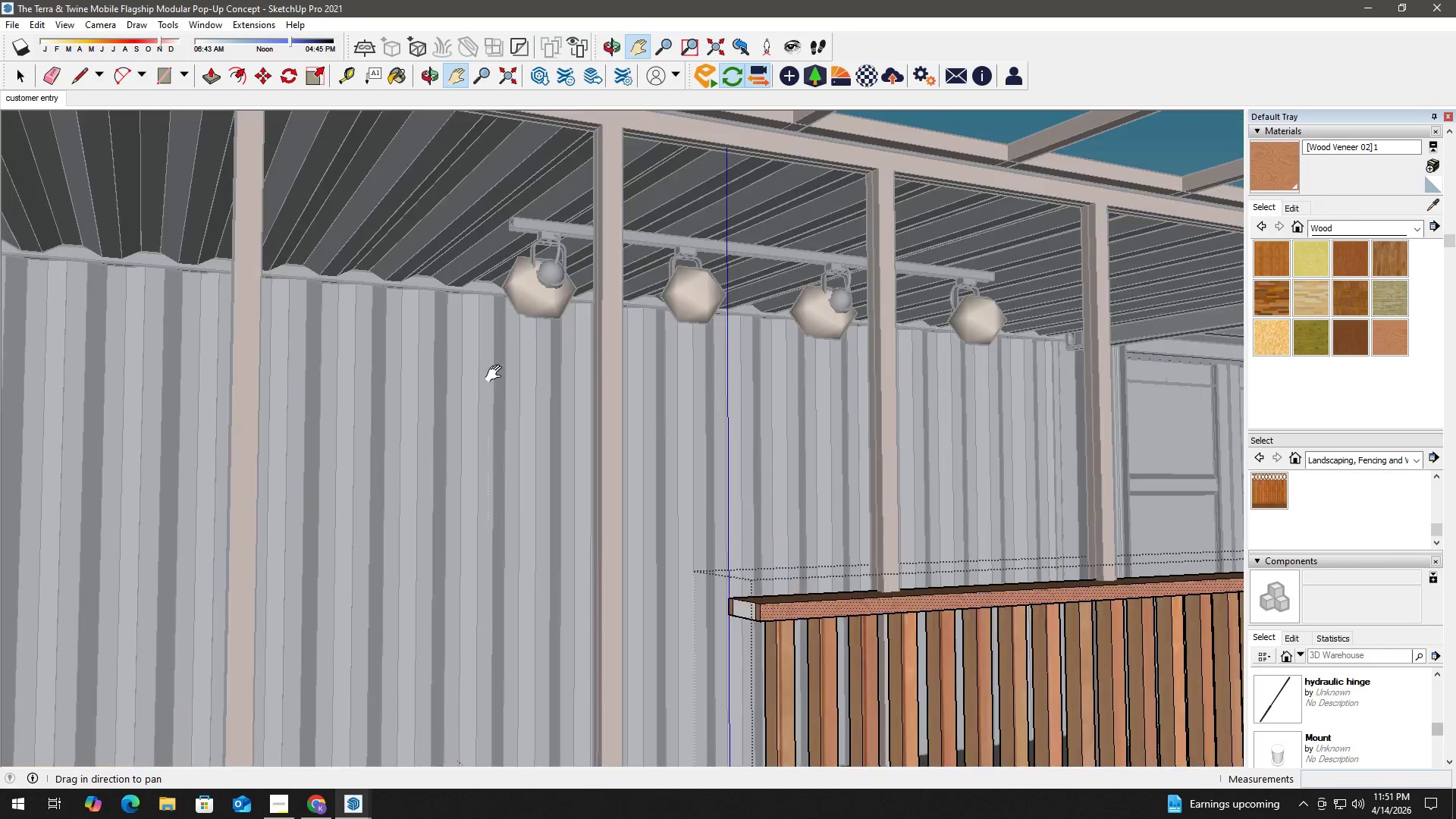 
scroll: coordinate [587, 271], scroll_direction: down, amount: 7.0
 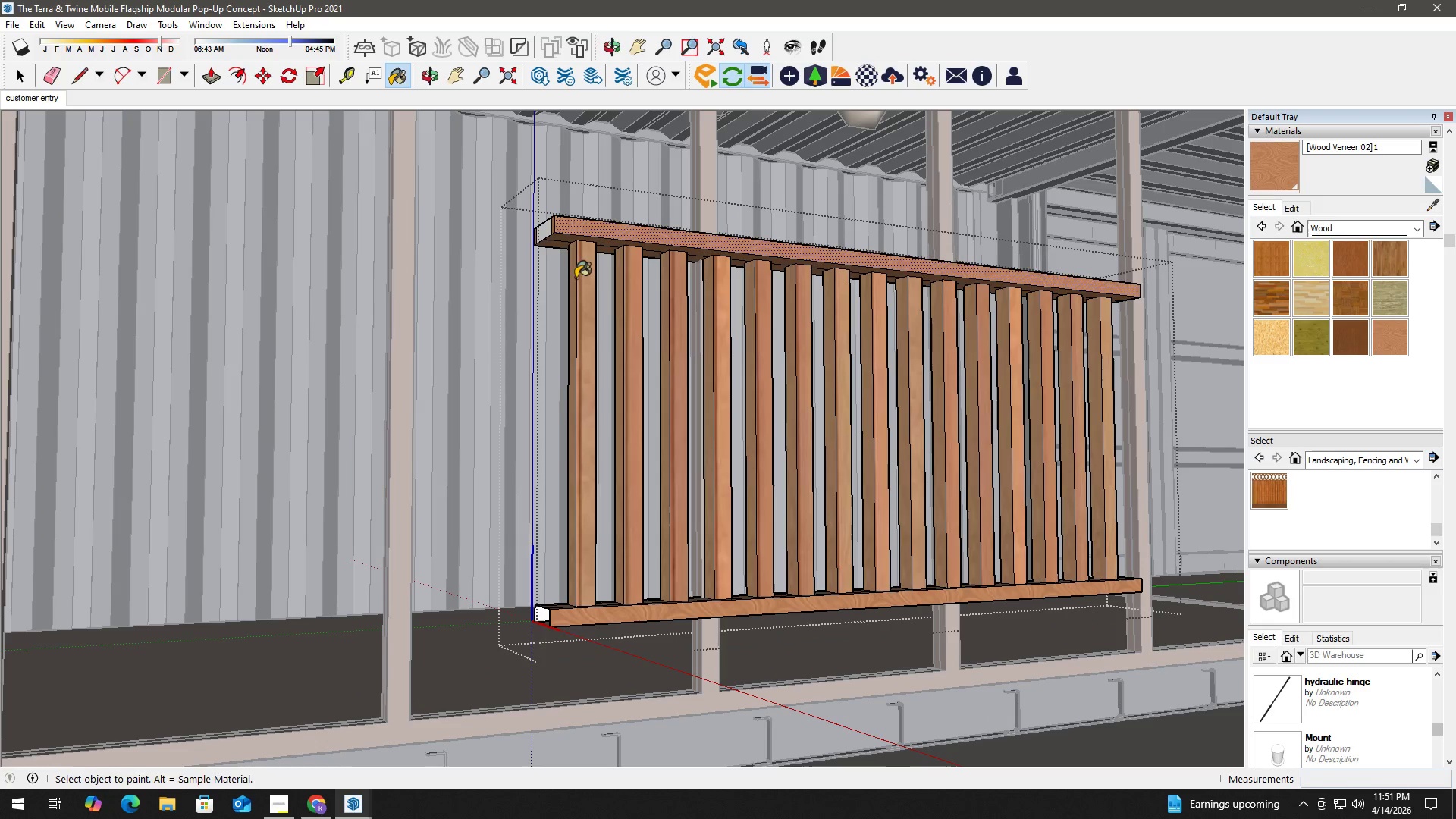 
left_click_drag(start_coordinate=[493, 366], to_coordinate=[564, 590])
 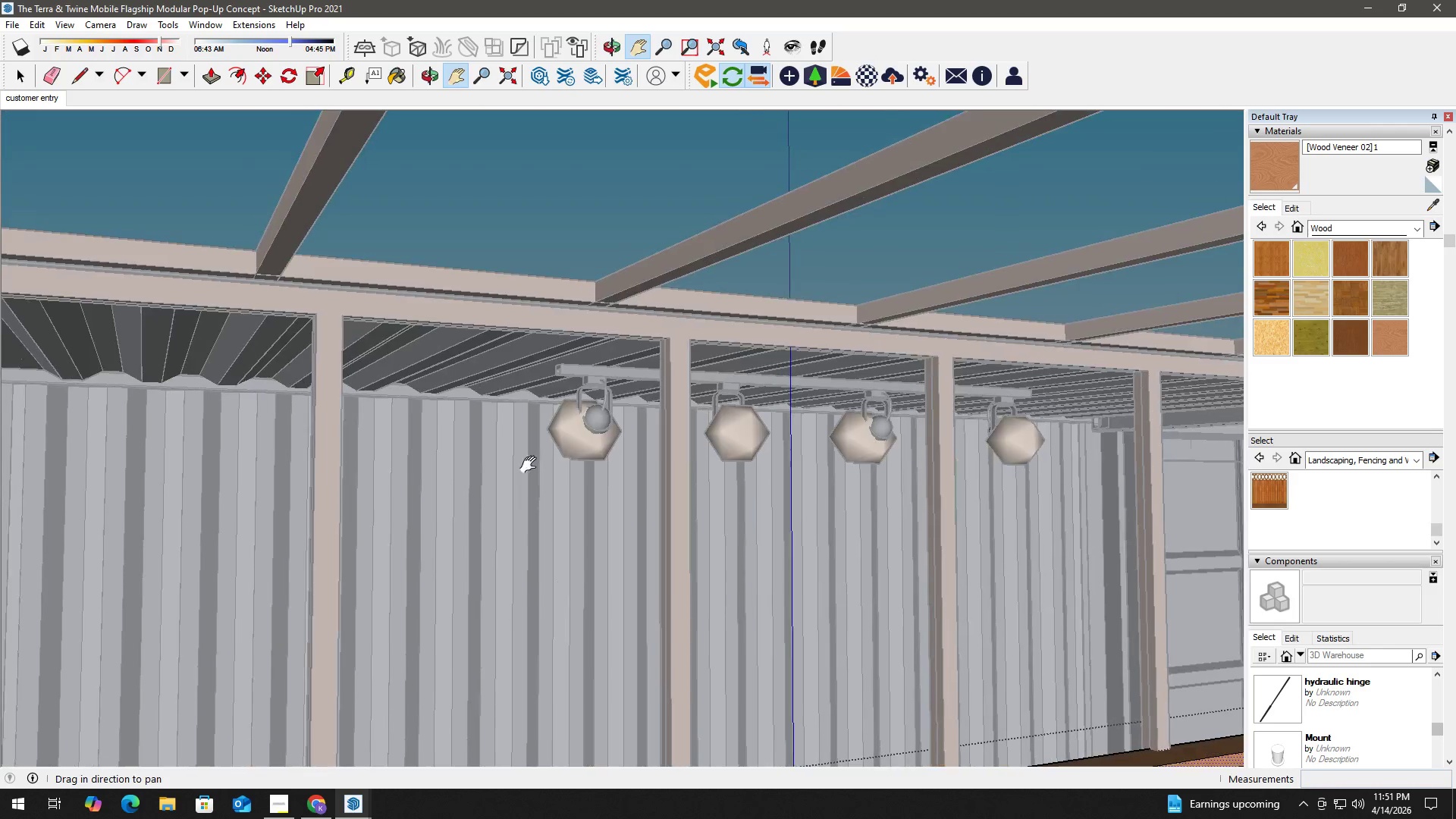 
left_click_drag(start_coordinate=[502, 416], to_coordinate=[539, 490])
 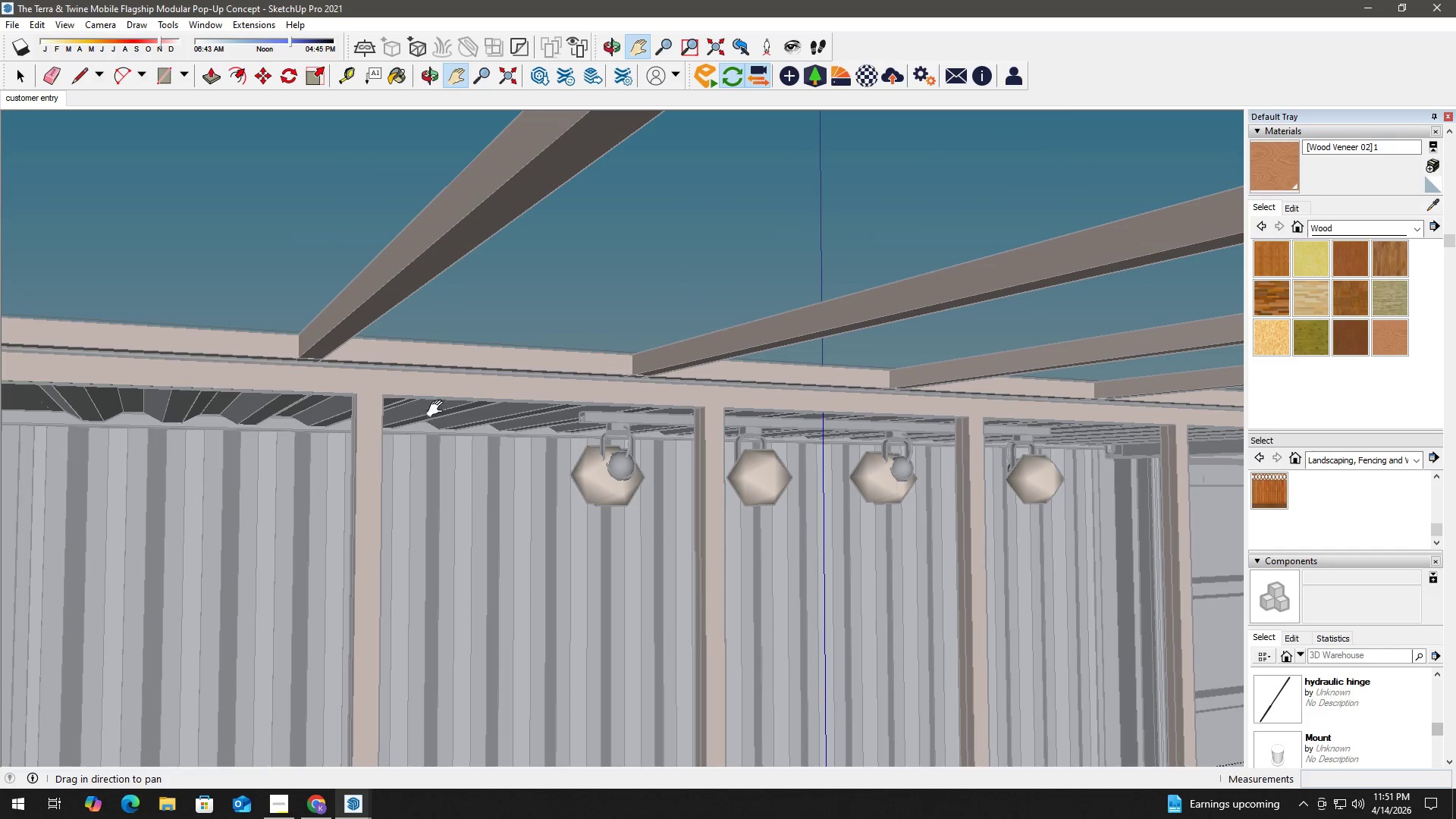 
key(Space)
 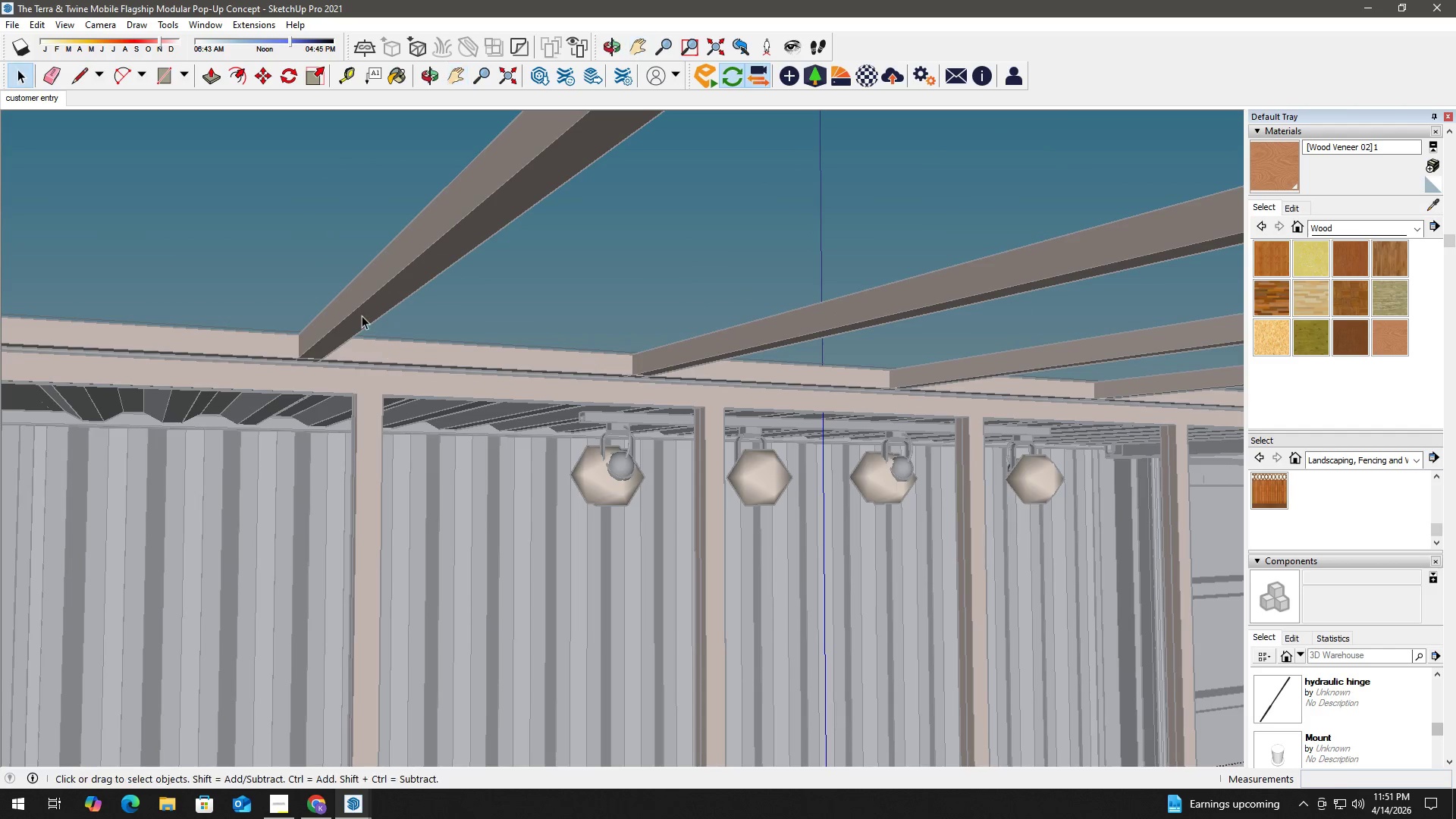 
left_click([360, 312])
 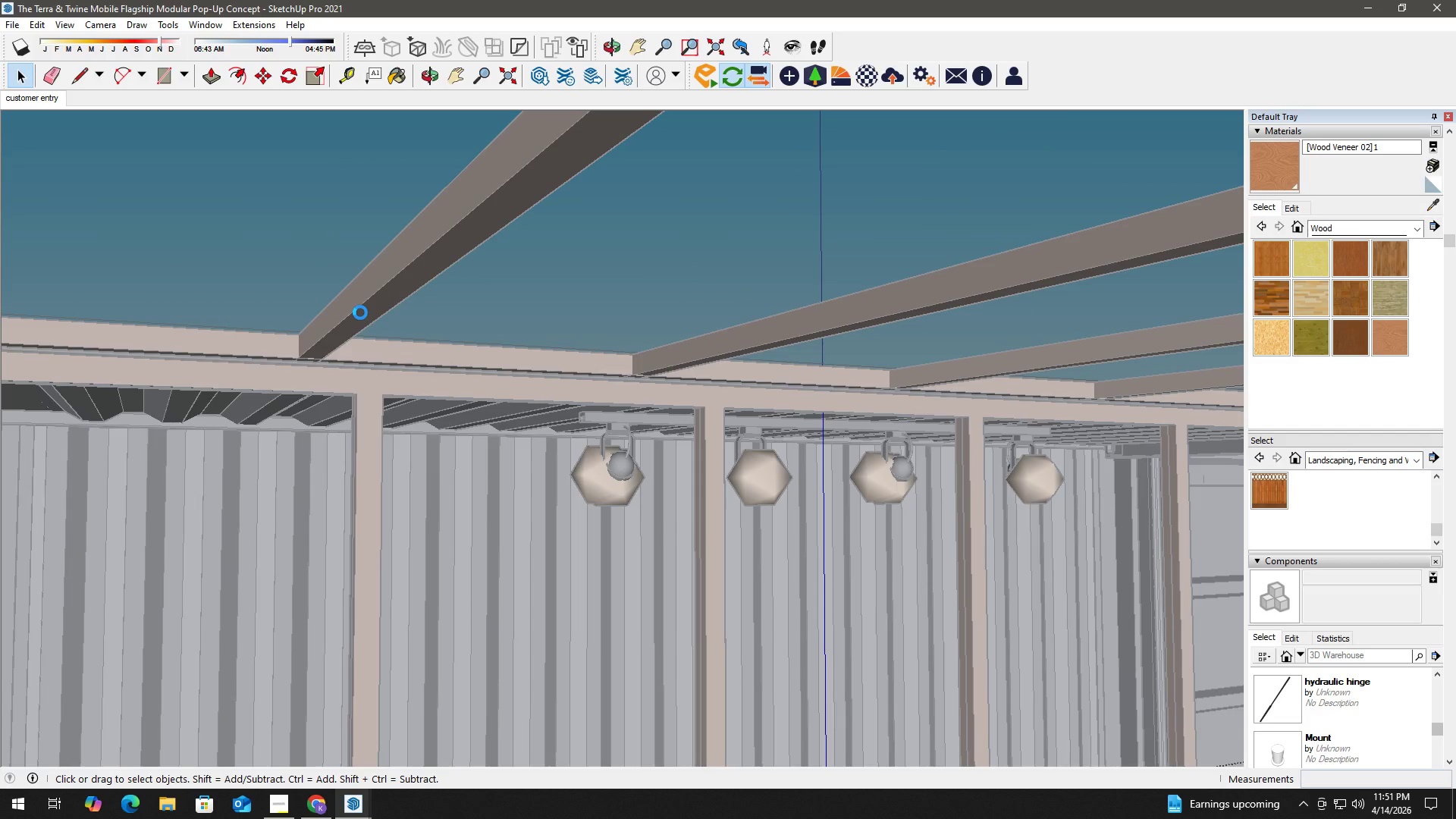 
key(Escape)
 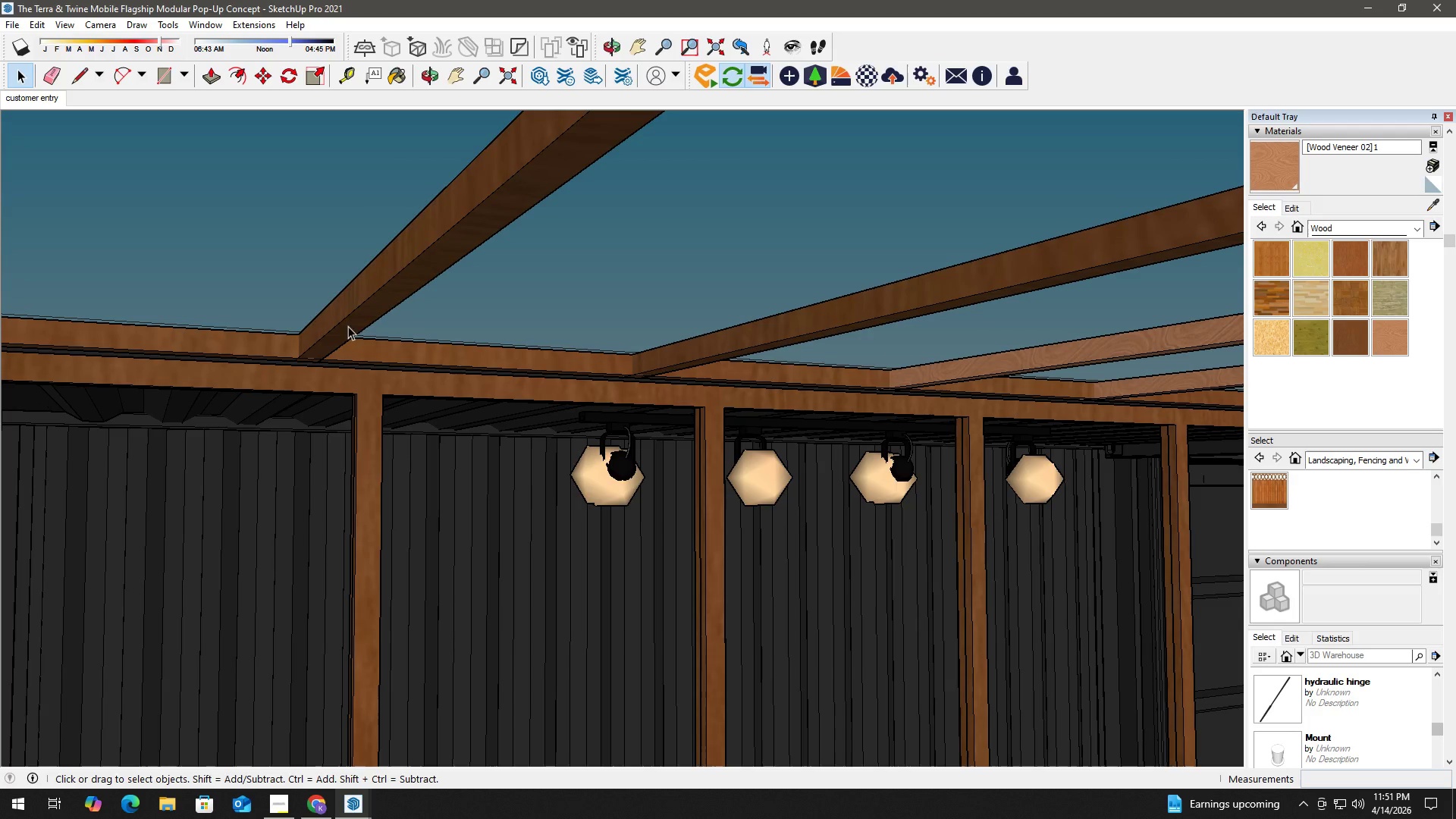 
double_click([344, 322])
 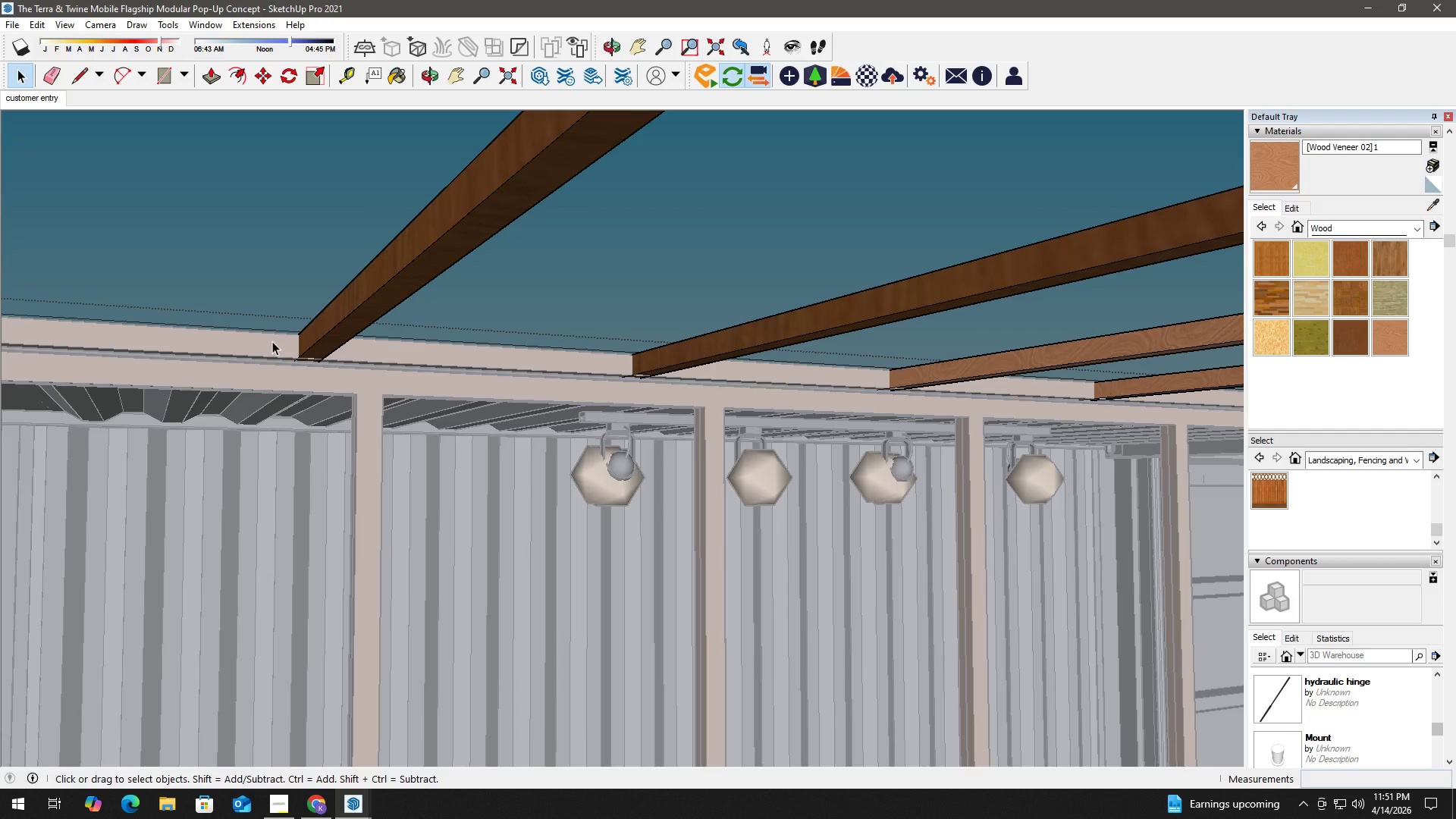 
key(Escape)
 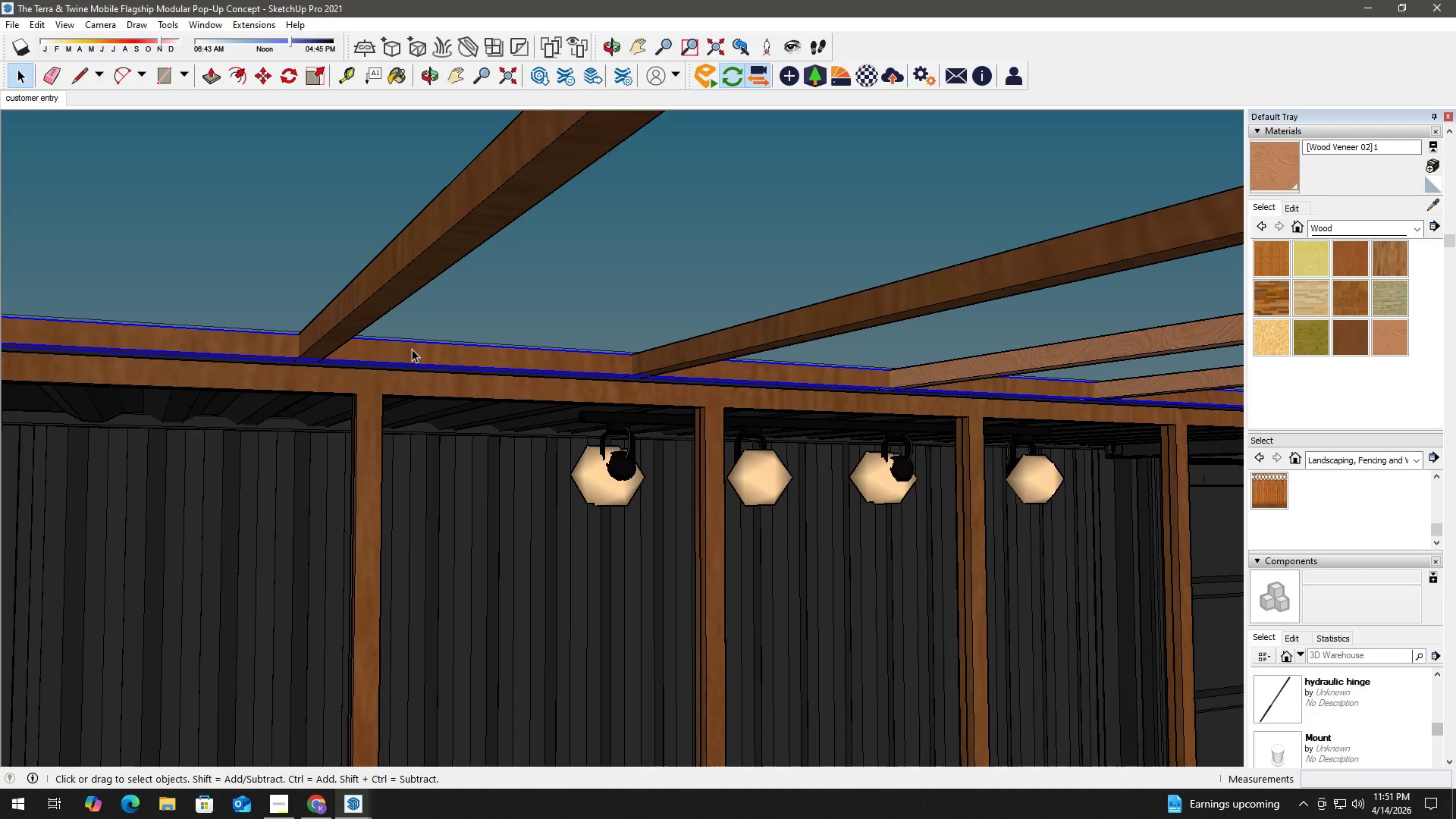 
double_click([418, 351])
 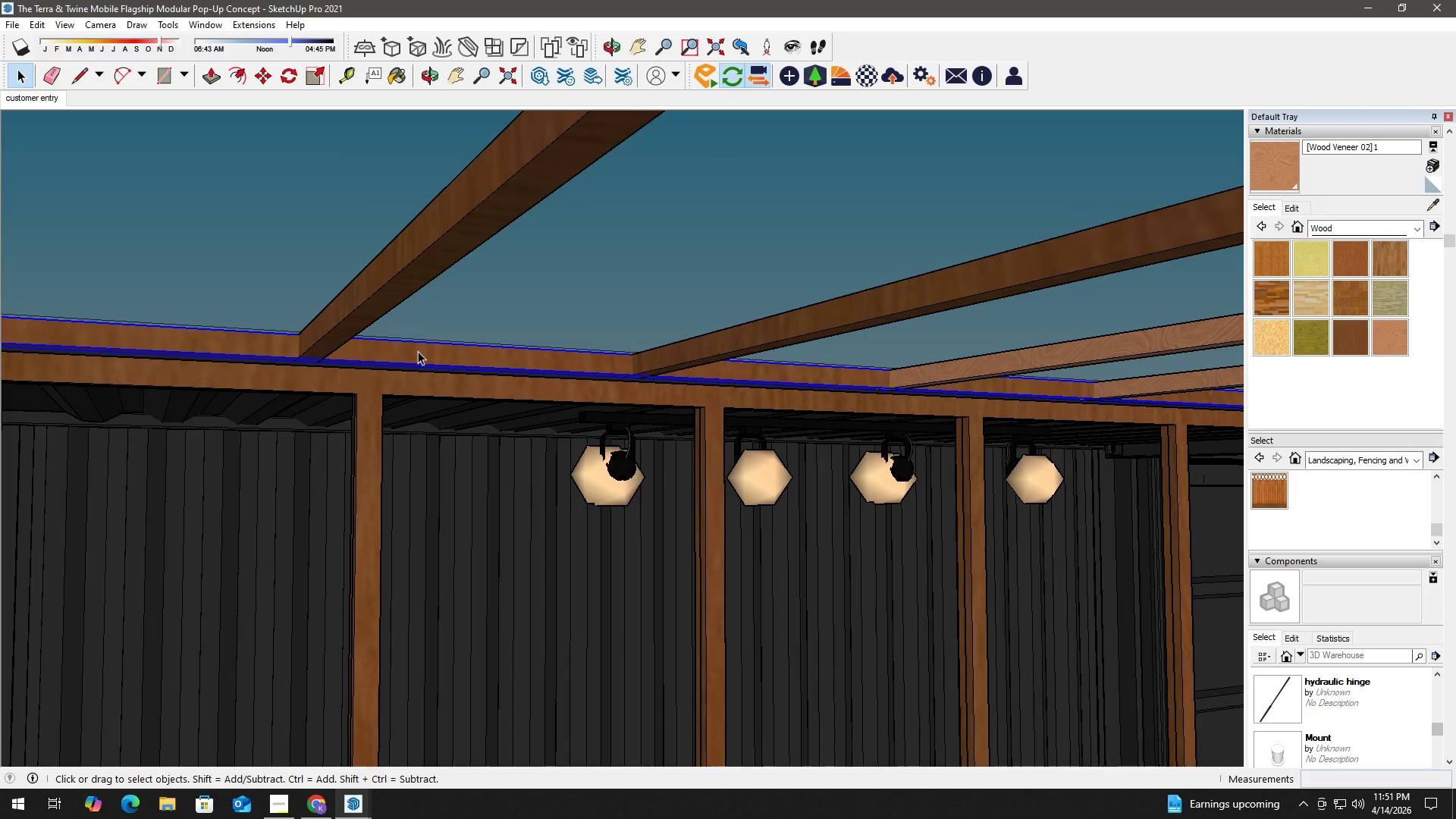 
triple_click([418, 351])
 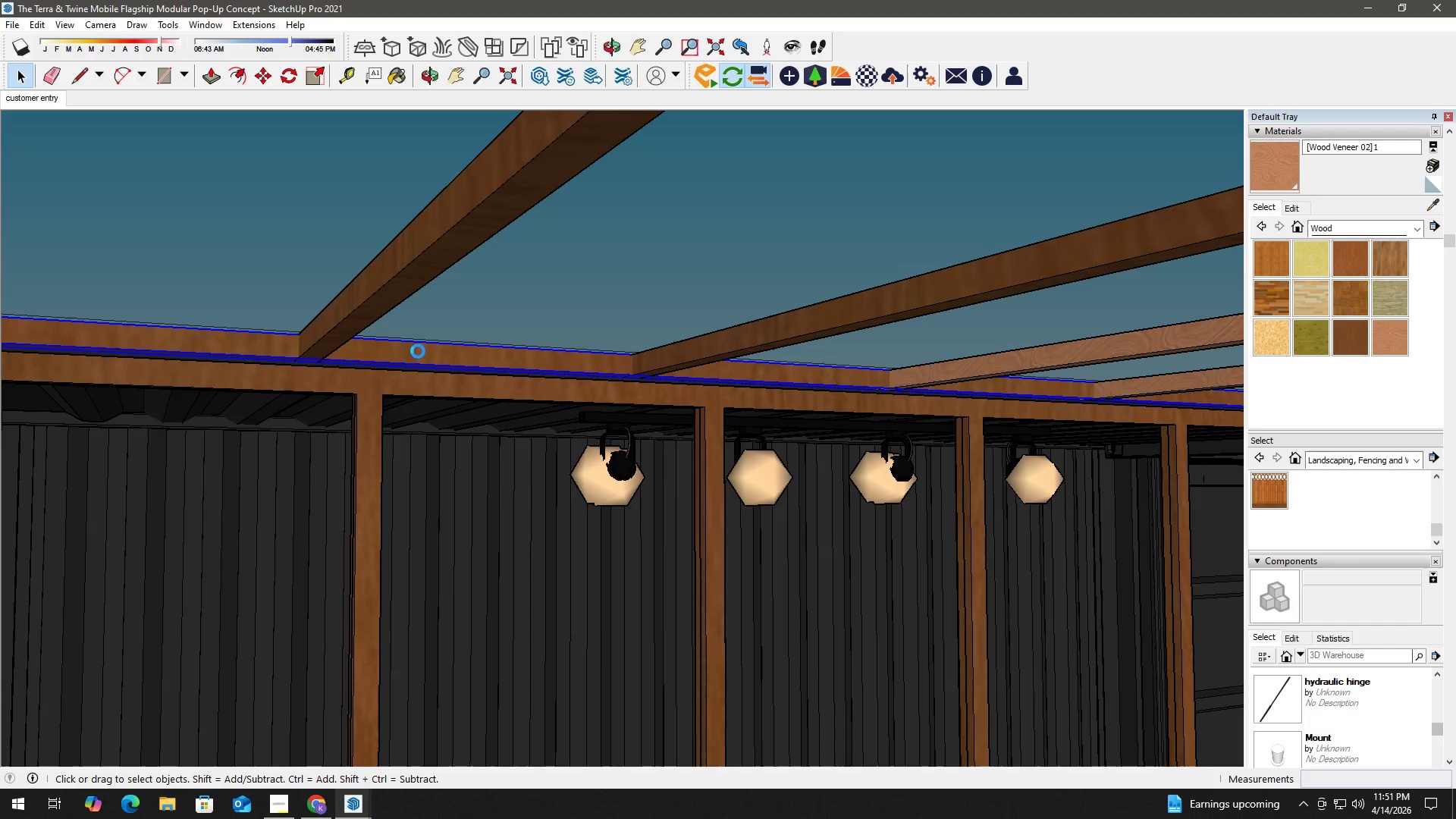 
triple_click([418, 351])
 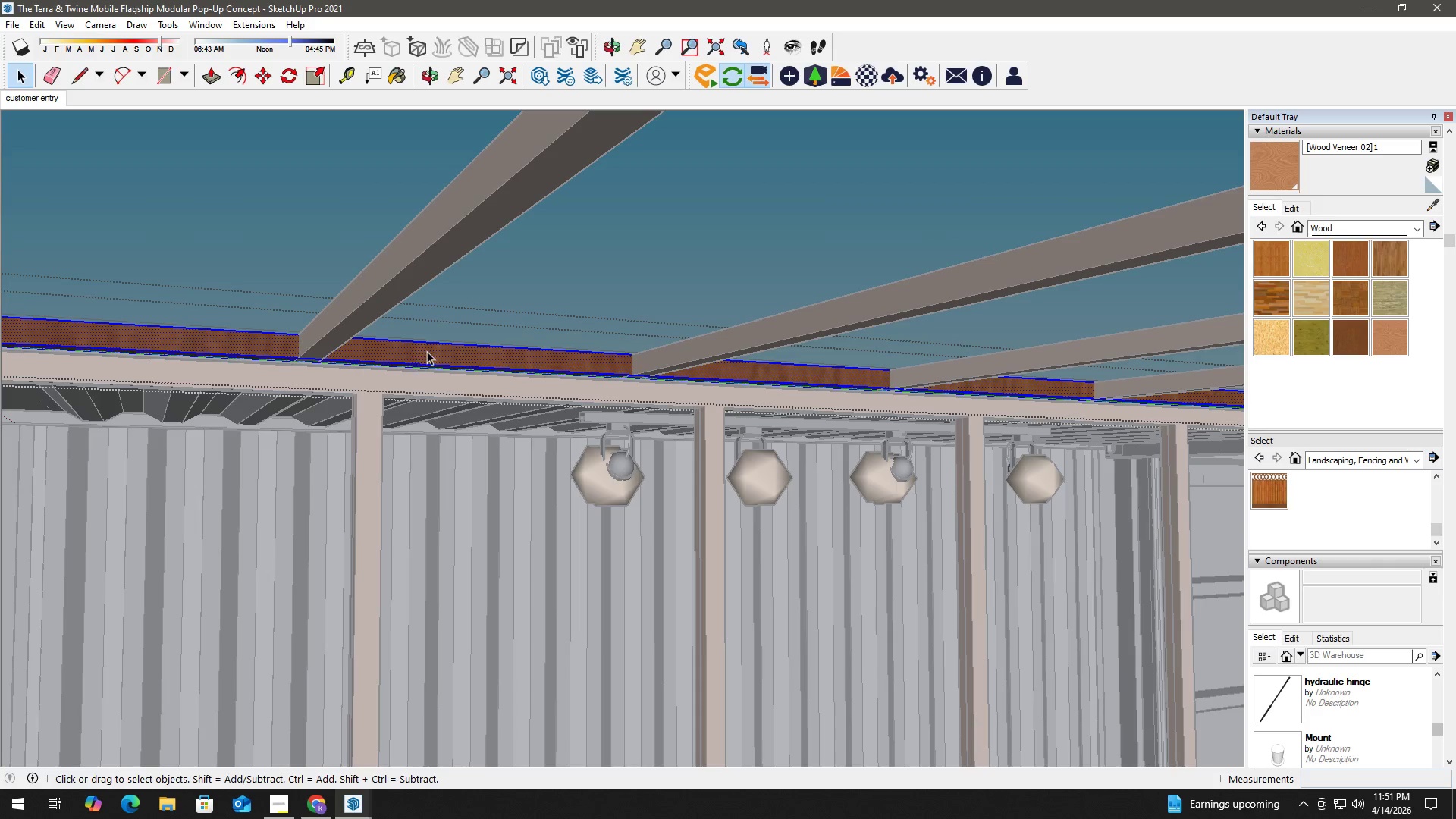 
triple_click([428, 351])
 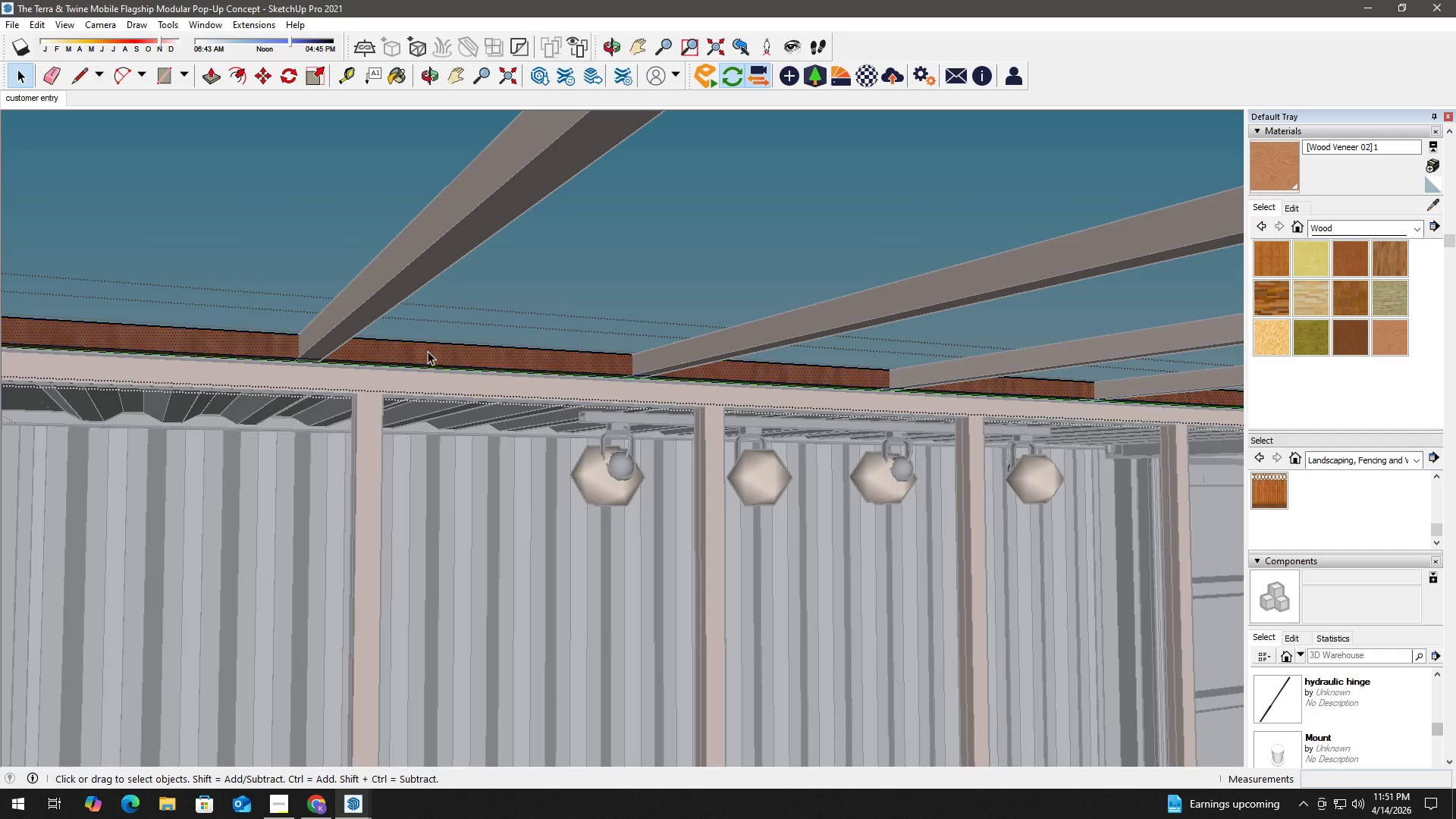 
triple_click([428, 351])
 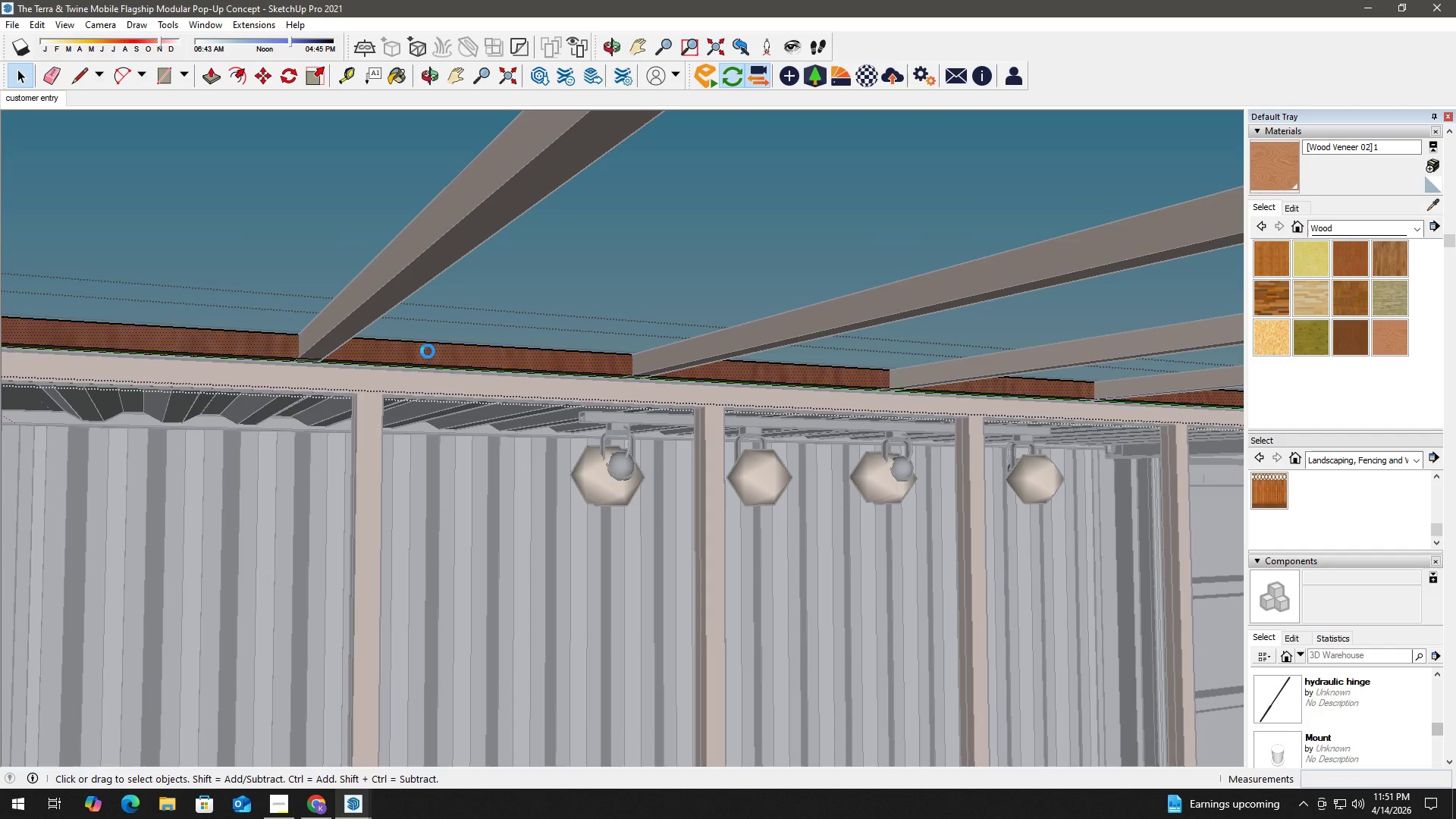 
triple_click([428, 351])
 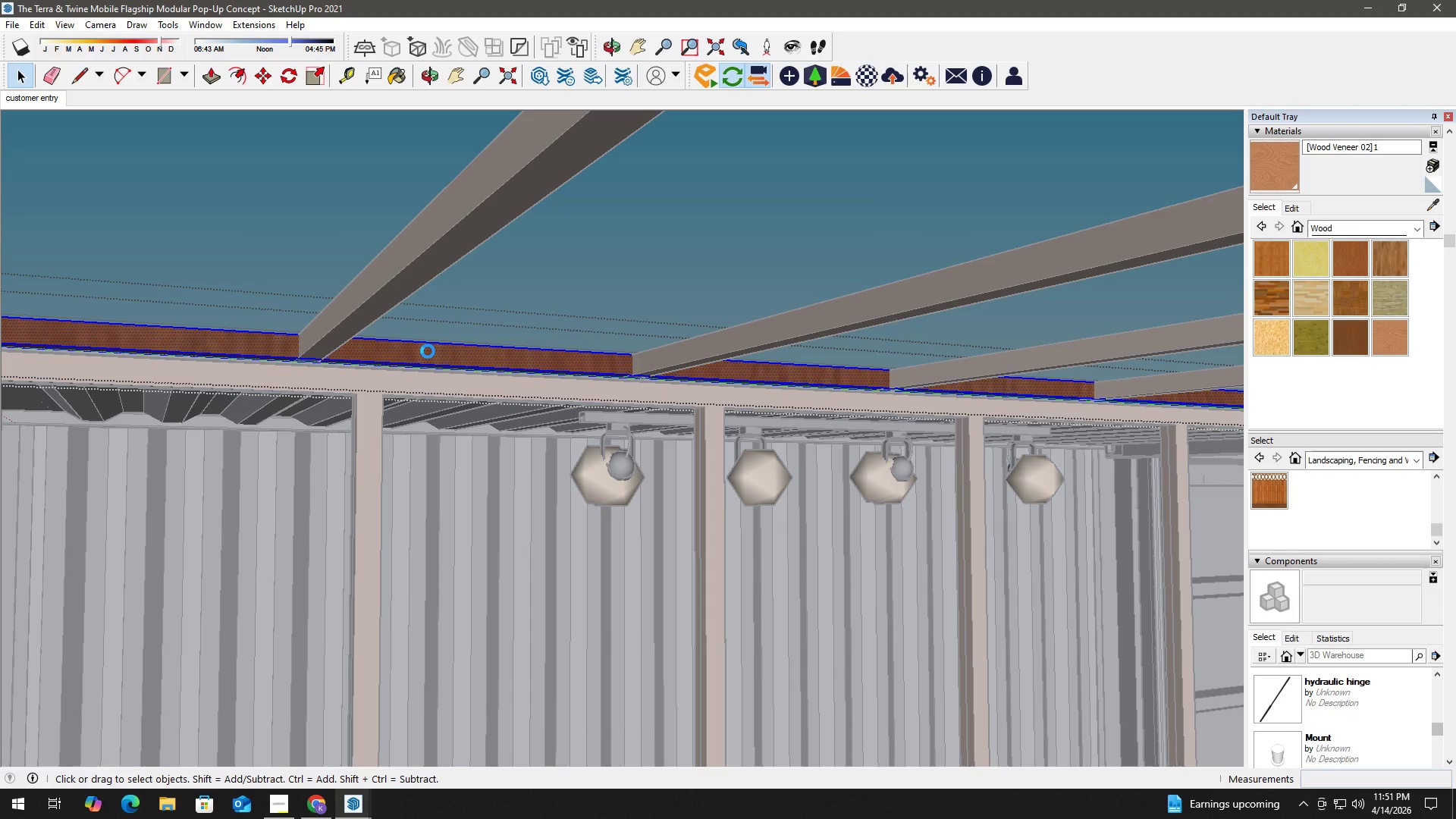 
triple_click([428, 351])
 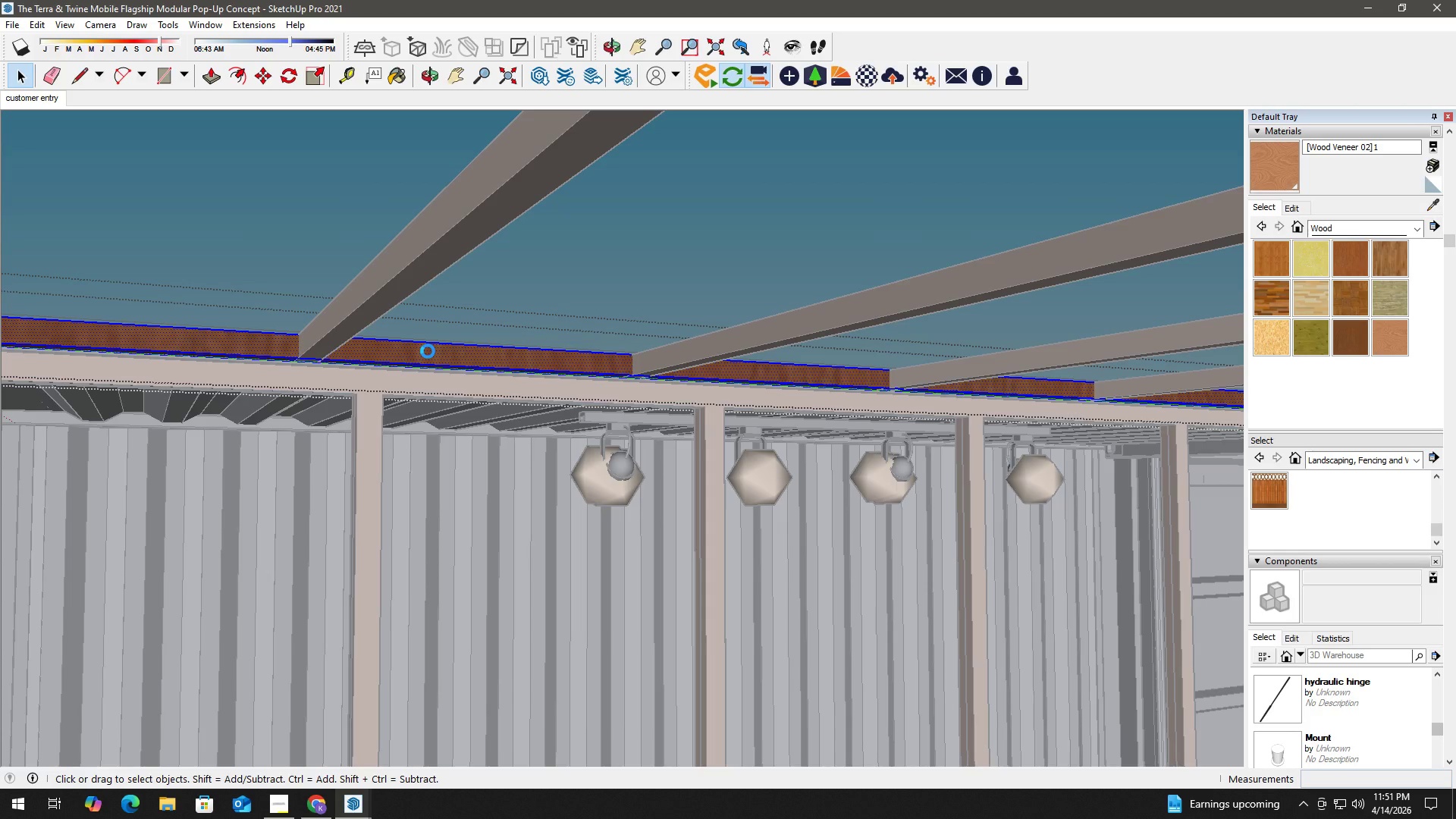 
triple_click([428, 351])
 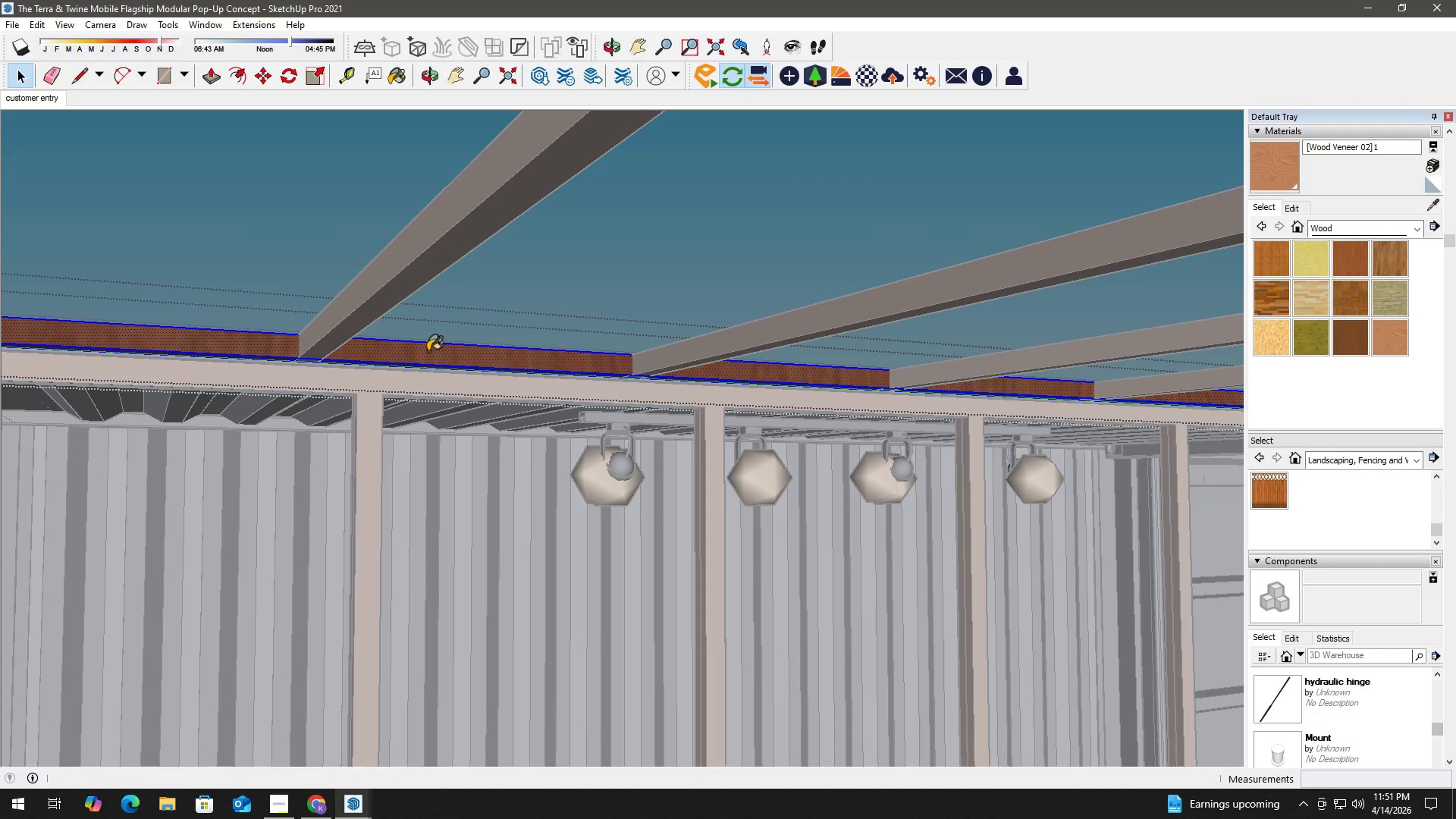 
key(B)
 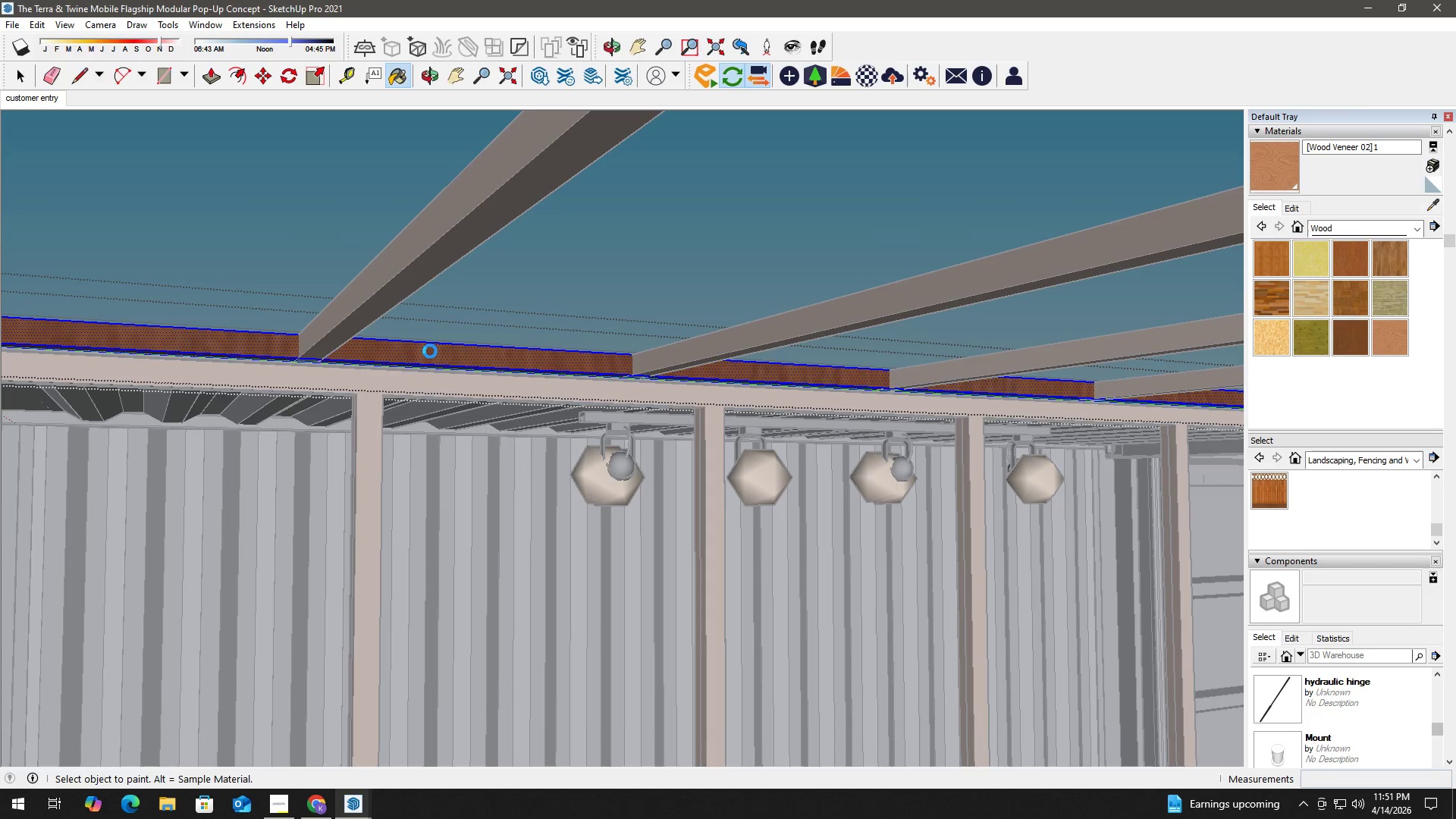 
triple_click([430, 351])
 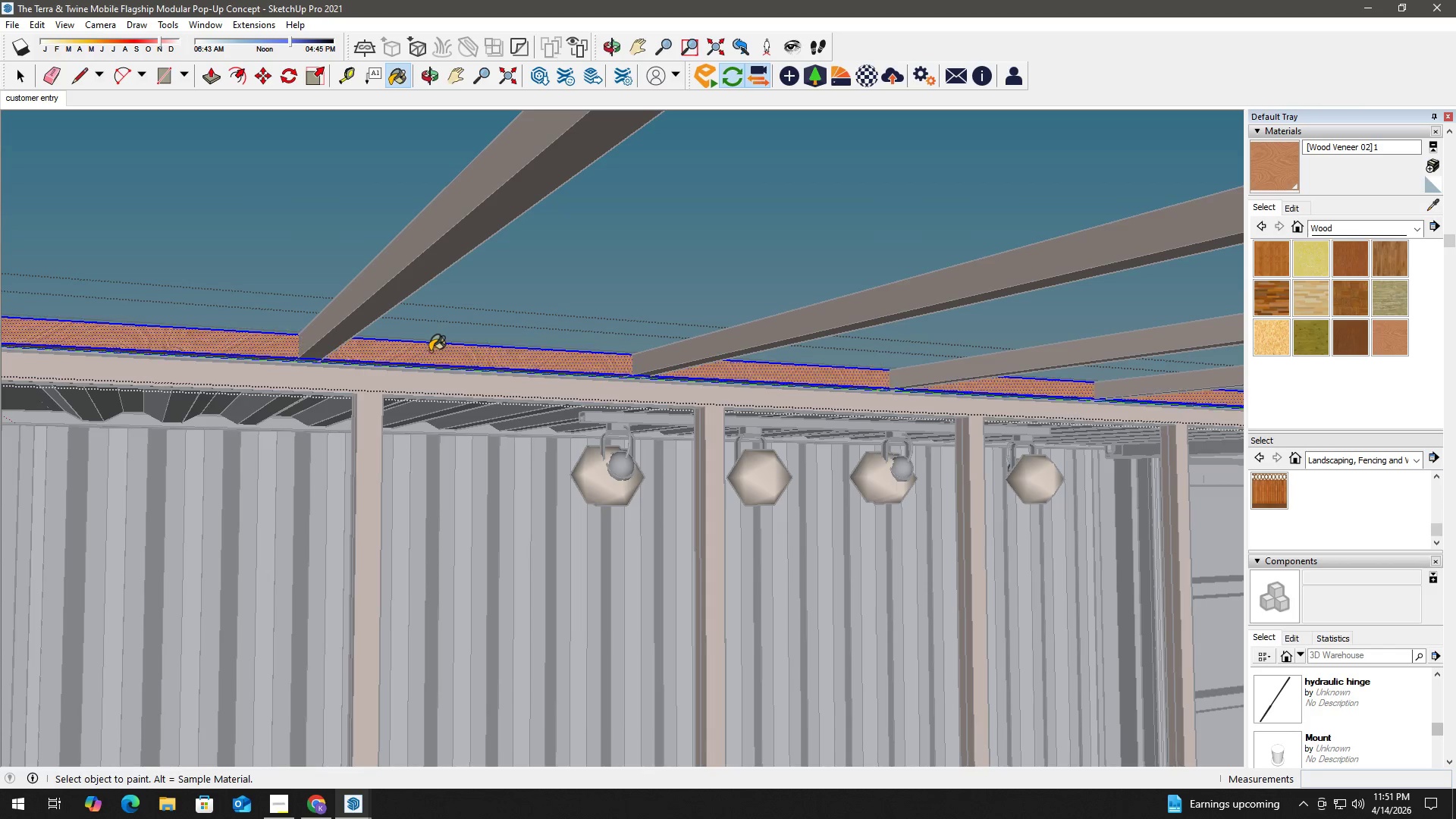 
triple_click([430, 351])
 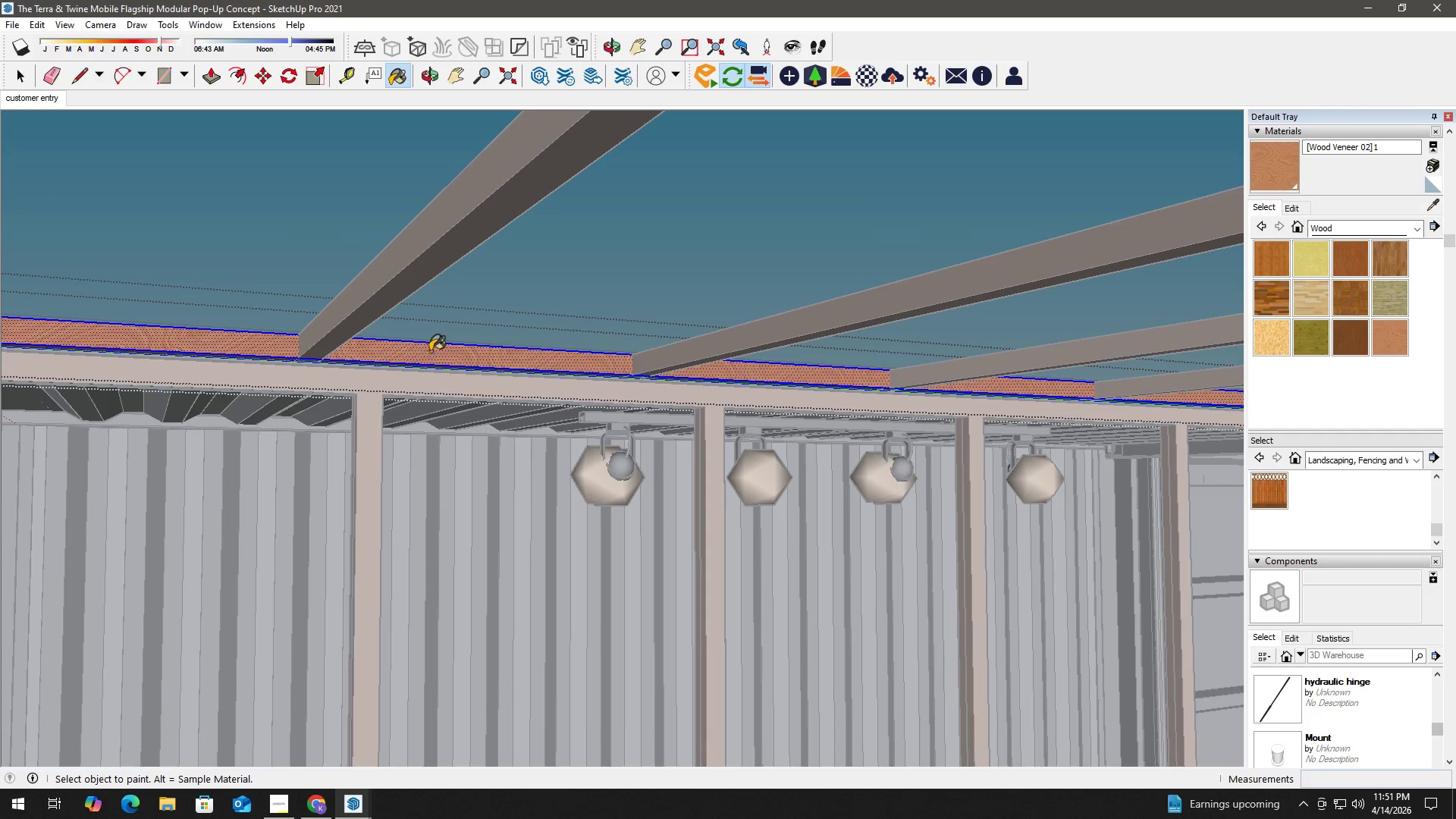 
key(Space)
 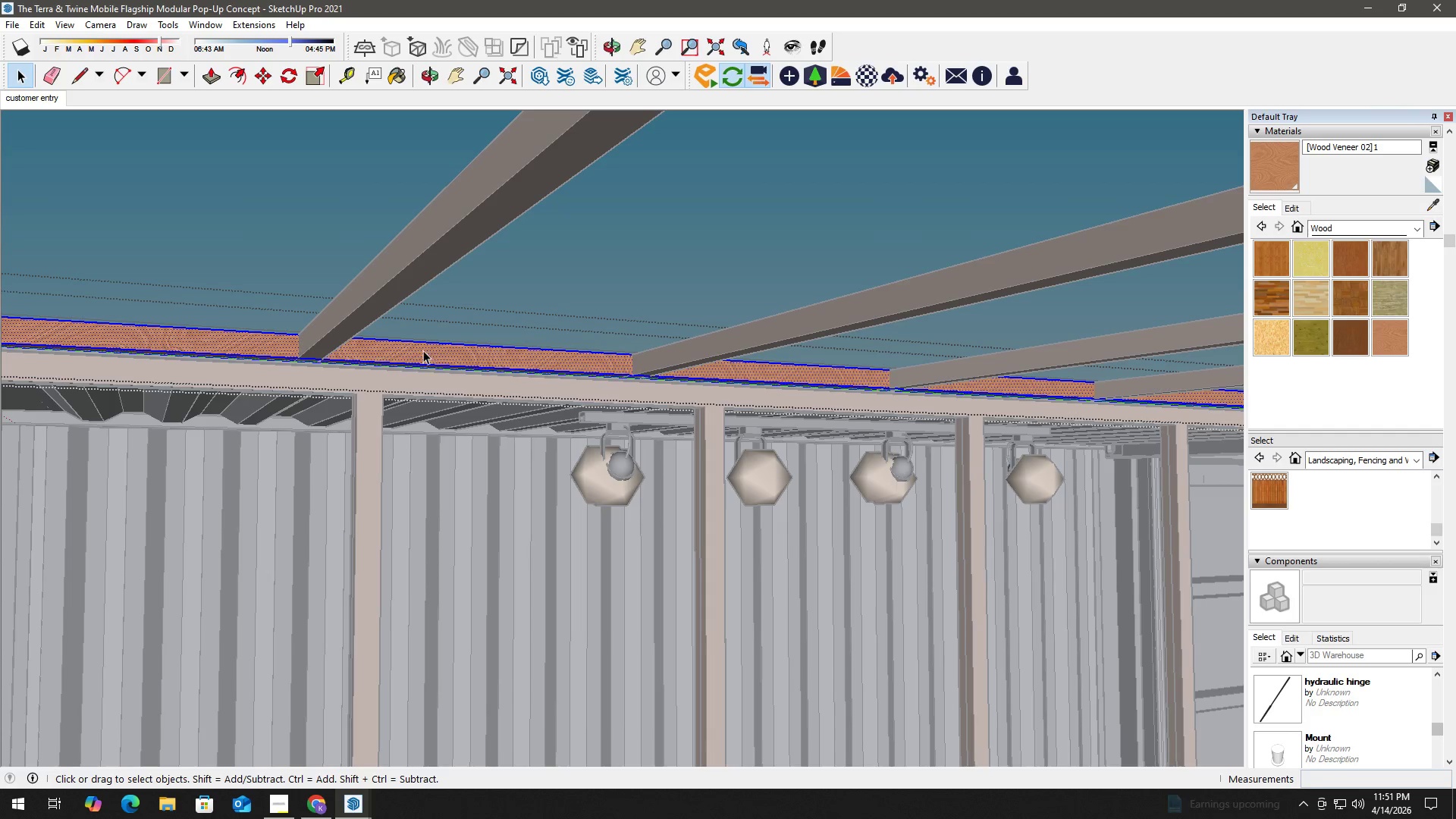 
key(Escape)
 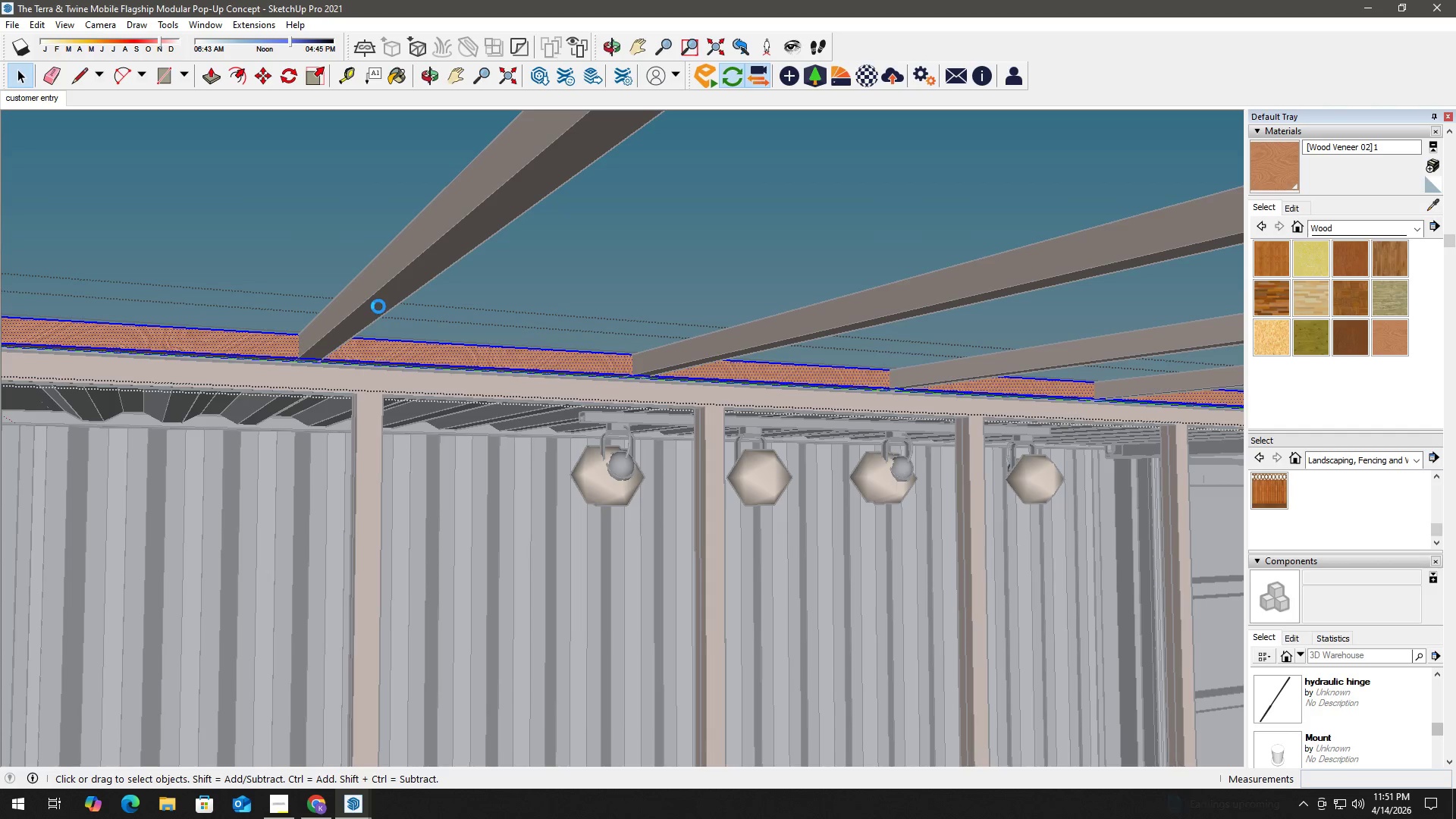 
key(Escape)
 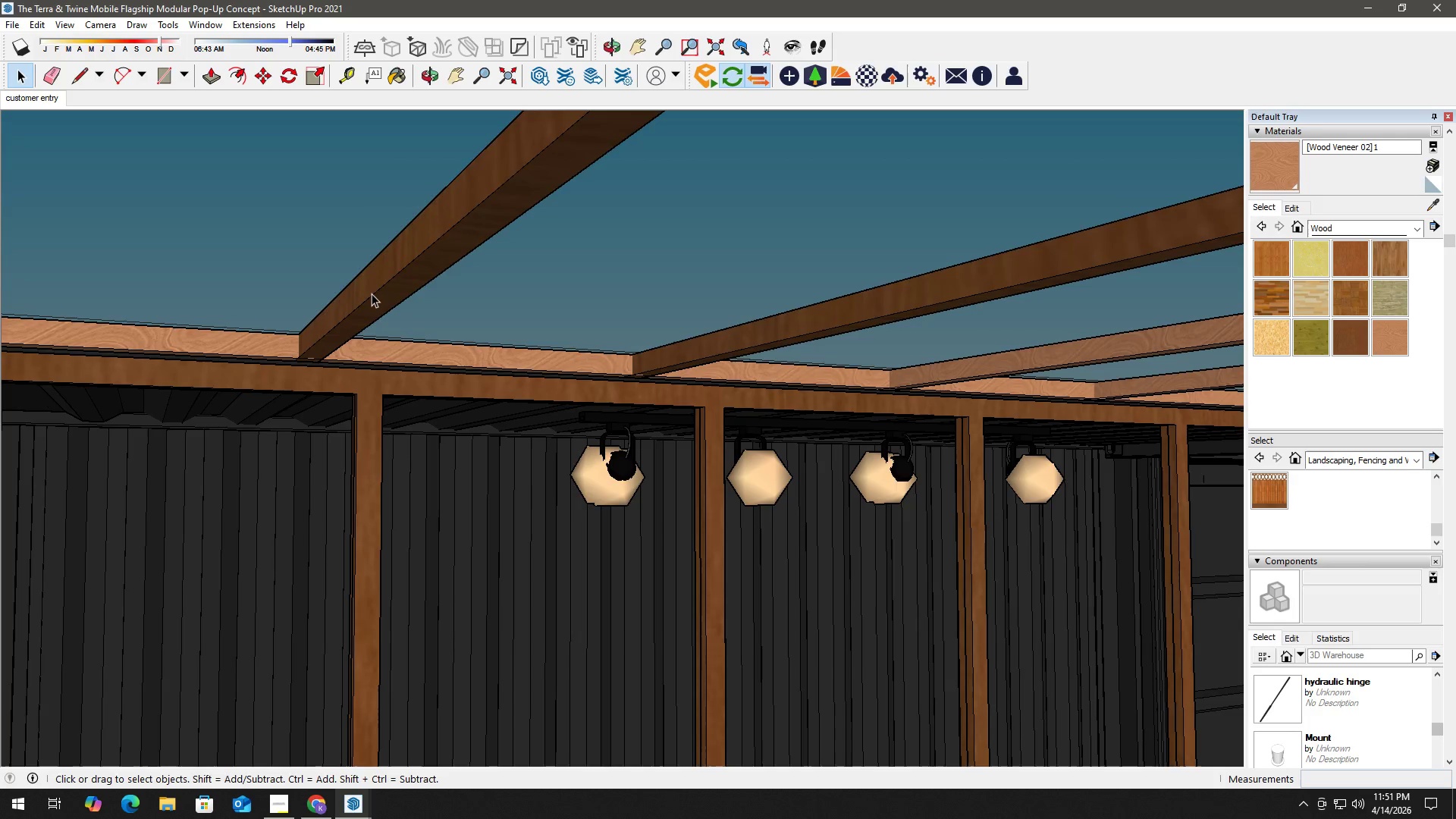 
double_click([372, 293])
 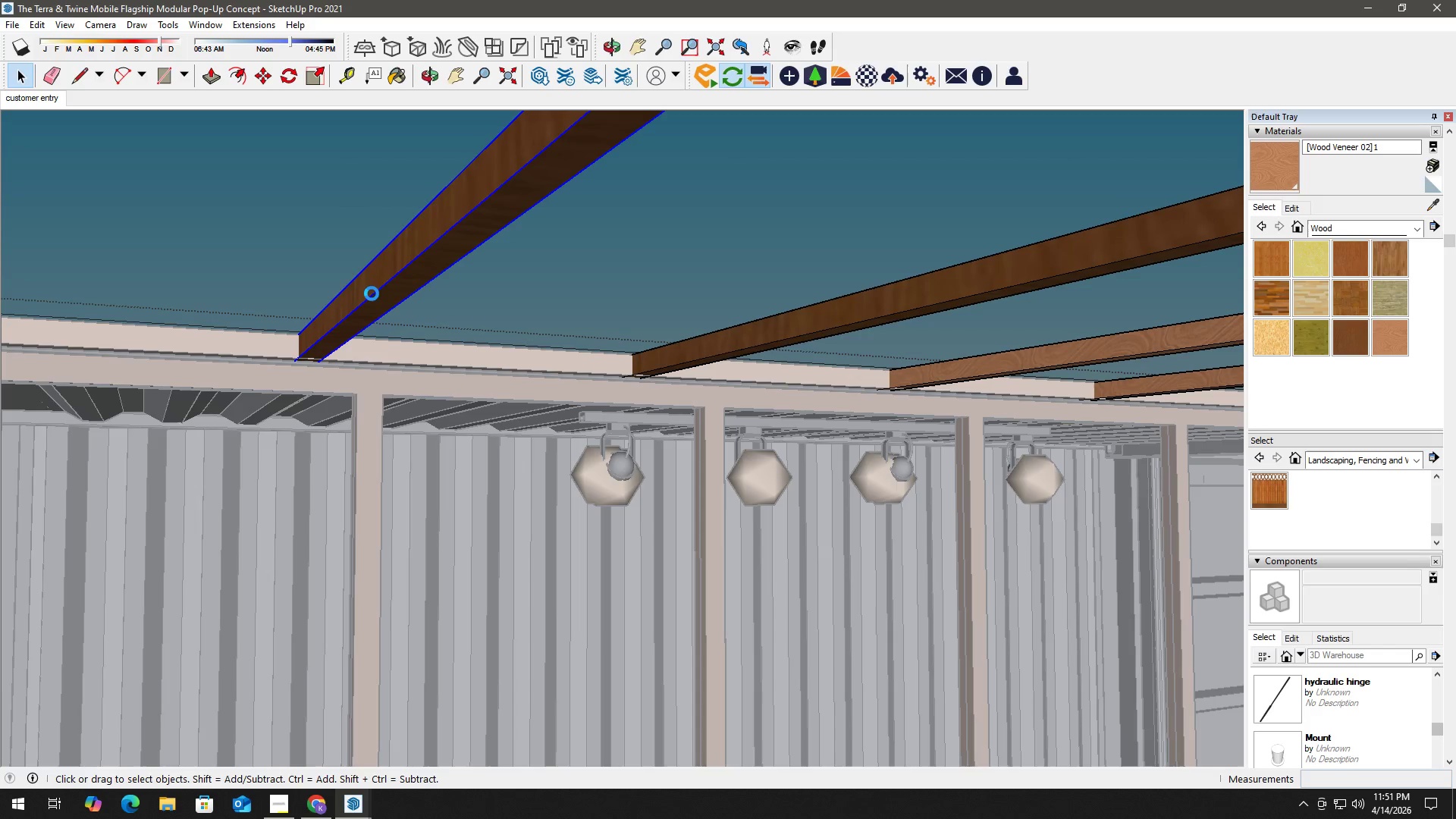 
double_click([372, 293])
 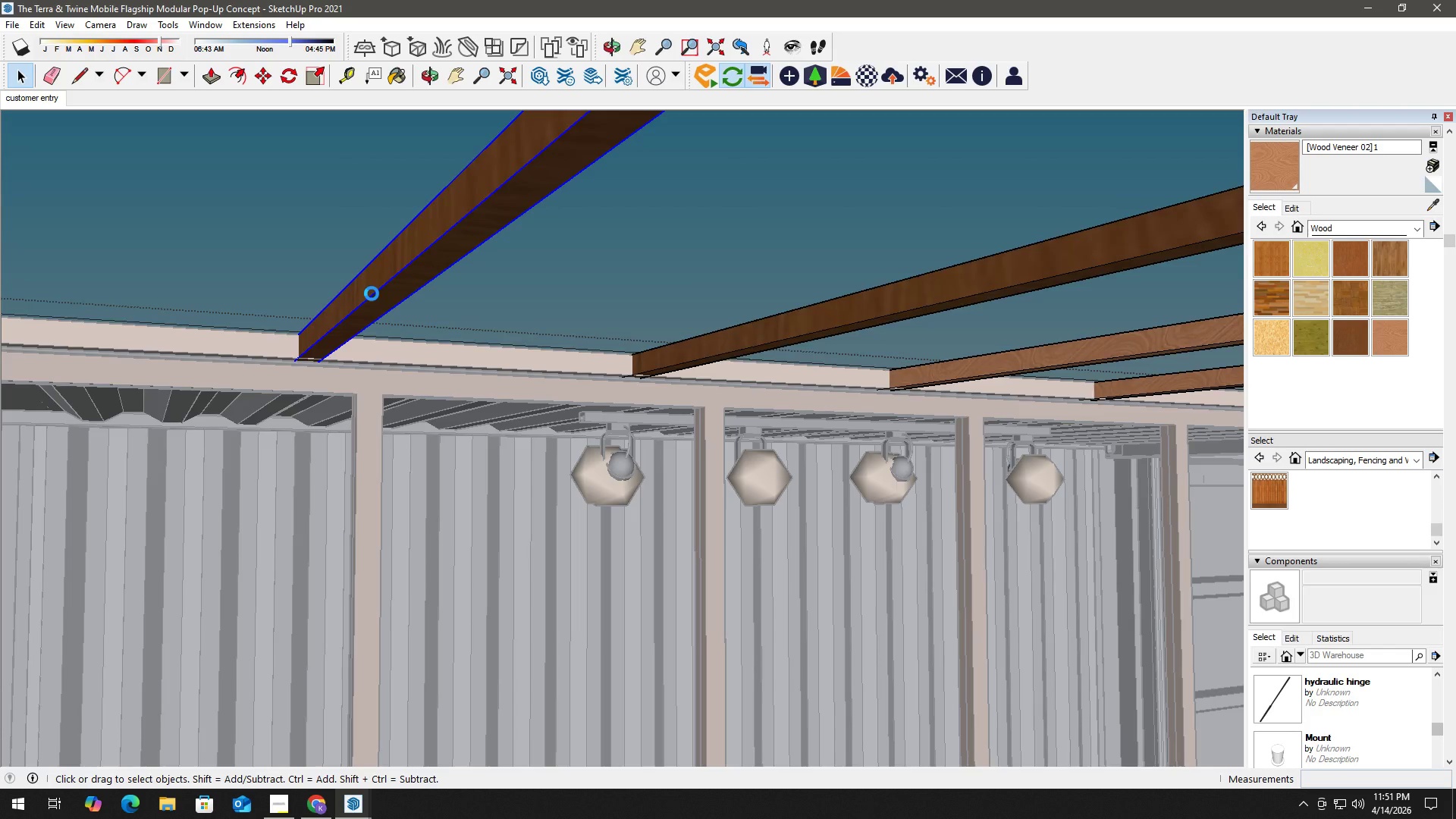 
triple_click([372, 293])
 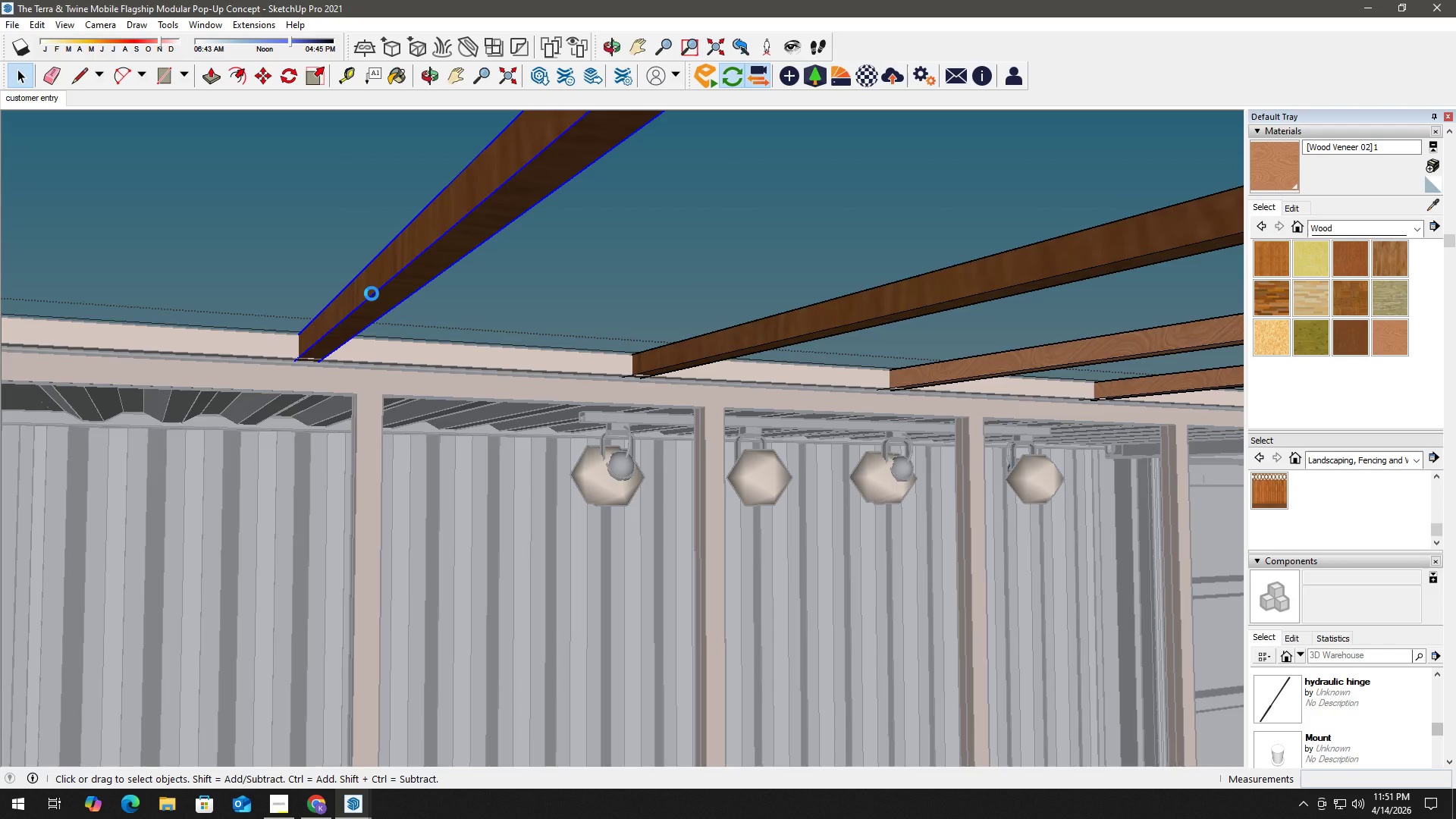 
triple_click([372, 293])
 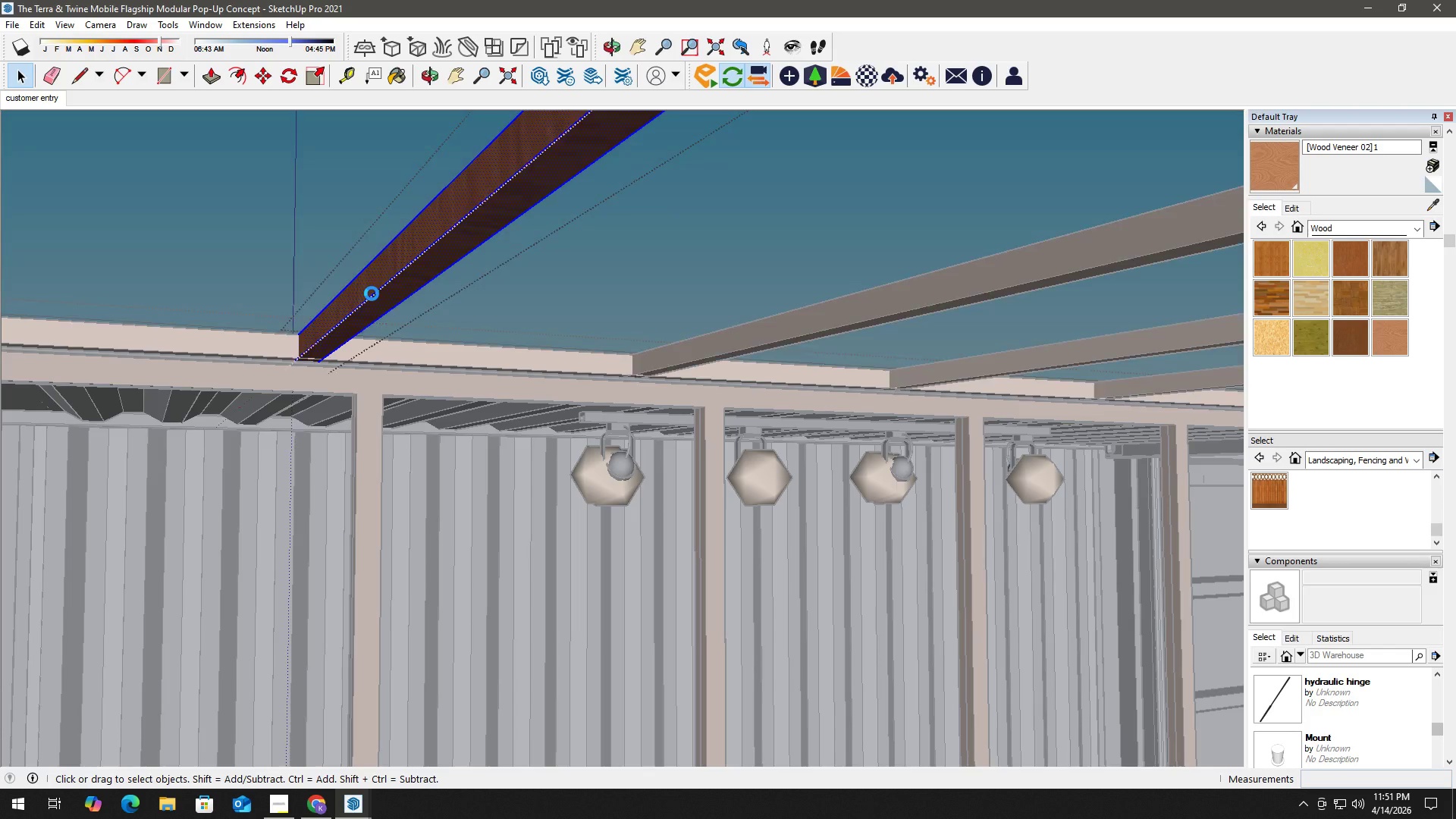 
triple_click([372, 293])
 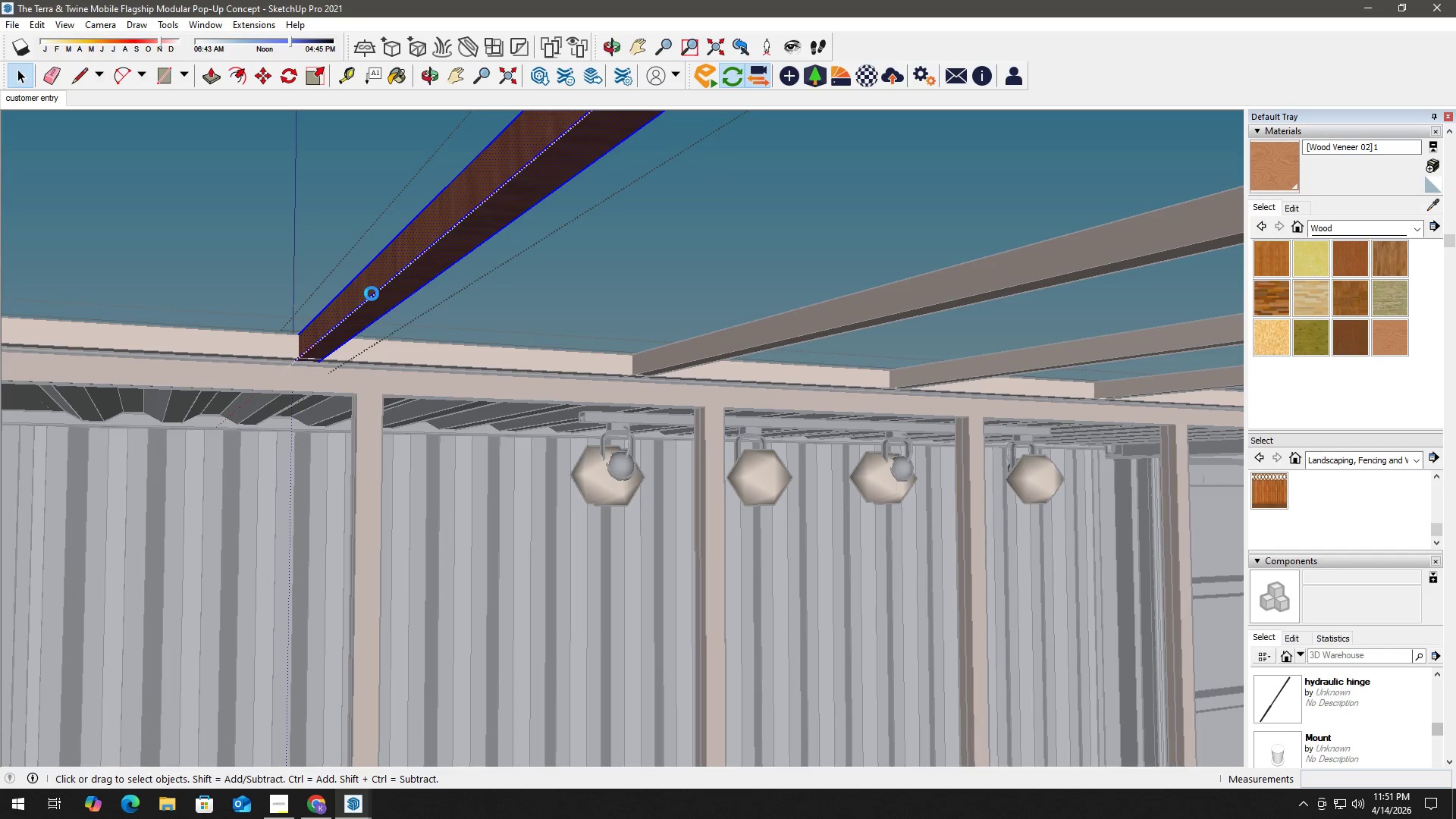 
triple_click([372, 293])
 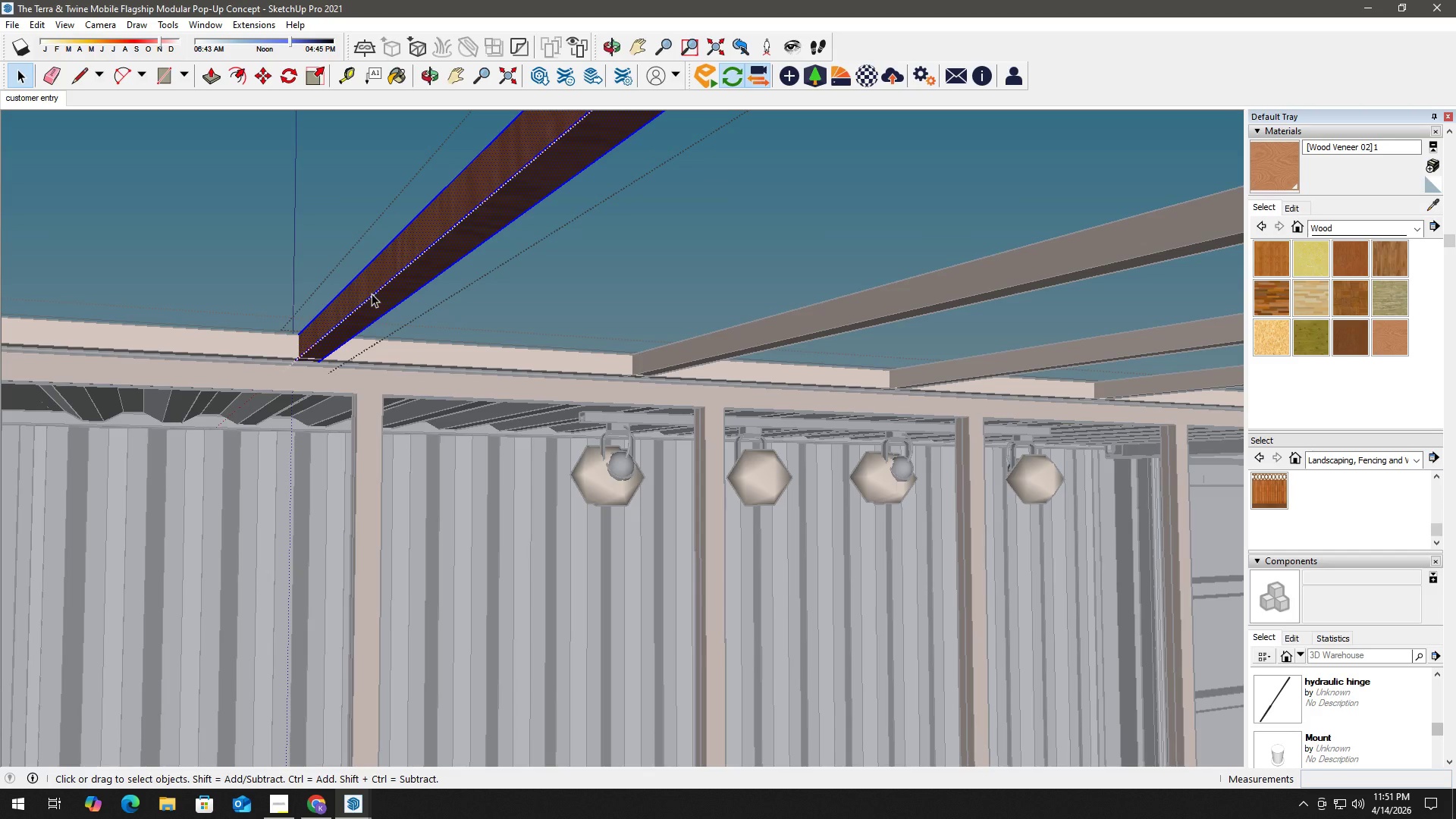 
key(B)
 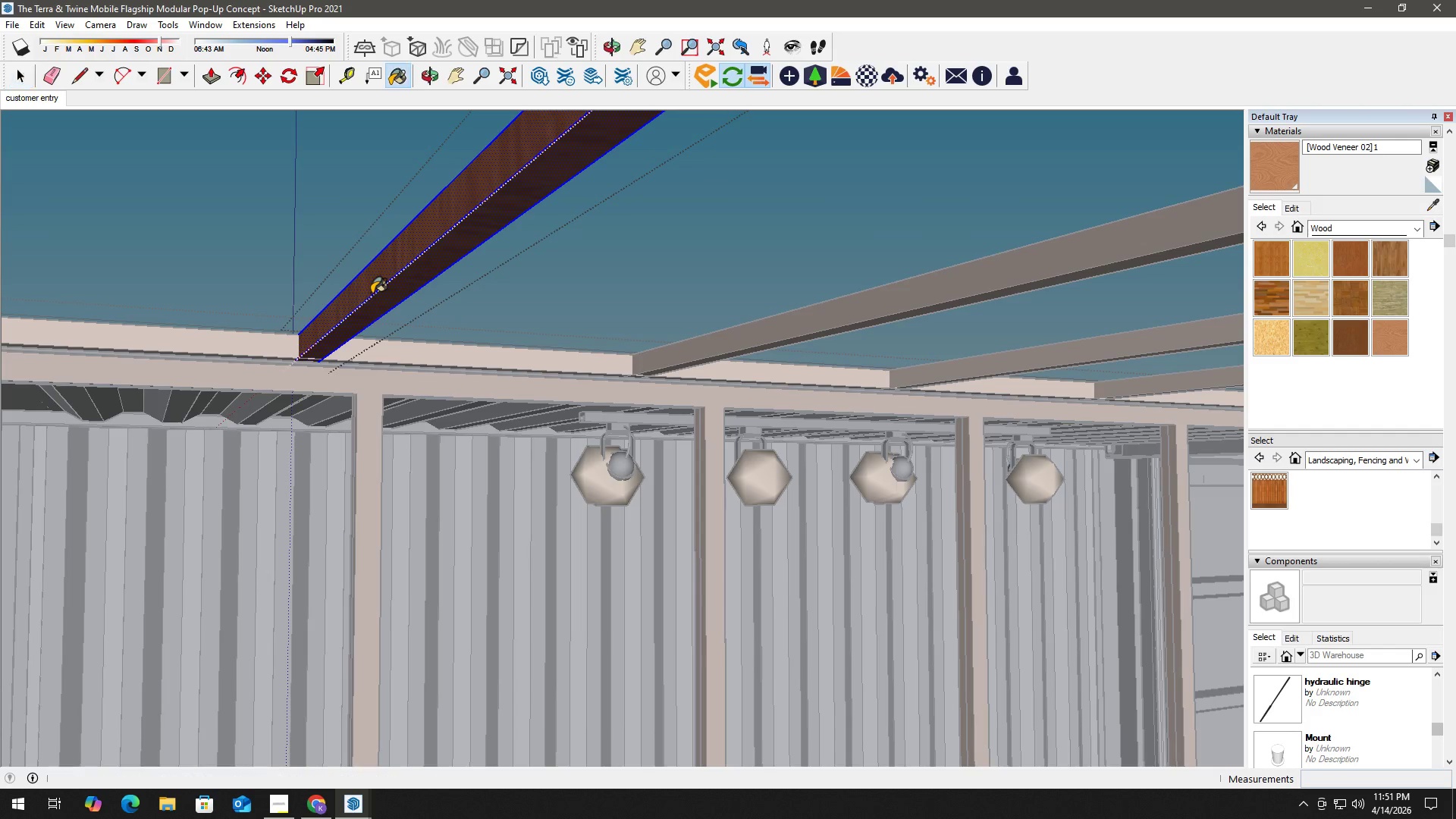 
triple_click([372, 293])
 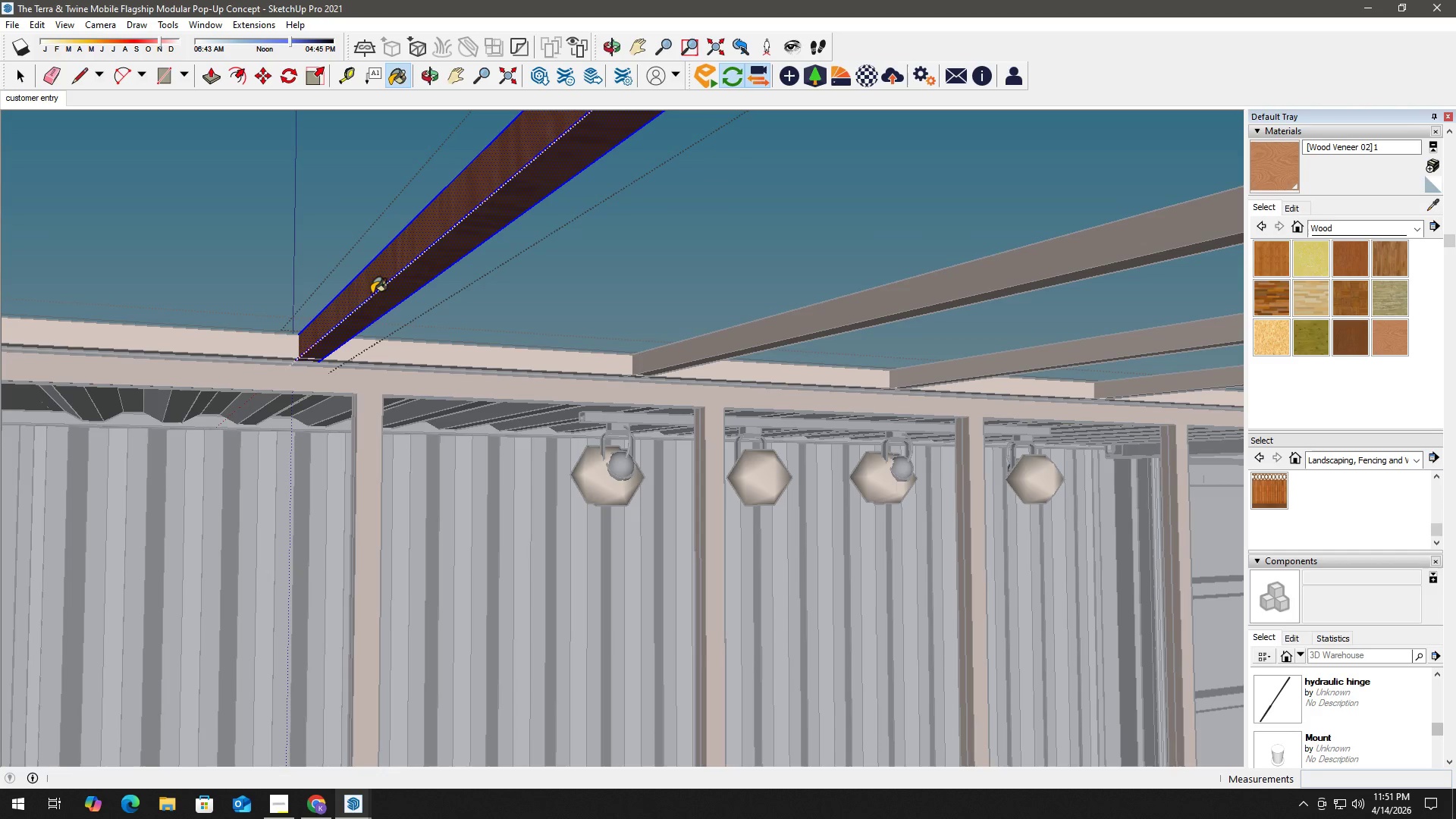 
triple_click([372, 293])
 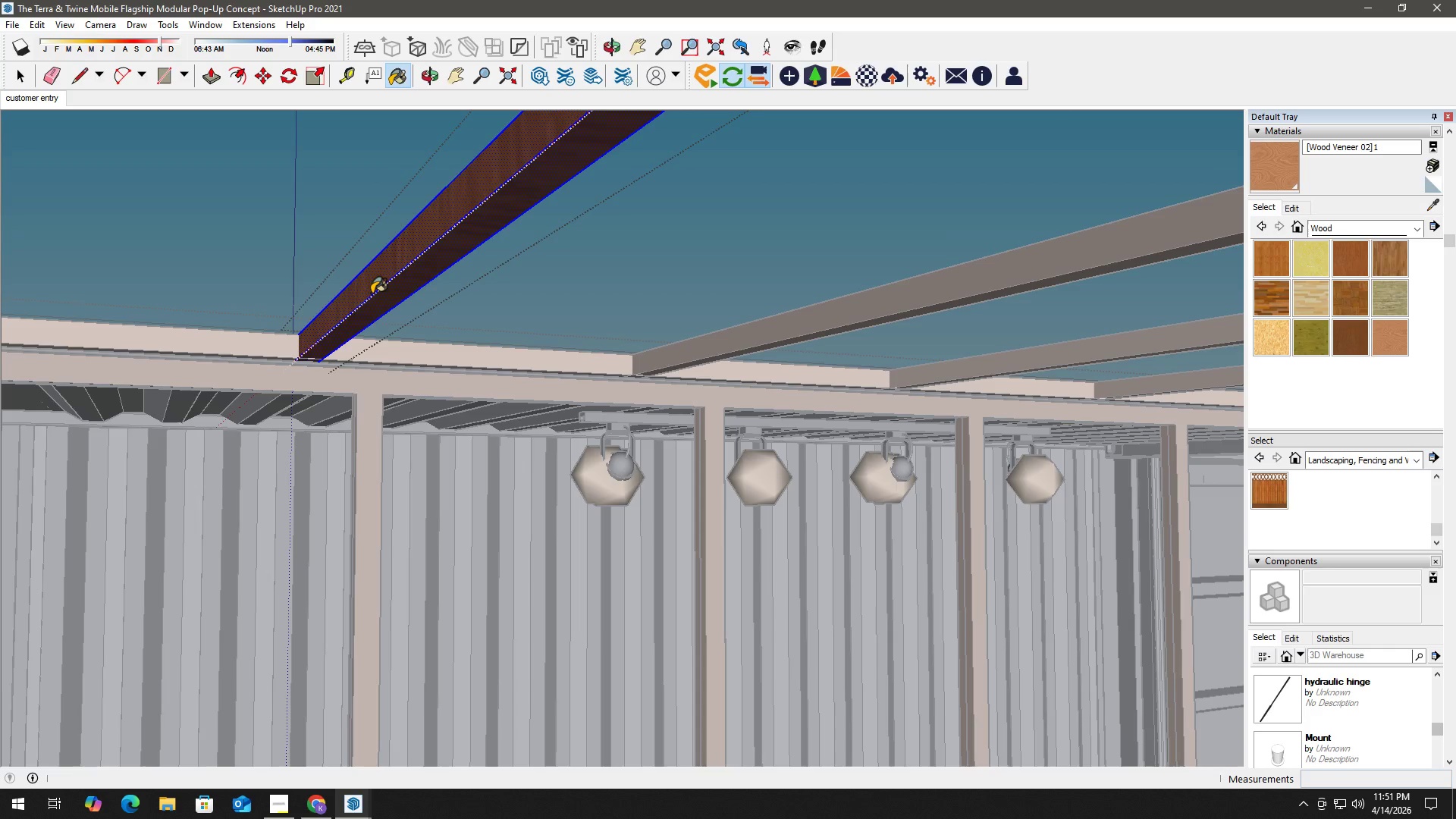 
triple_click([372, 293])
 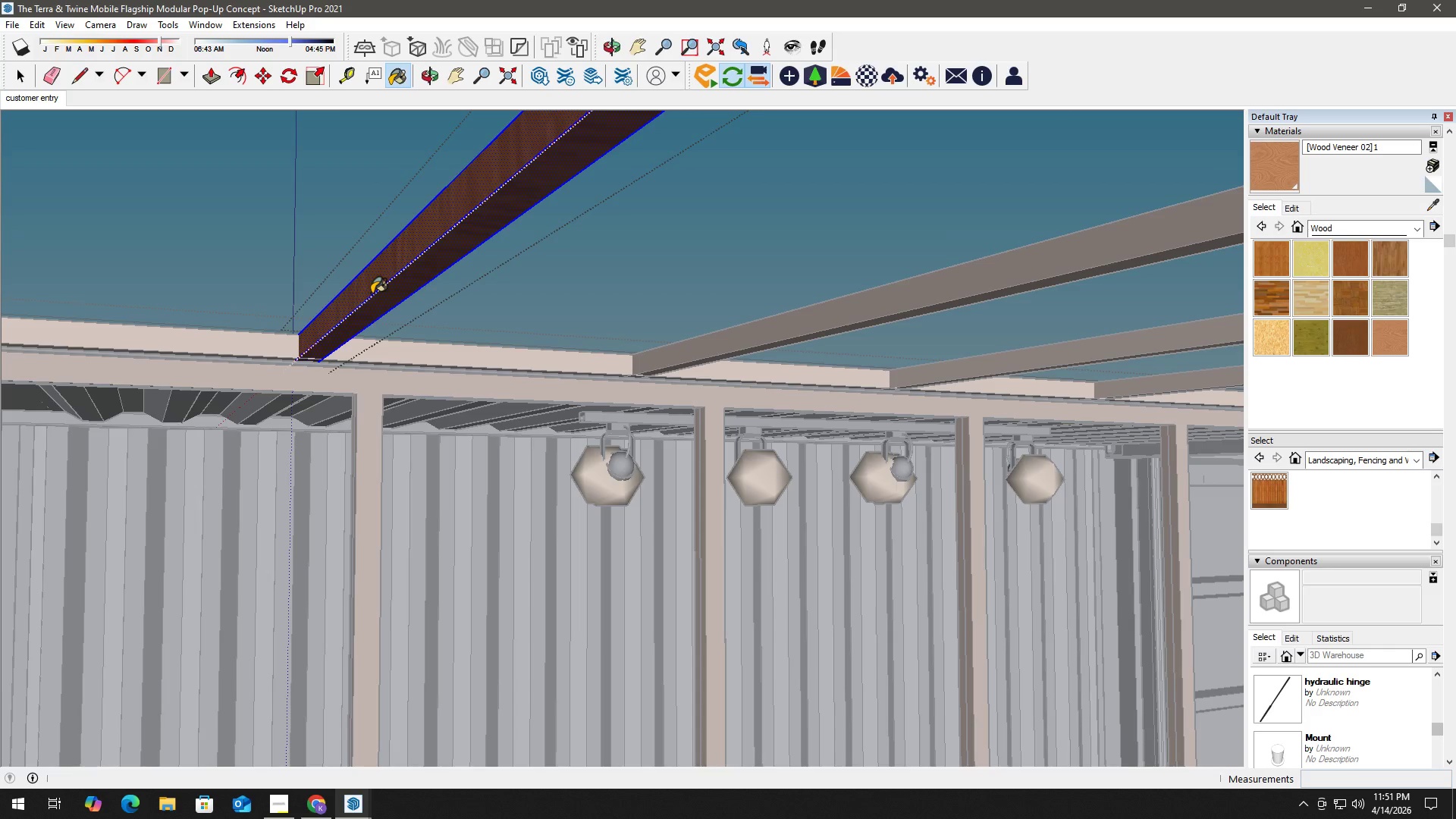 
triple_click([372, 293])
 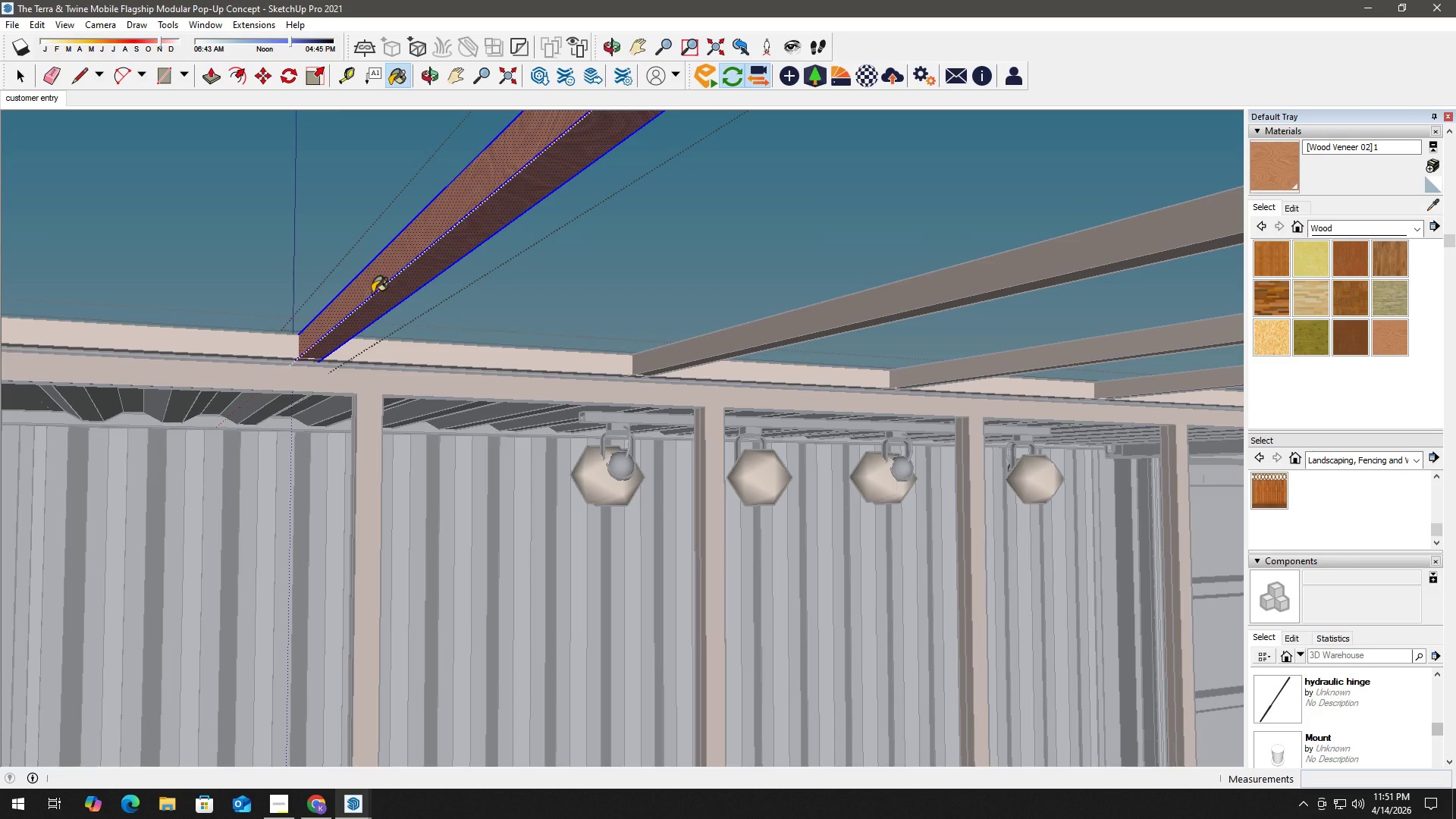 
key(Space)
 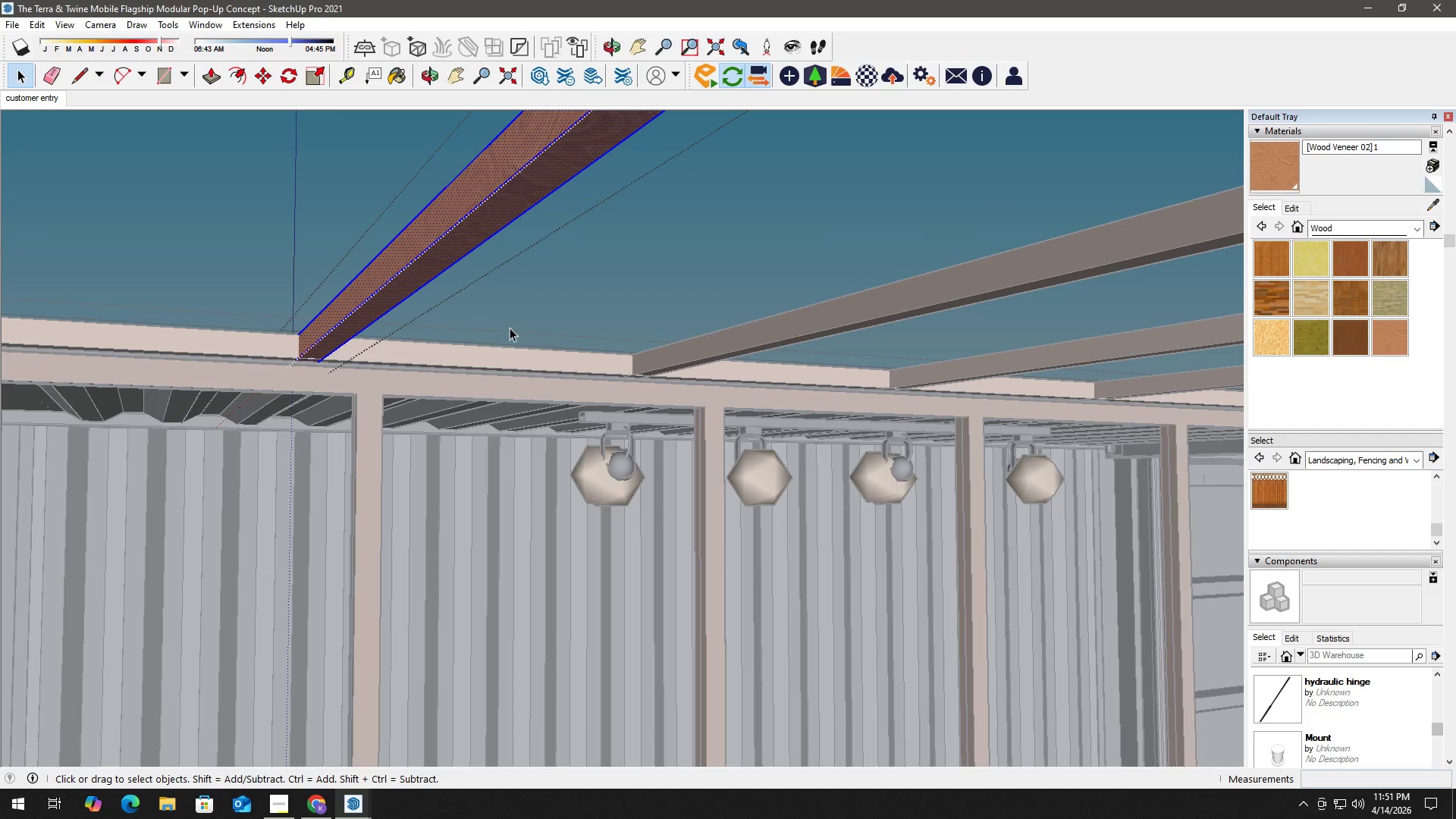 
key(Escape)
 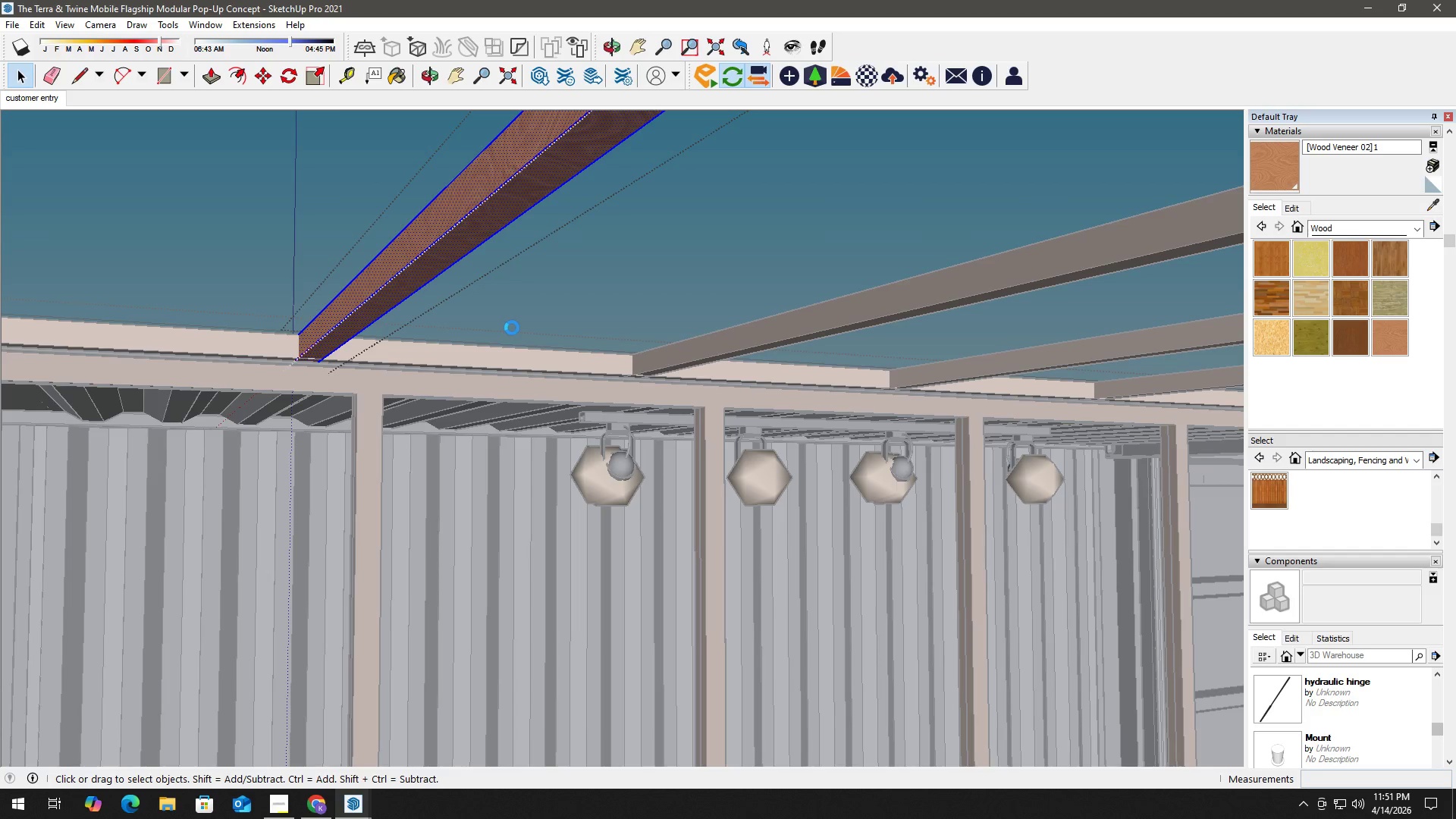 
key(Escape)
 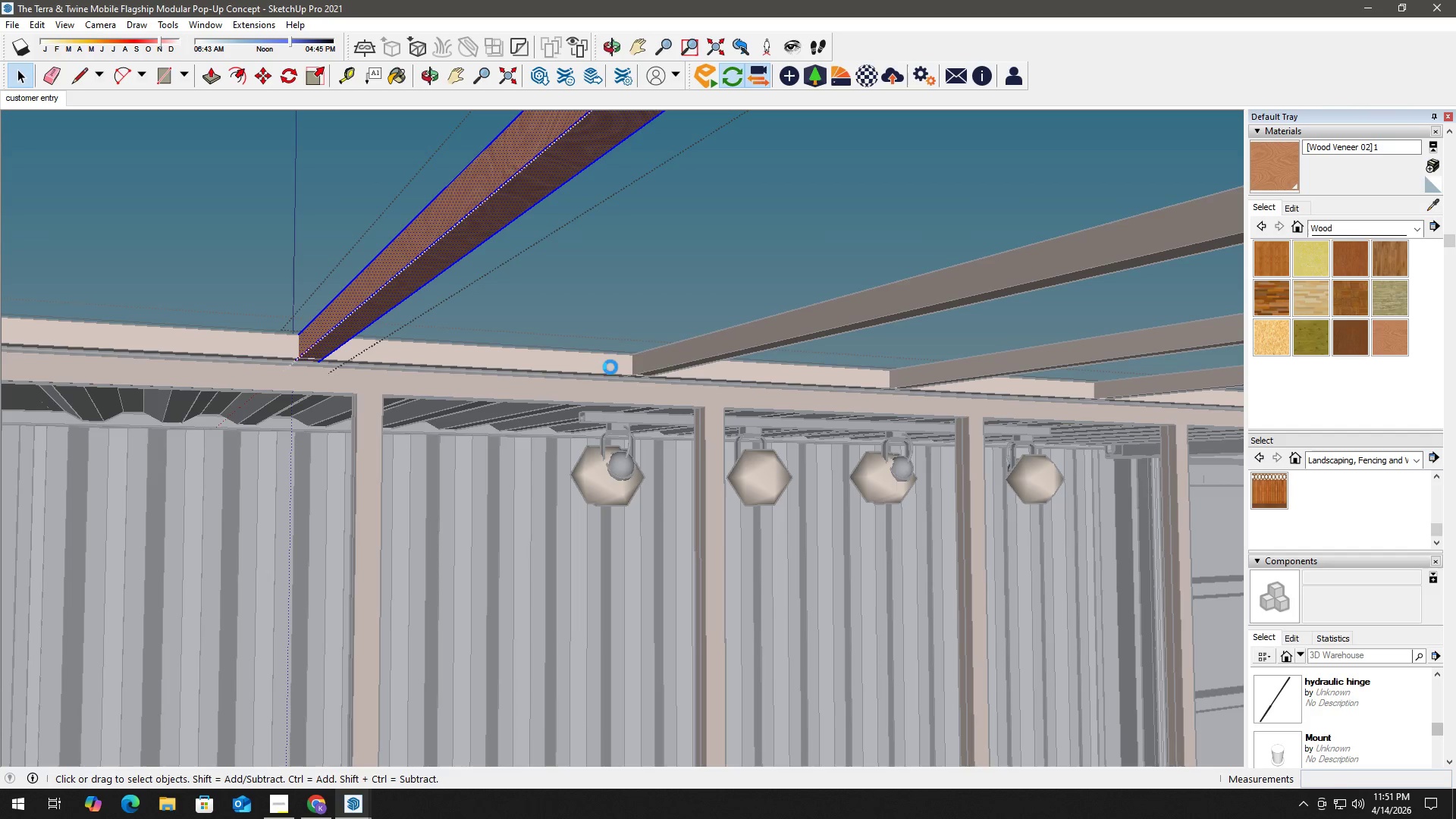 
key(H)
 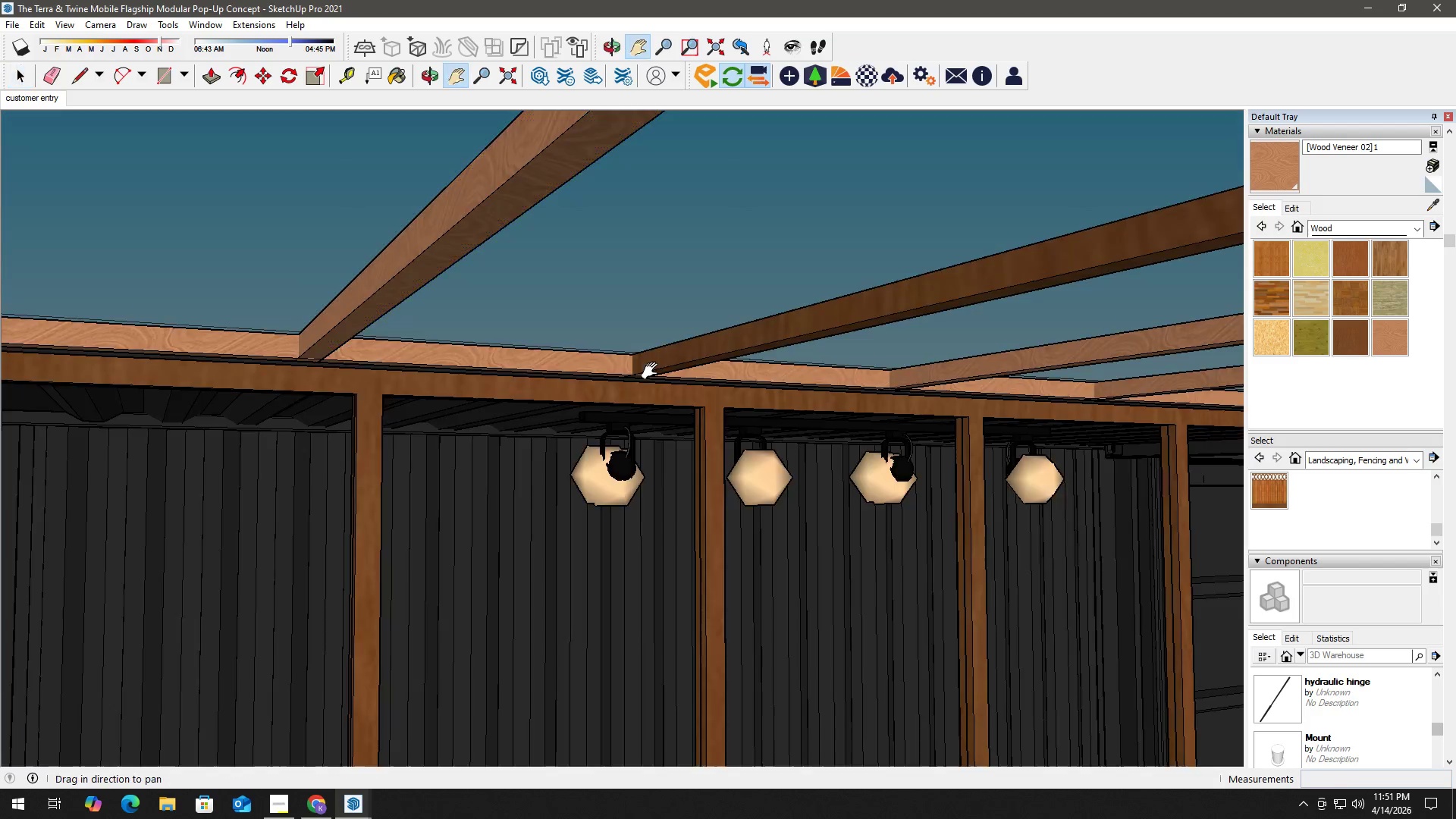 
left_click_drag(start_coordinate=[653, 371], to_coordinate=[471, 421])
 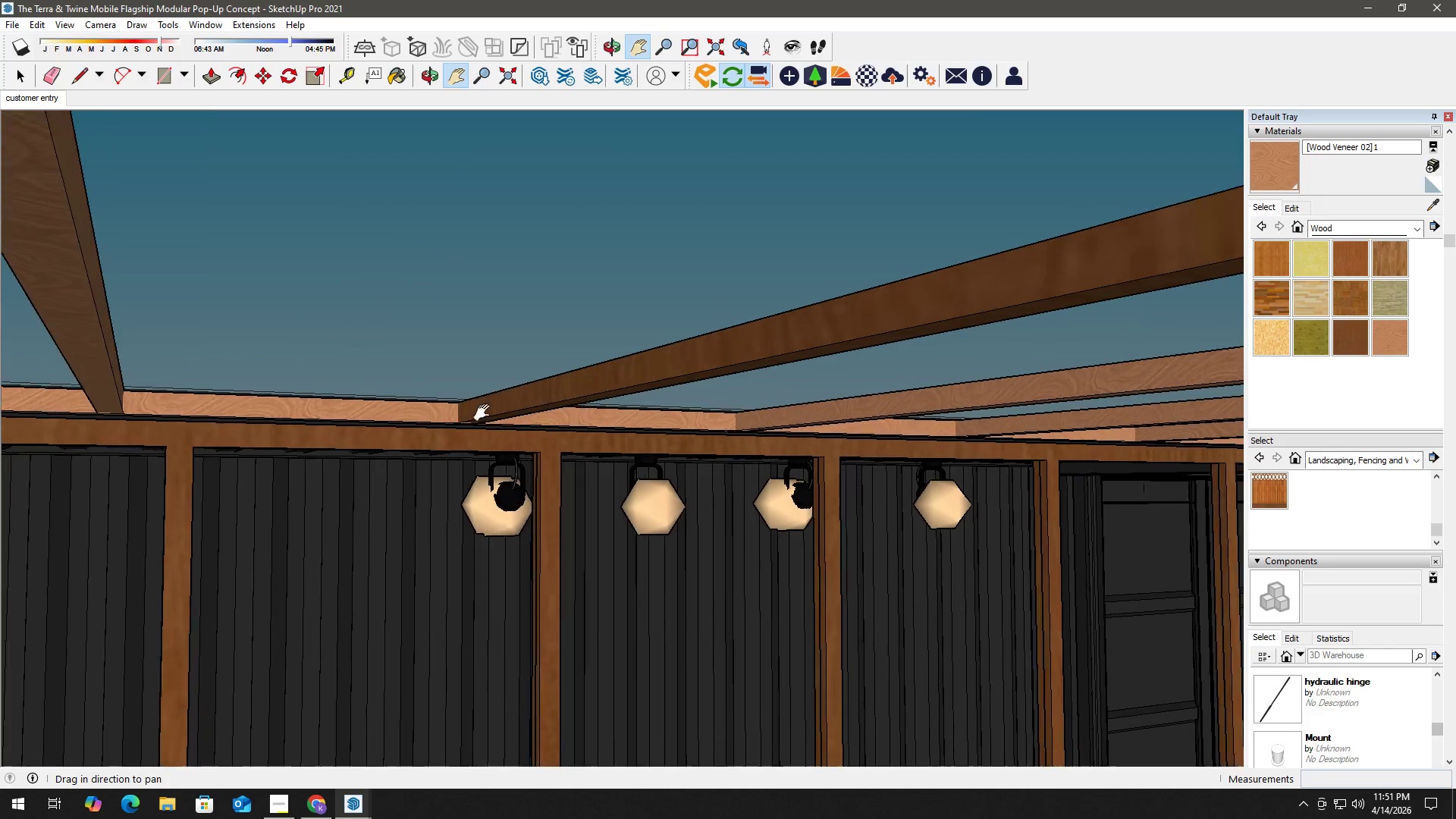 
key(Space)
 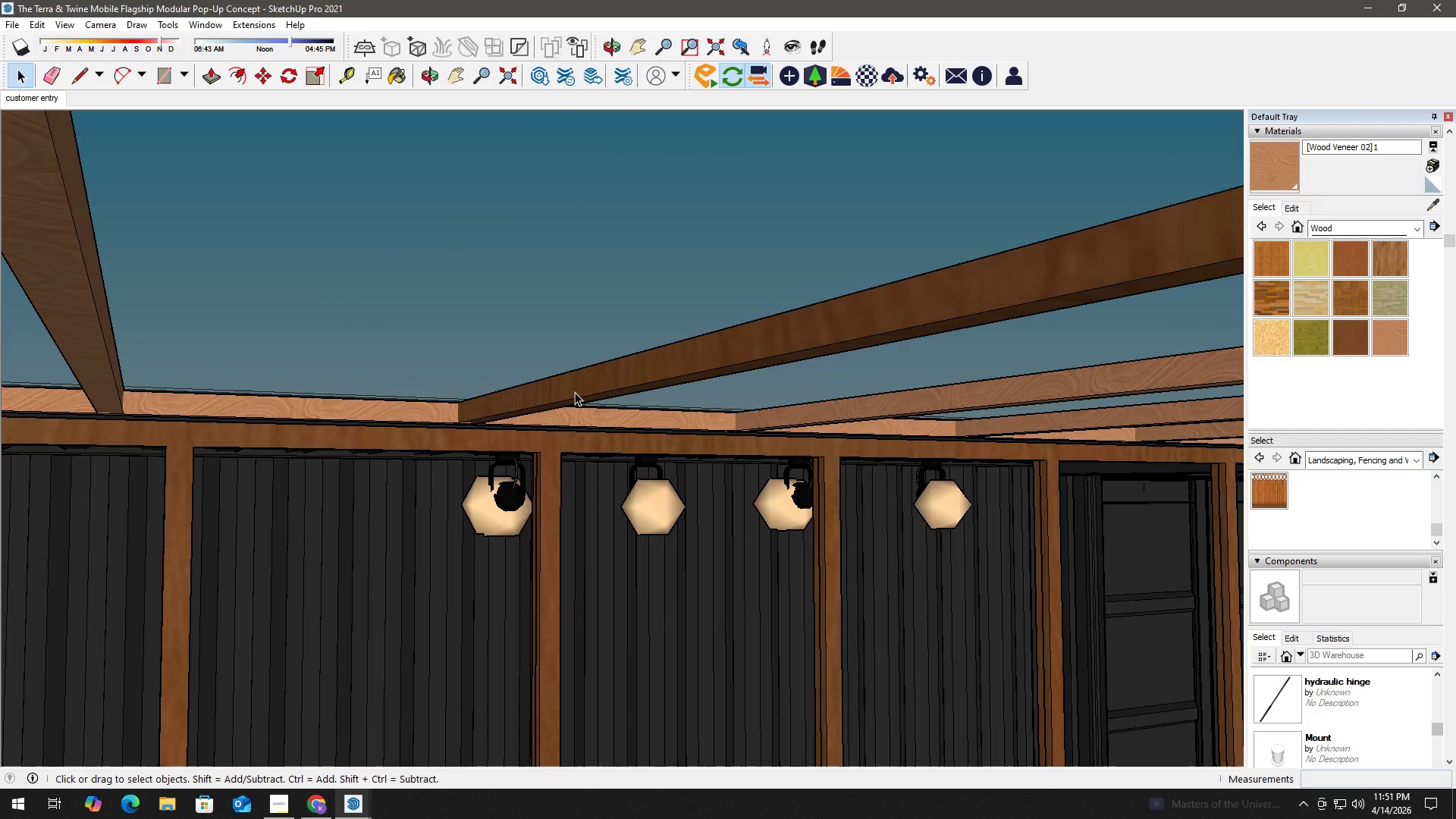 
double_click([575, 392])
 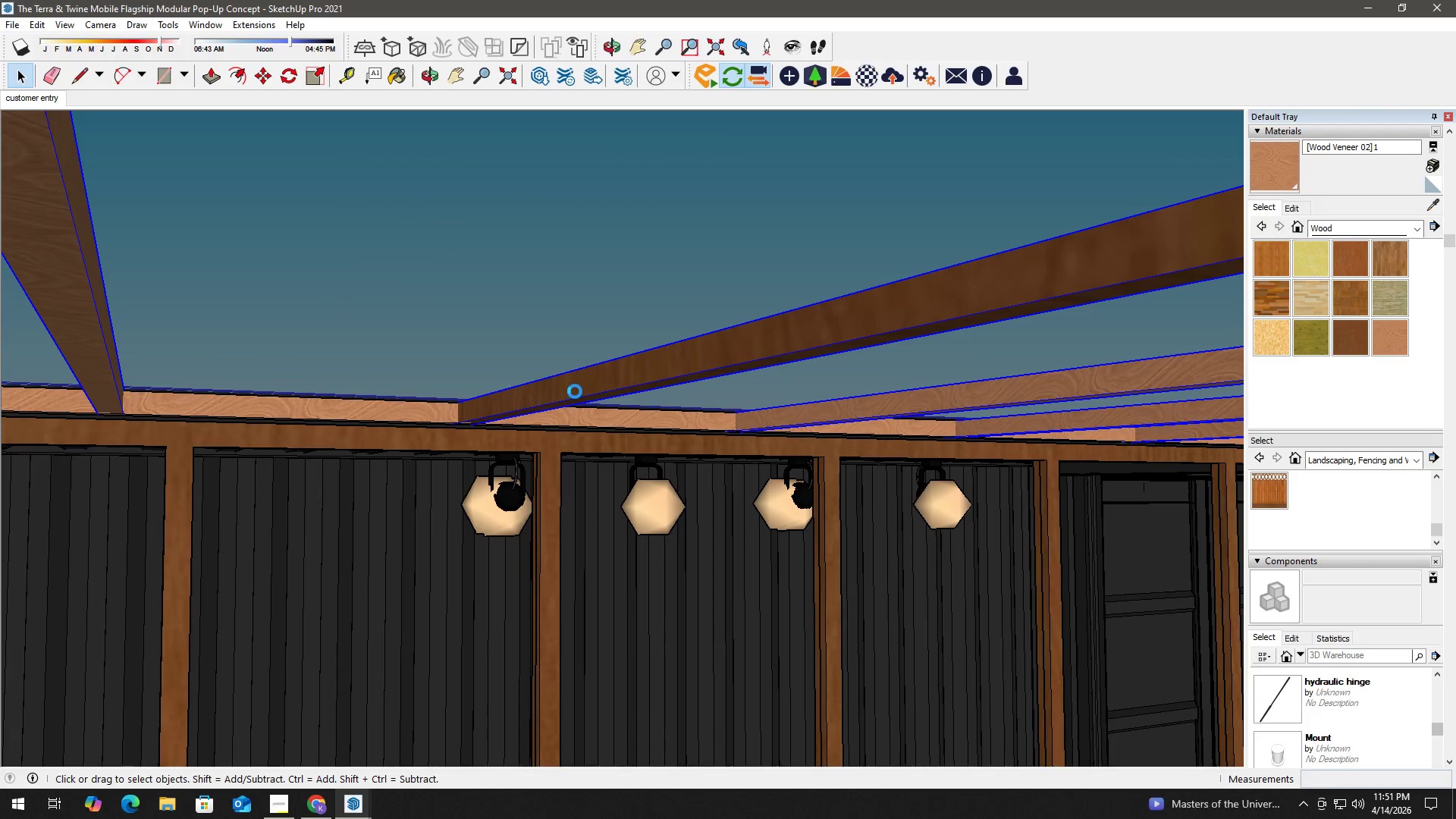 
triple_click([575, 391])
 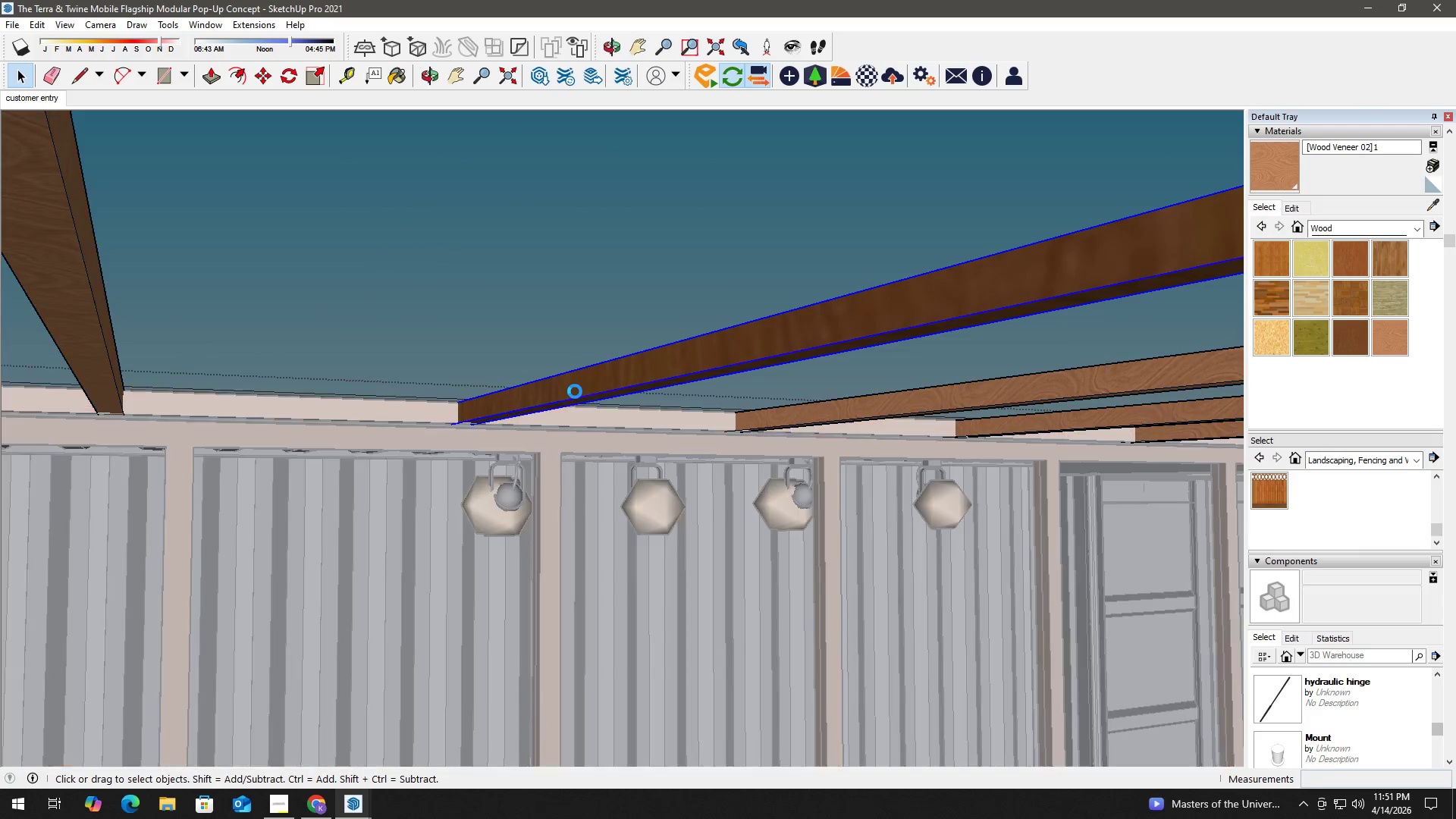 
triple_click([575, 391])
 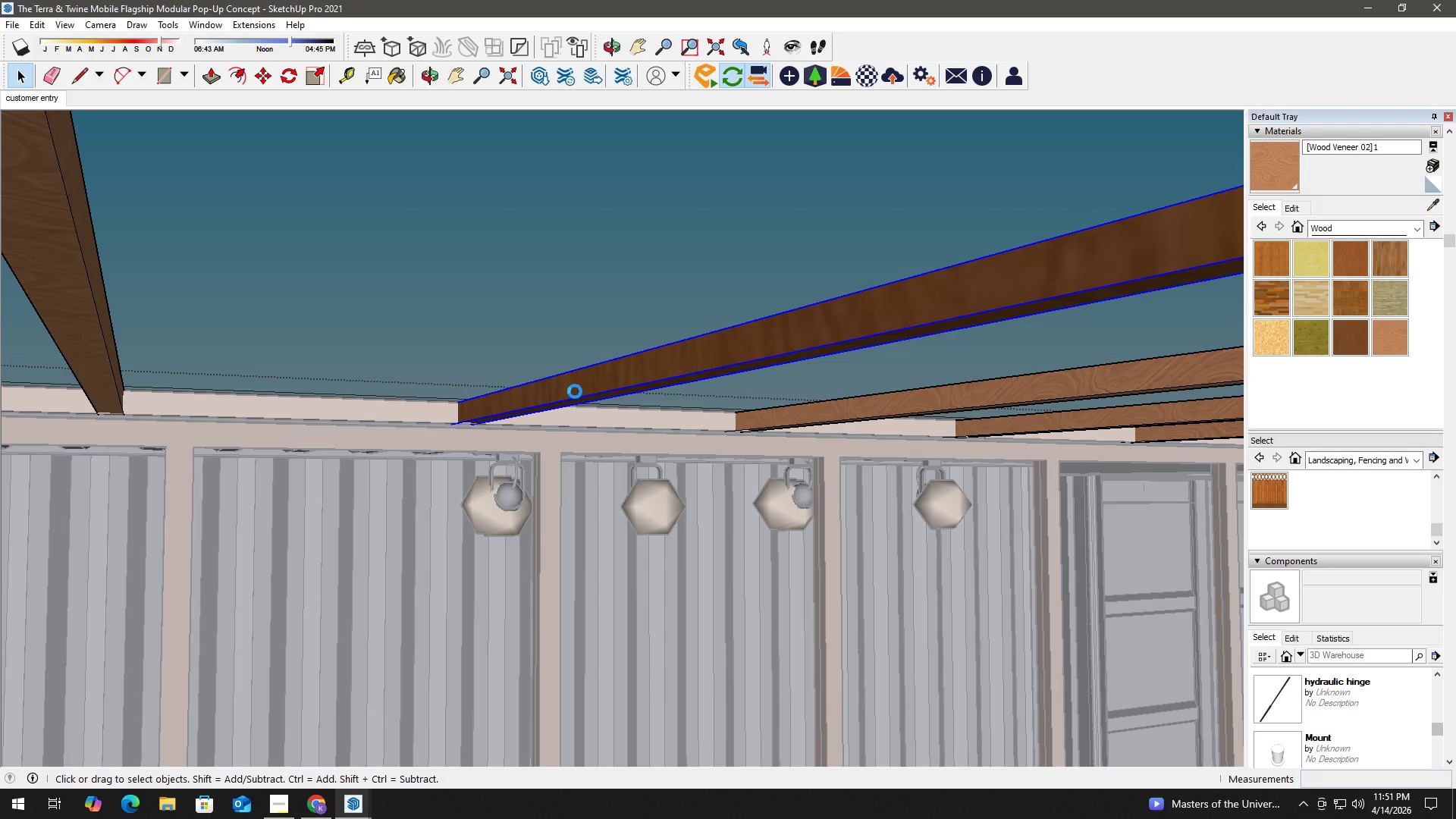 
triple_click([575, 391])
 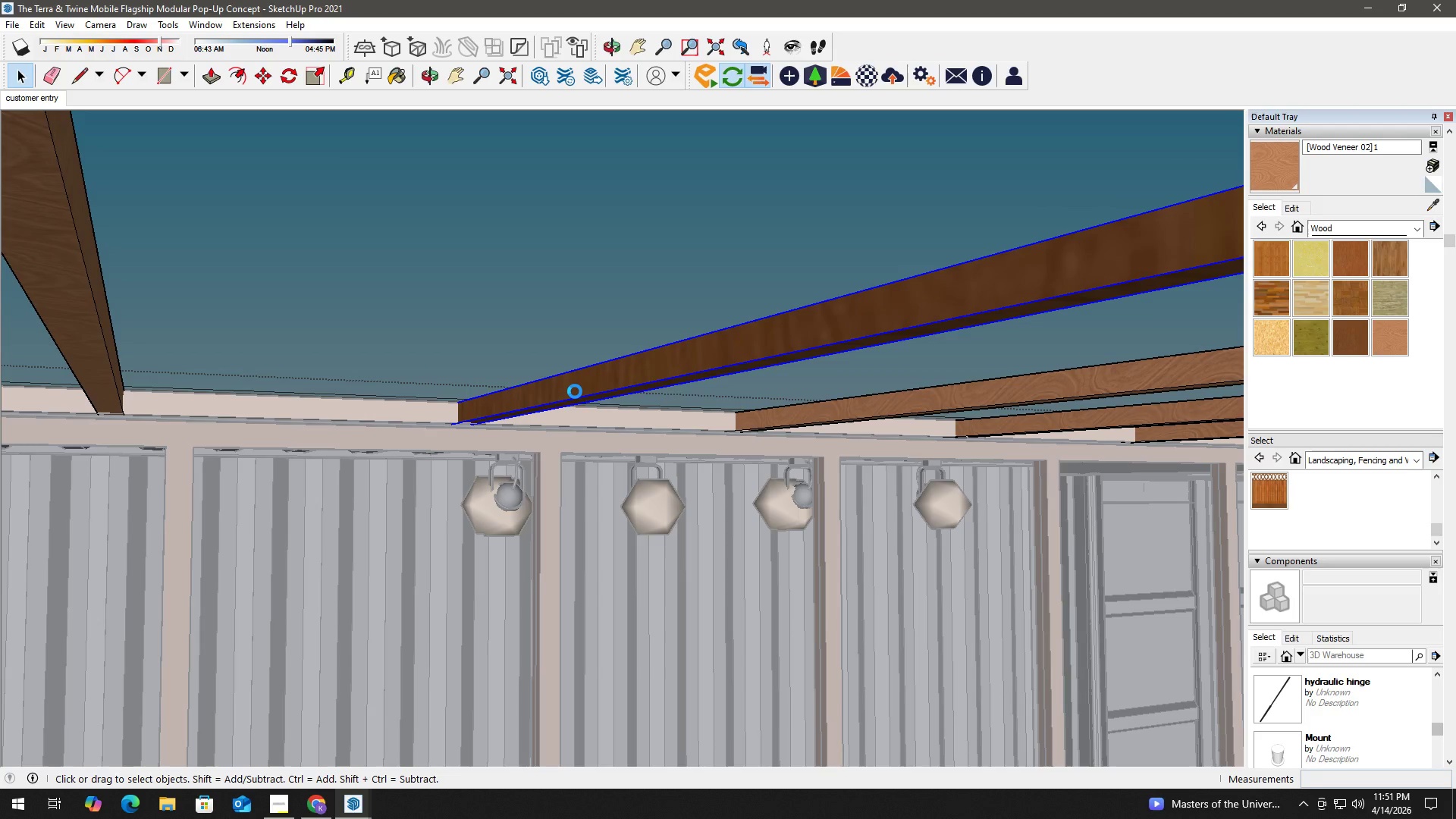 
triple_click([575, 391])
 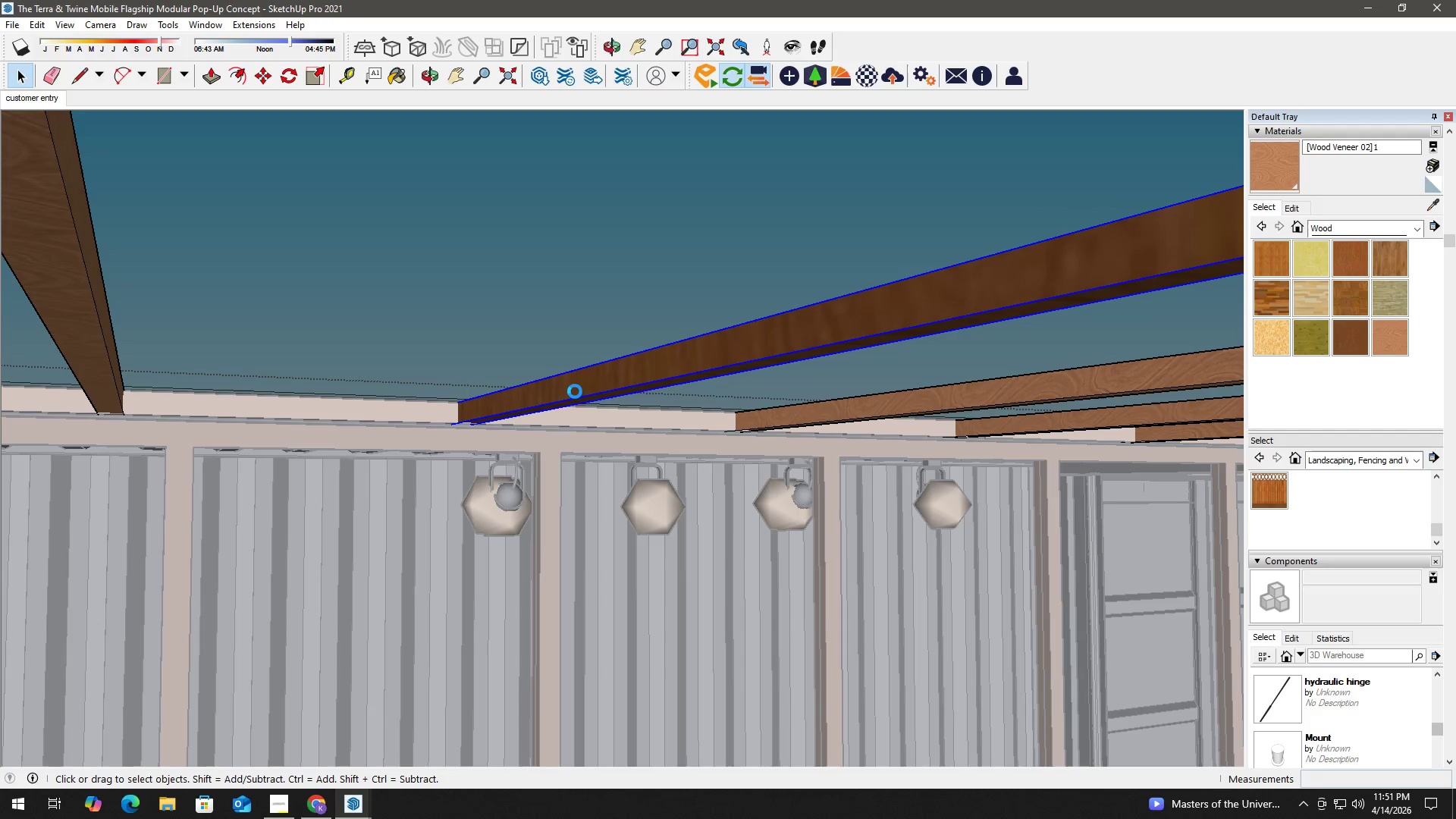 
triple_click([575, 391])
 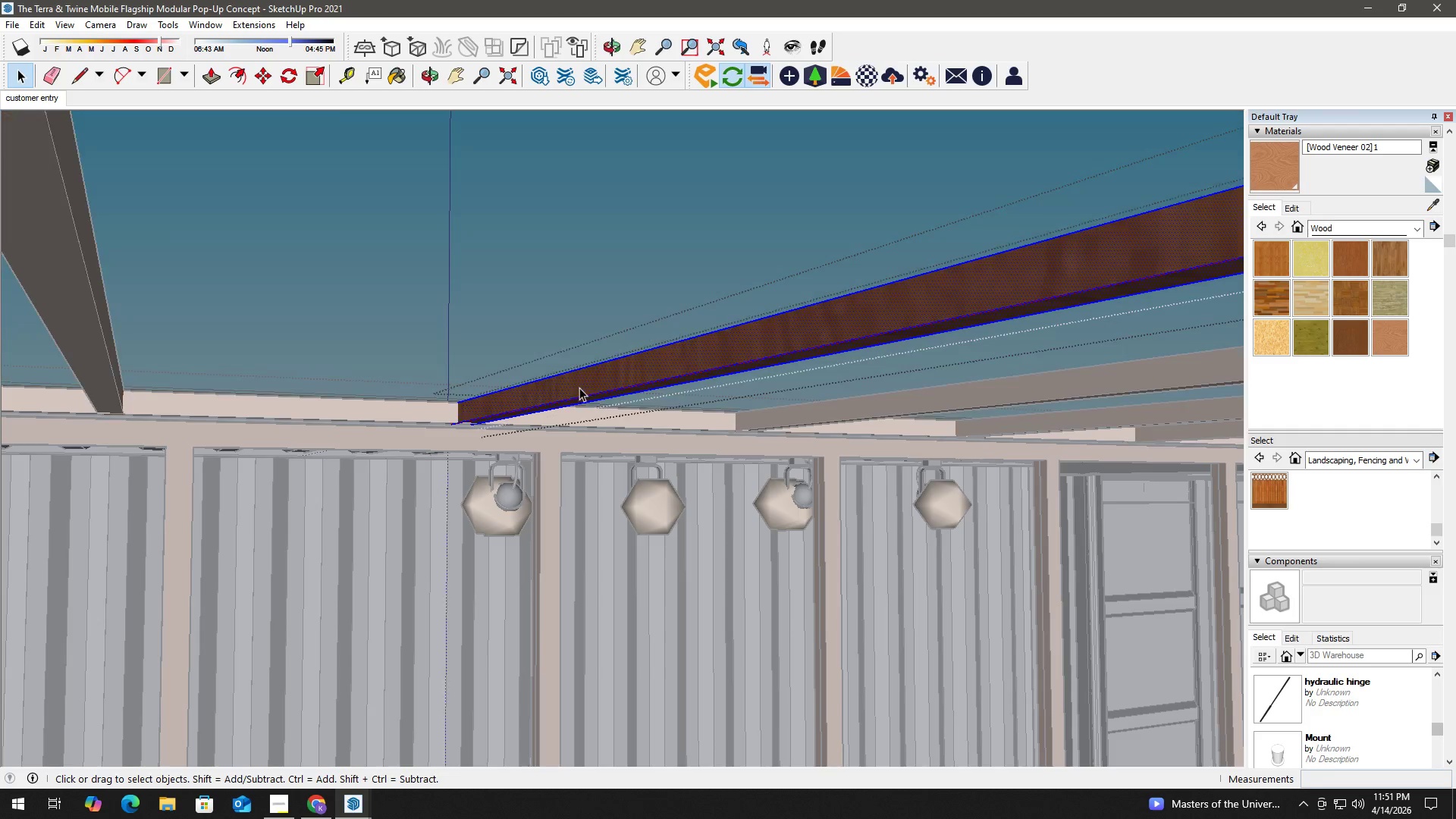 
triple_click([581, 386])
 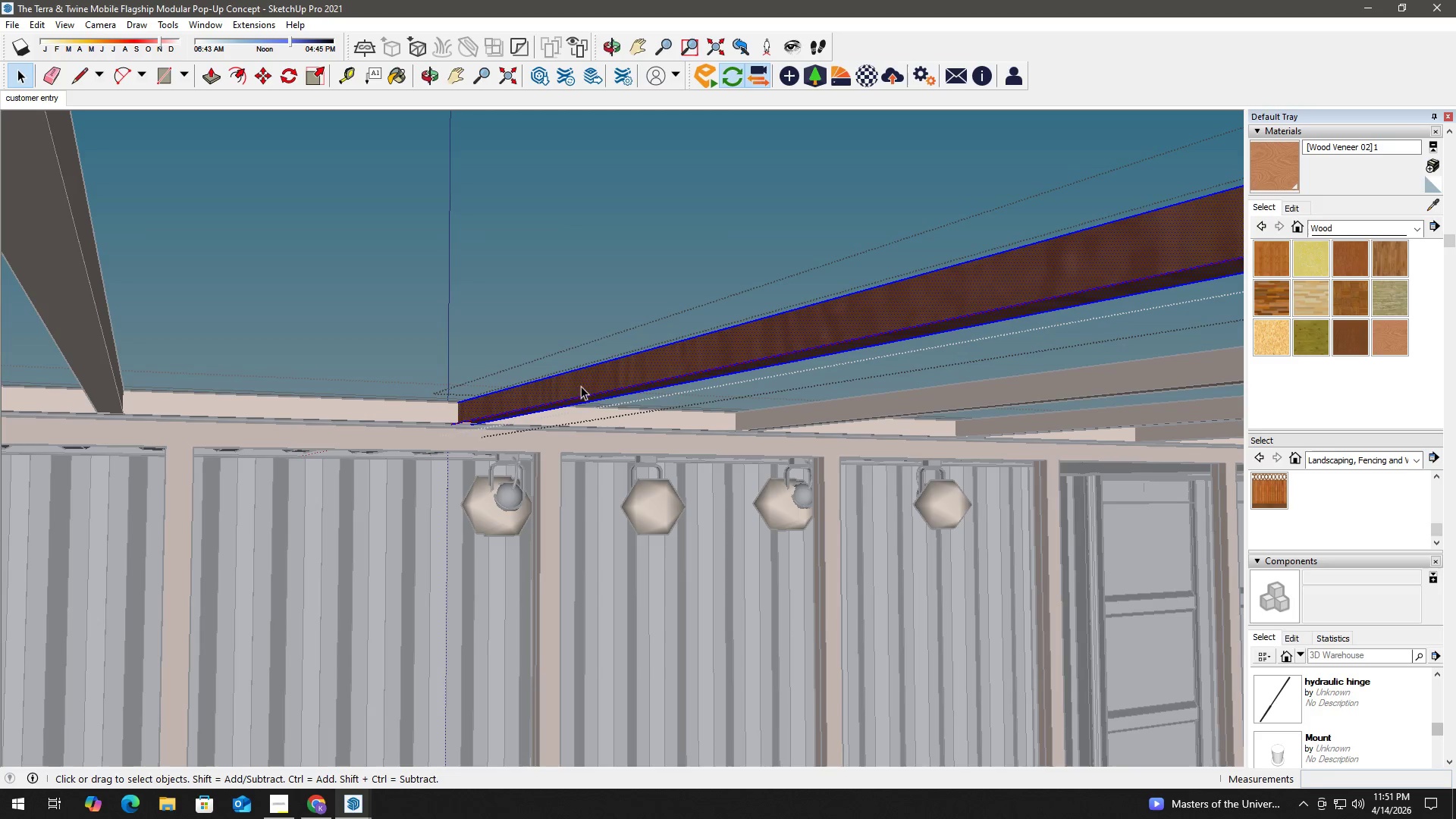 
triple_click([581, 386])
 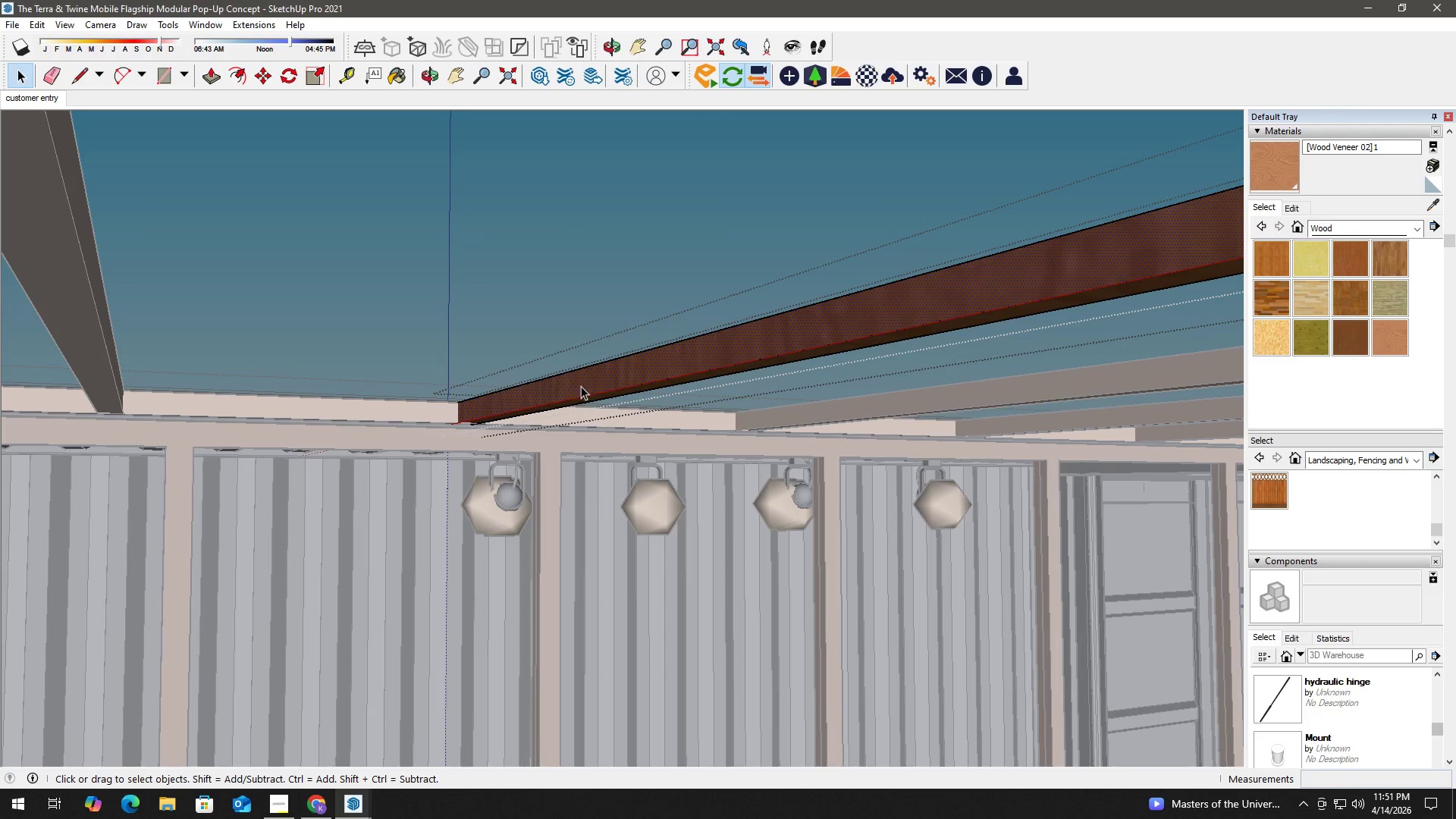 
key(B)
 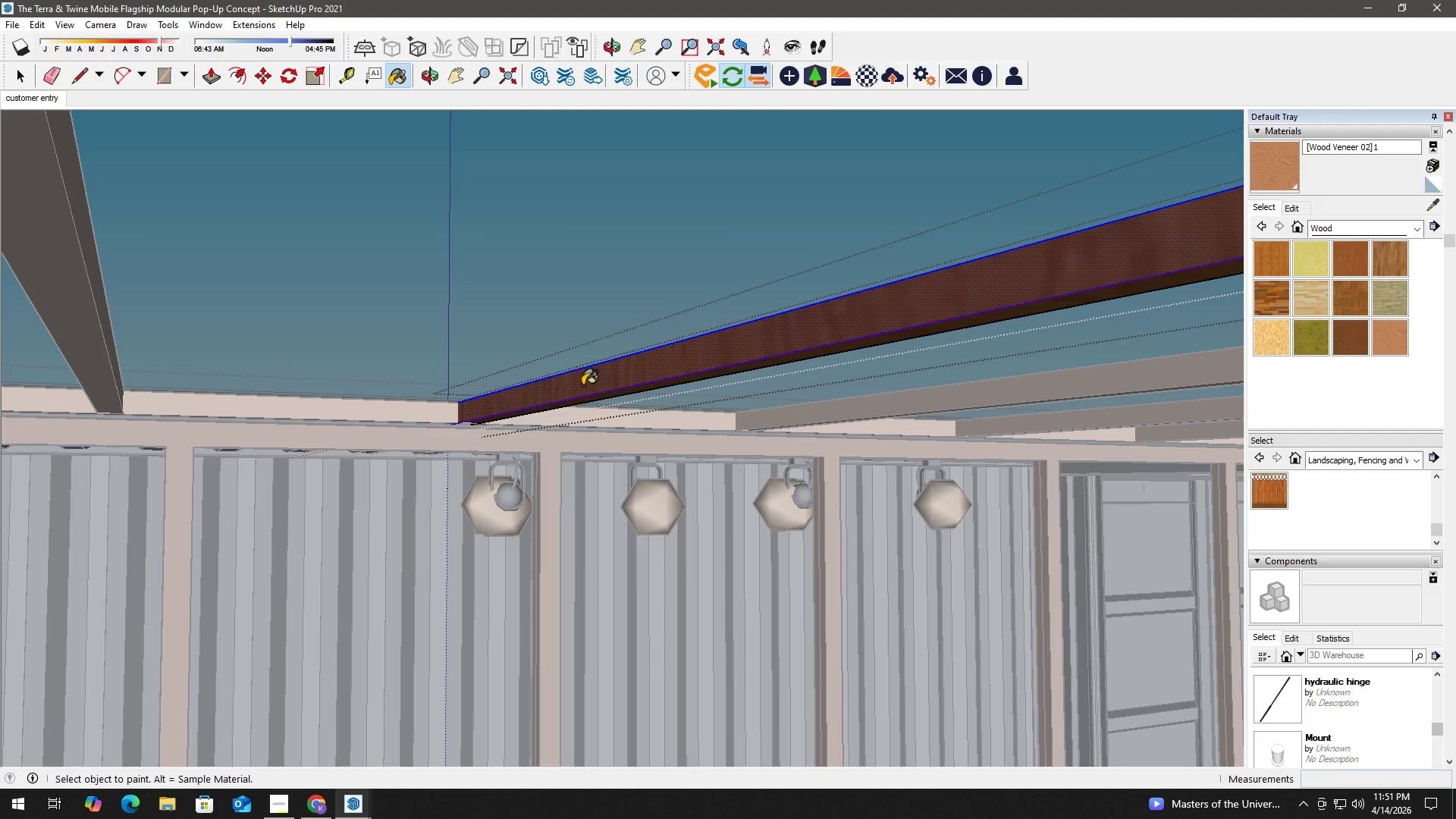 
triple_click([582, 385])
 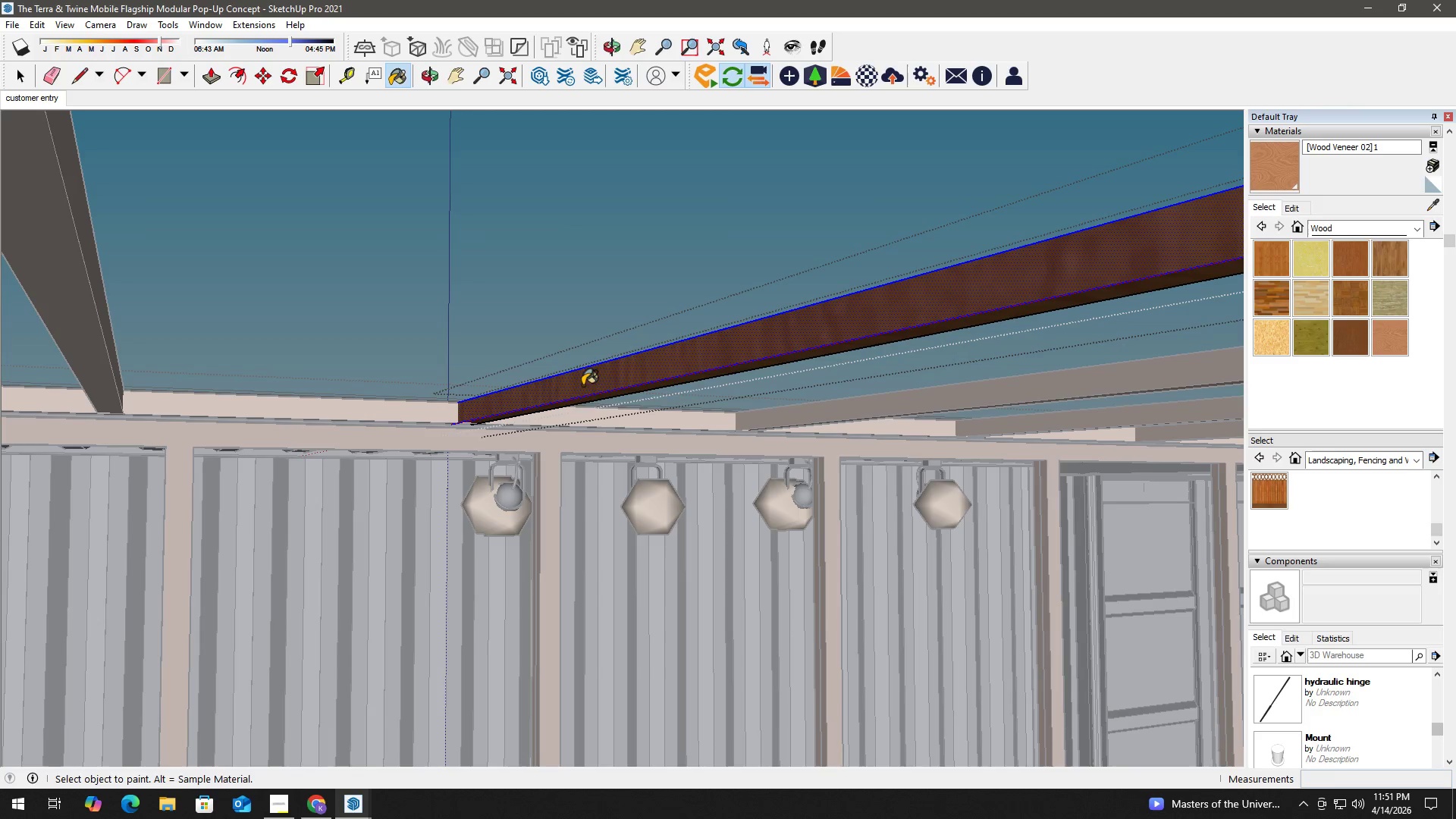 
triple_click([582, 385])
 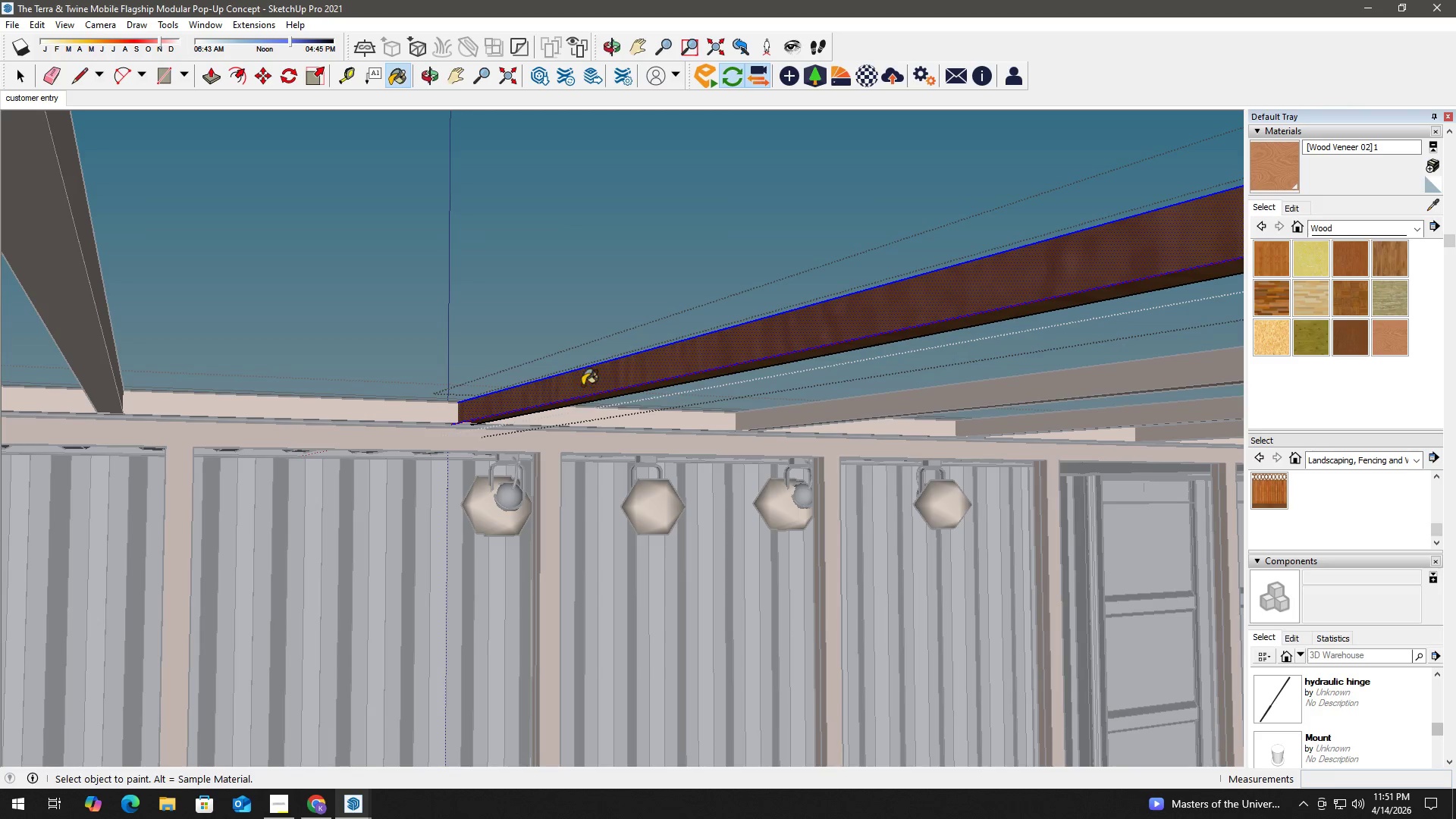 
triple_click([582, 385])
 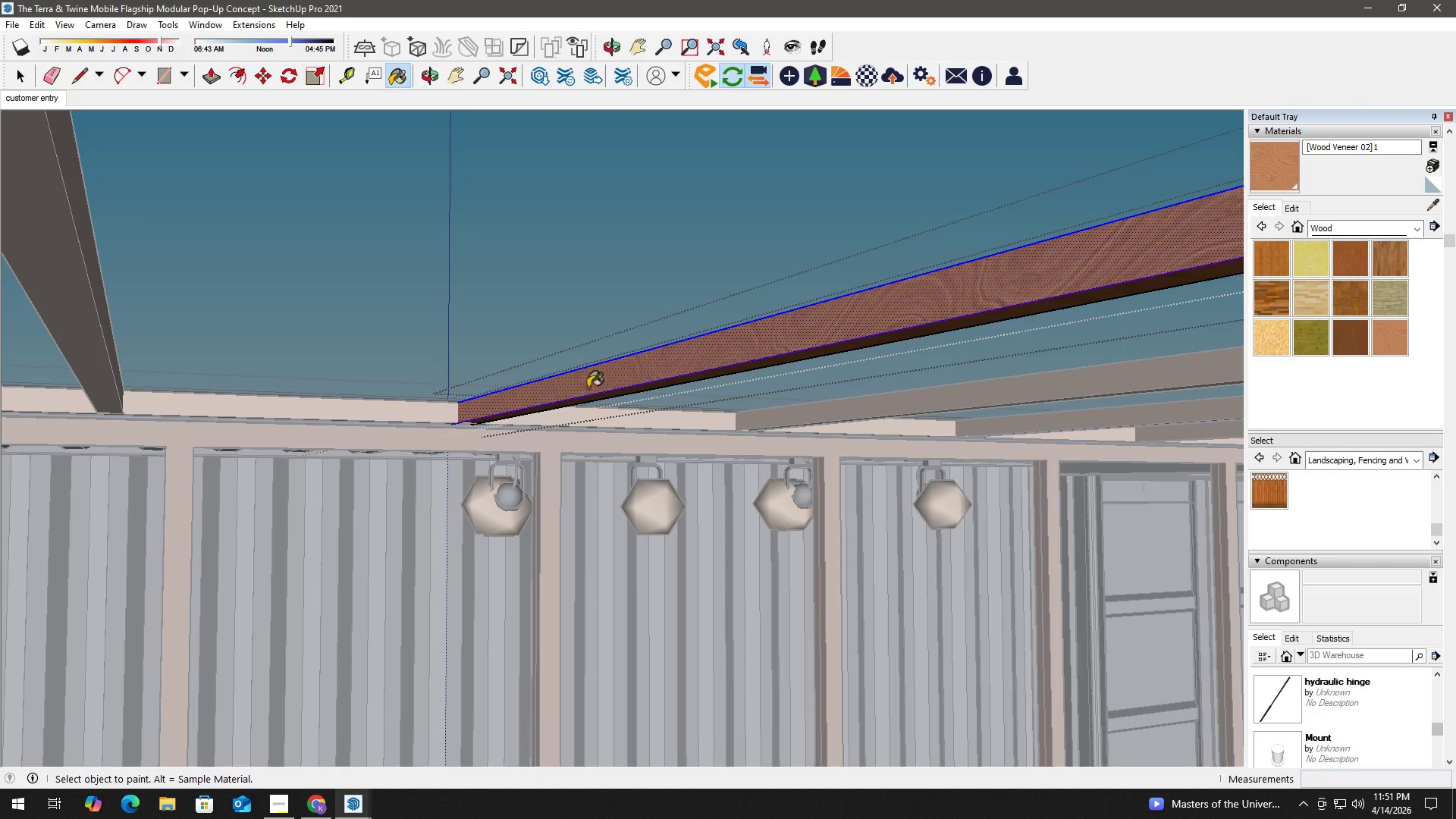 
type( hh )
 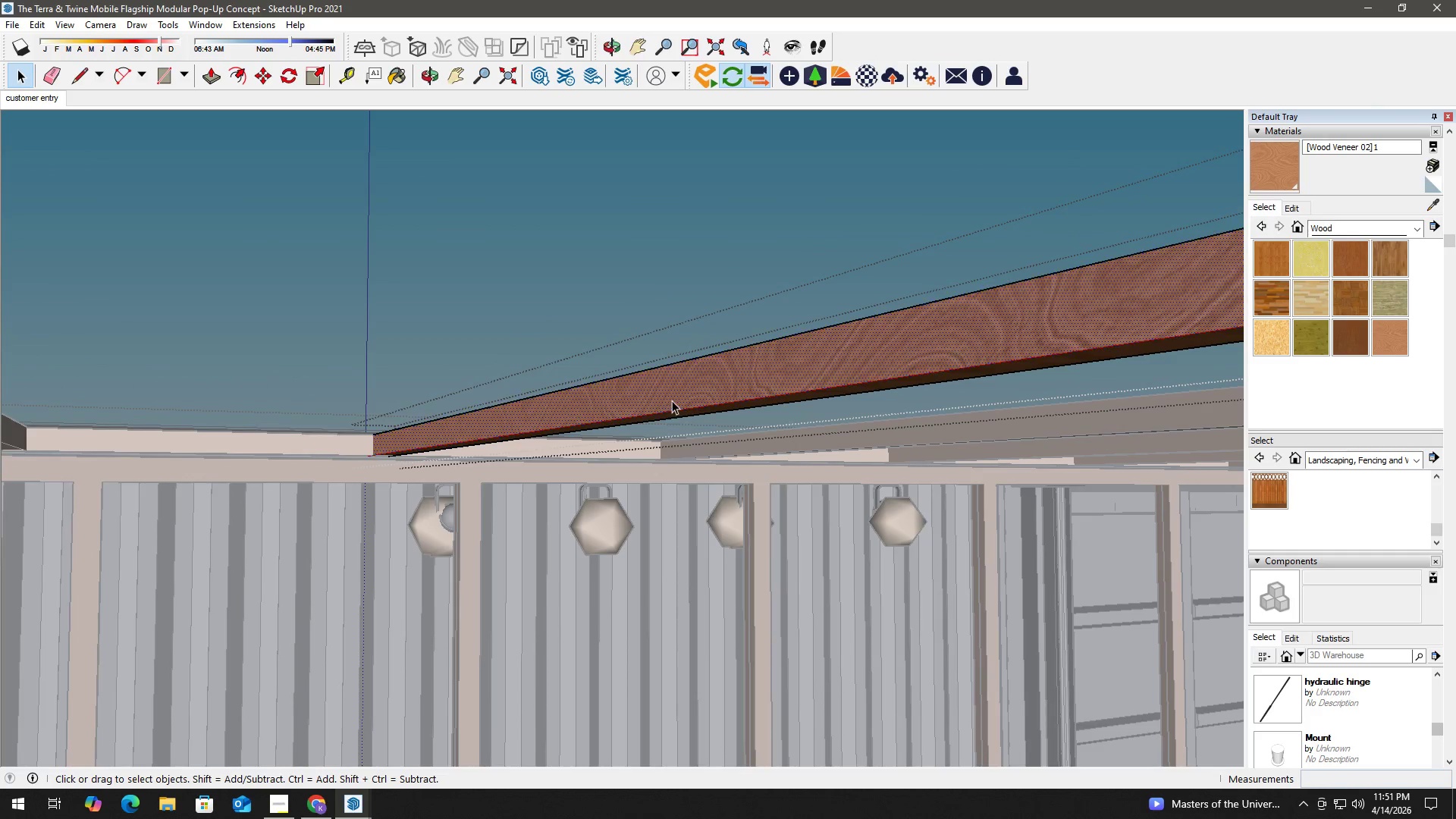 
left_click_drag(start_coordinate=[742, 446], to_coordinate=[409, 427])
 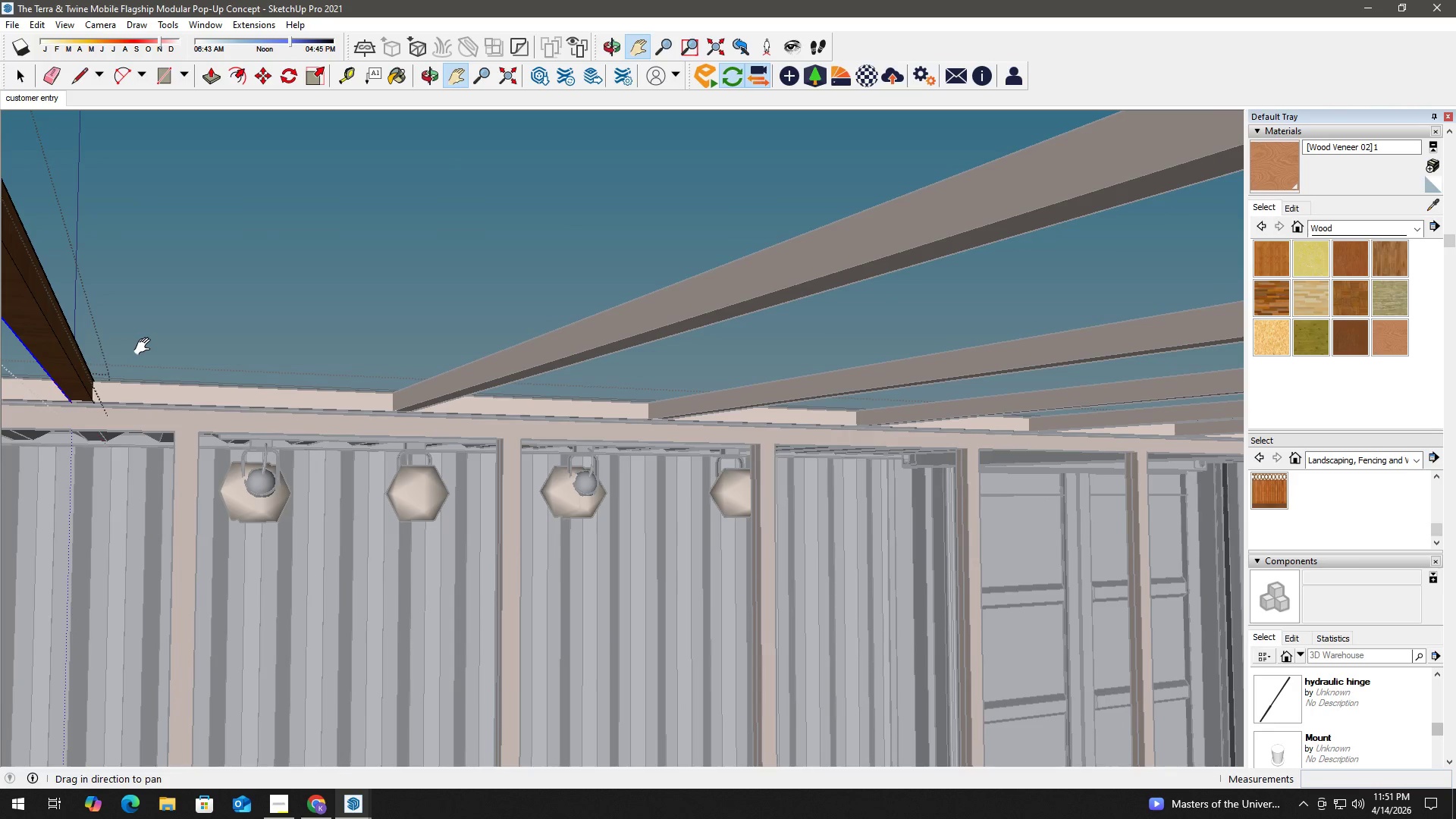 
left_click_drag(start_coordinate=[171, 357], to_coordinate=[538, 423])
 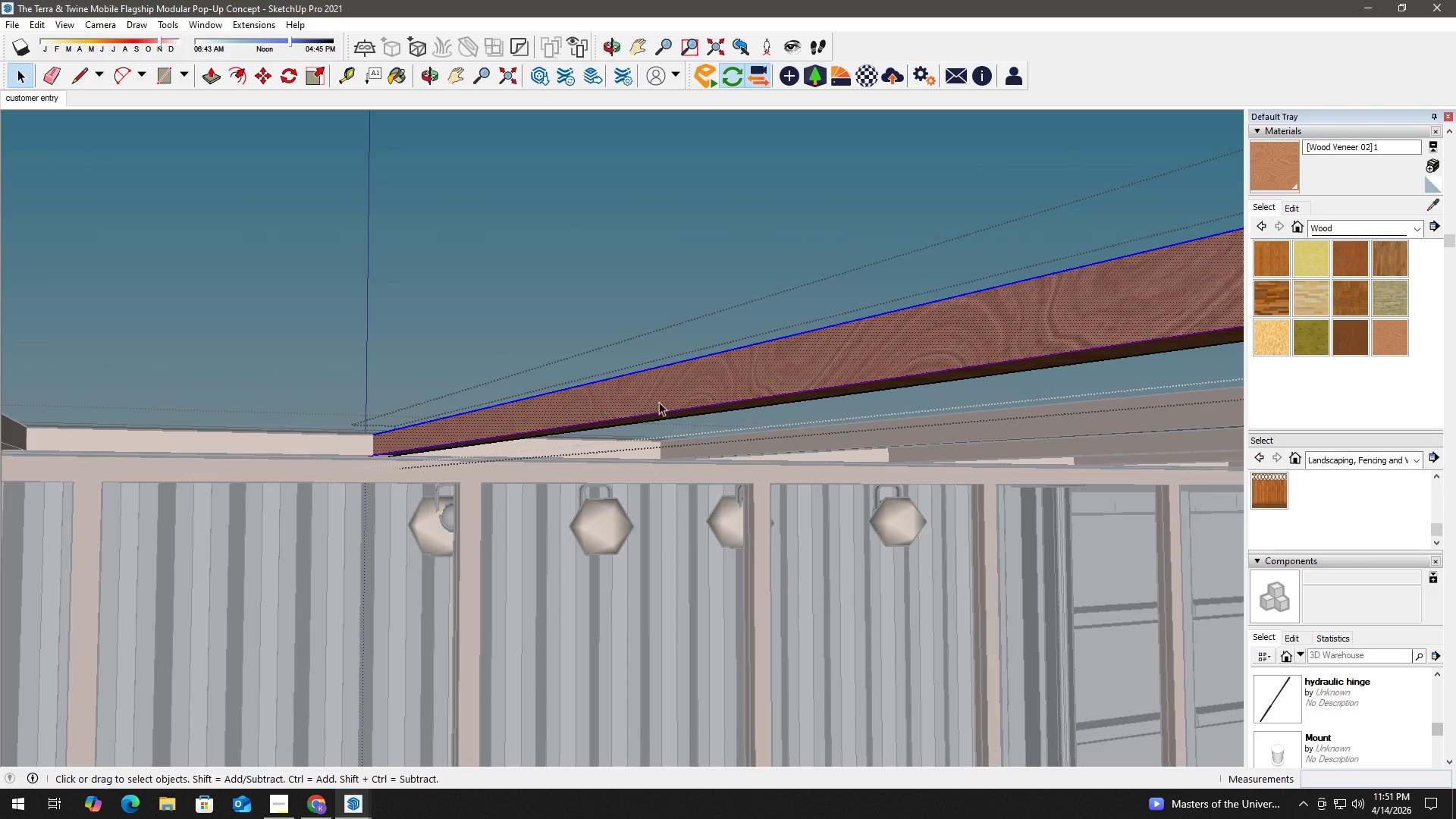 
left_click([668, 402])
 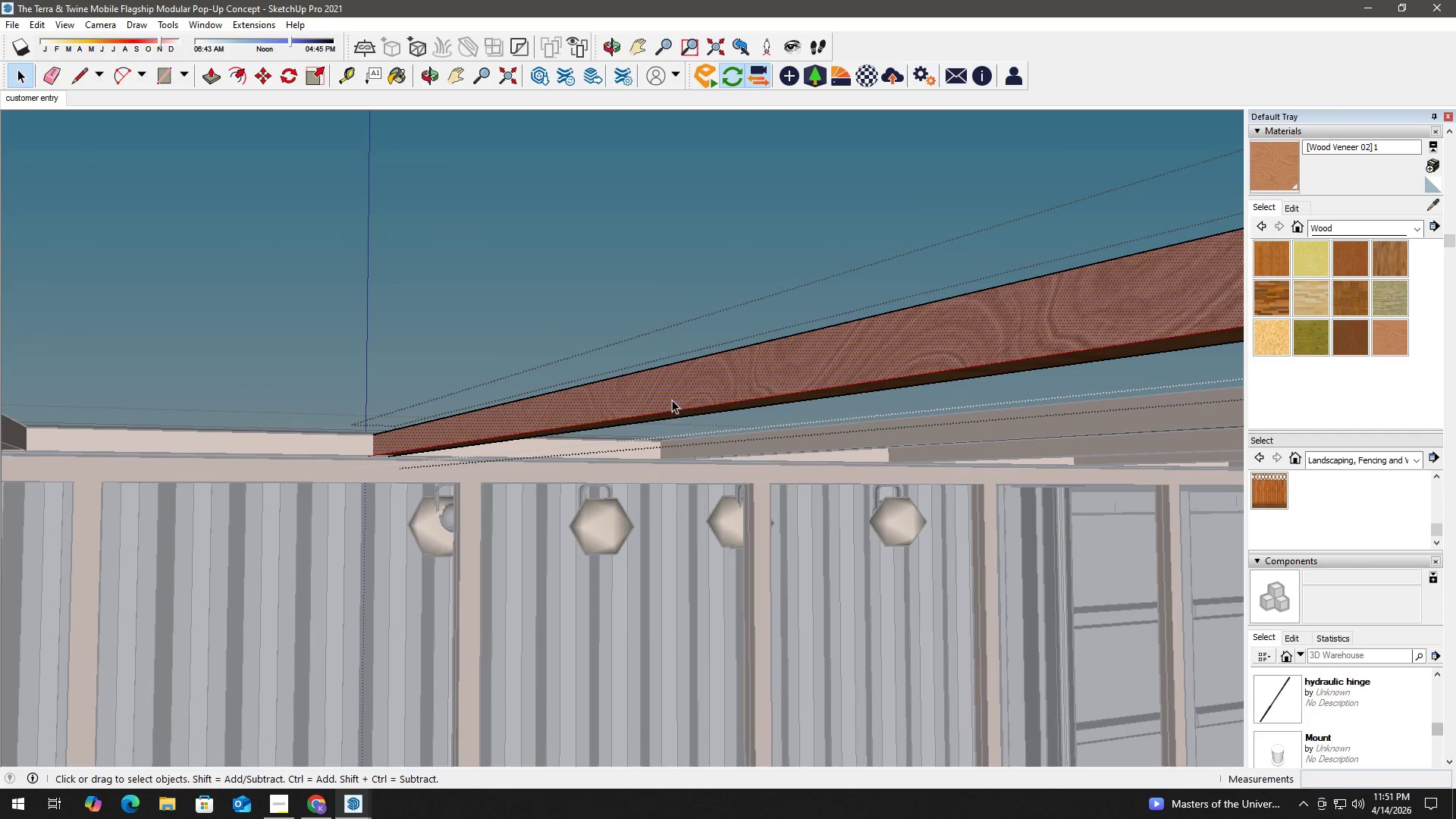 
triple_click([672, 400])
 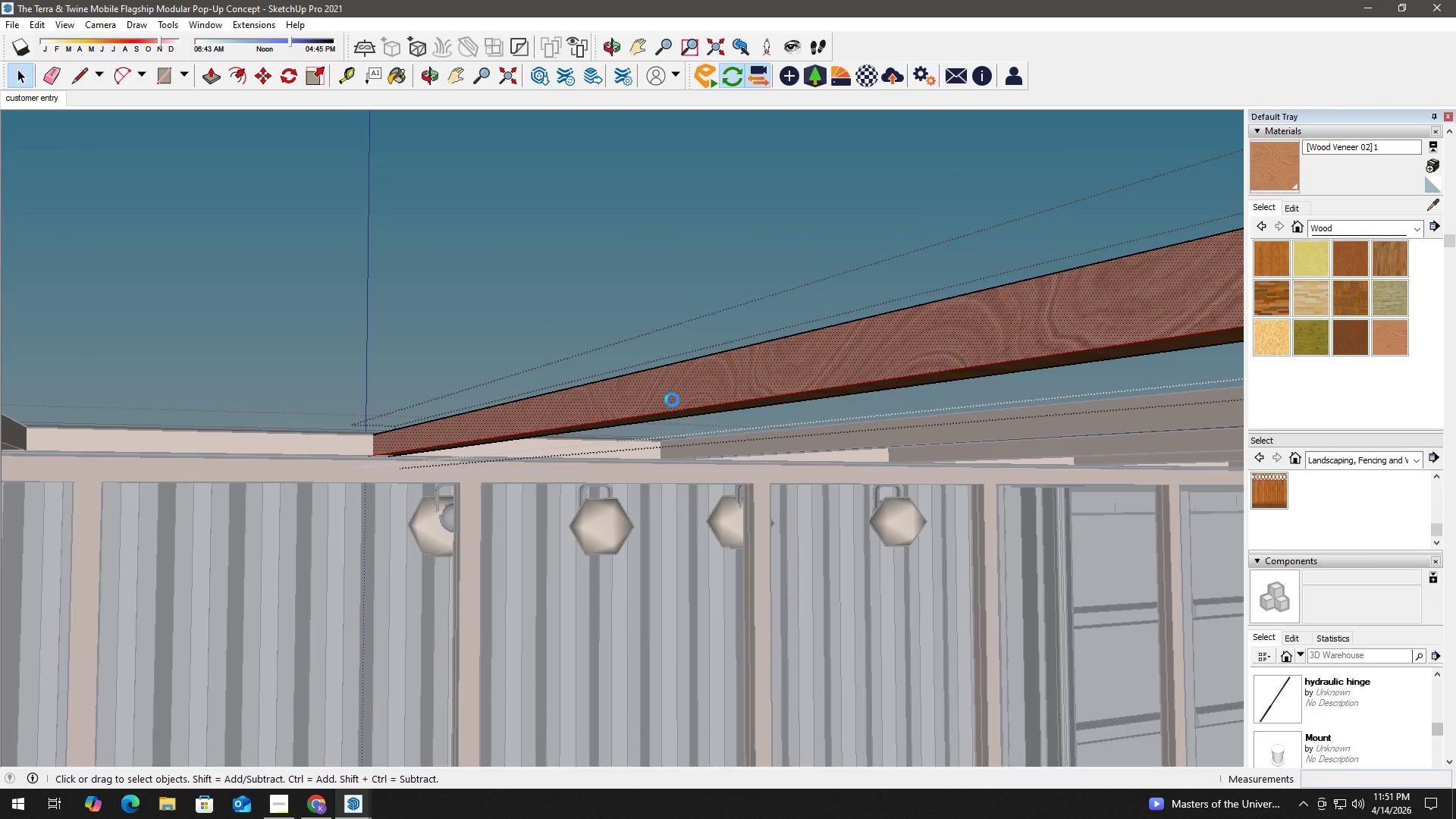 
triple_click([672, 400])
 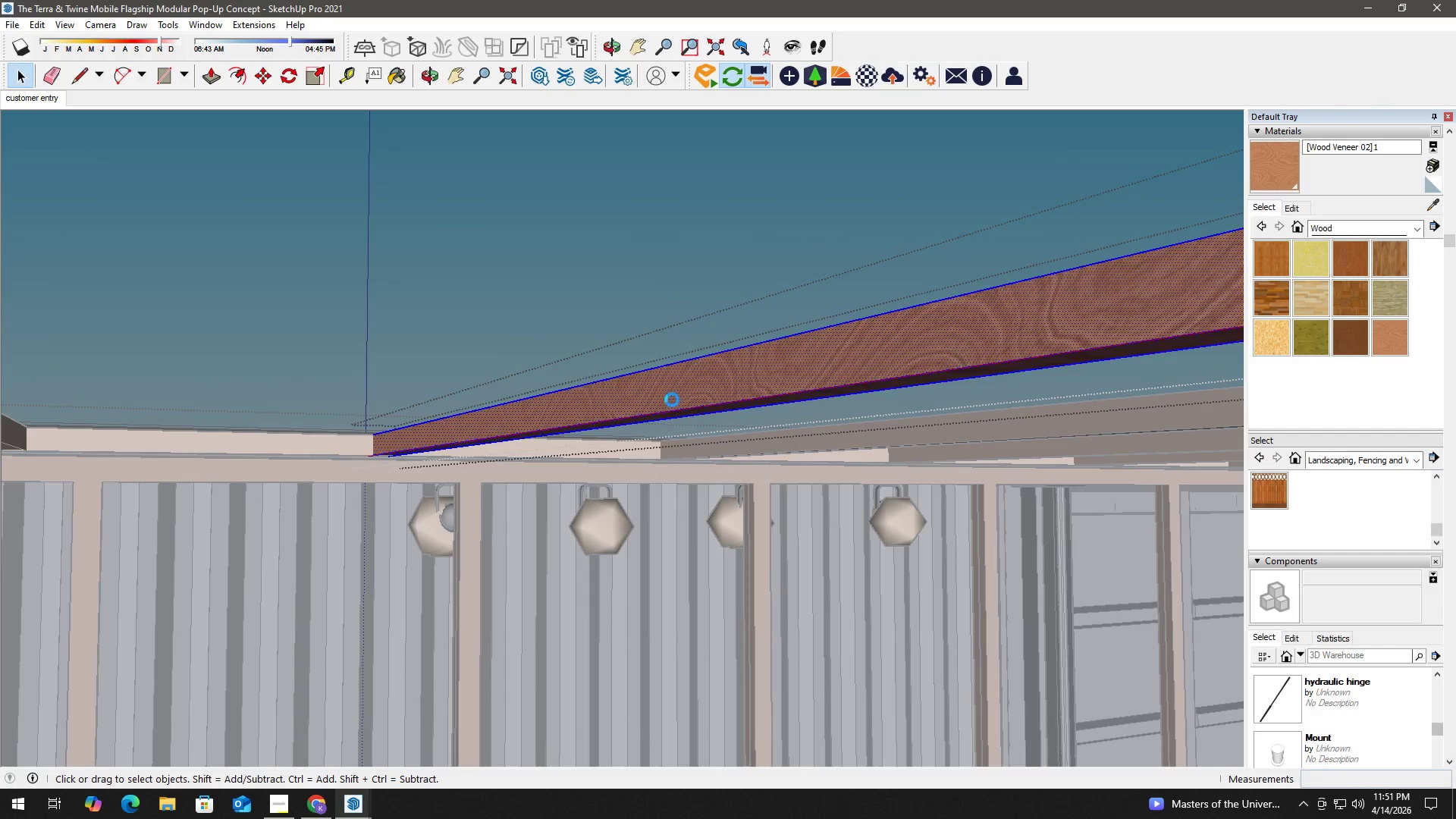 
triple_click([672, 400])
 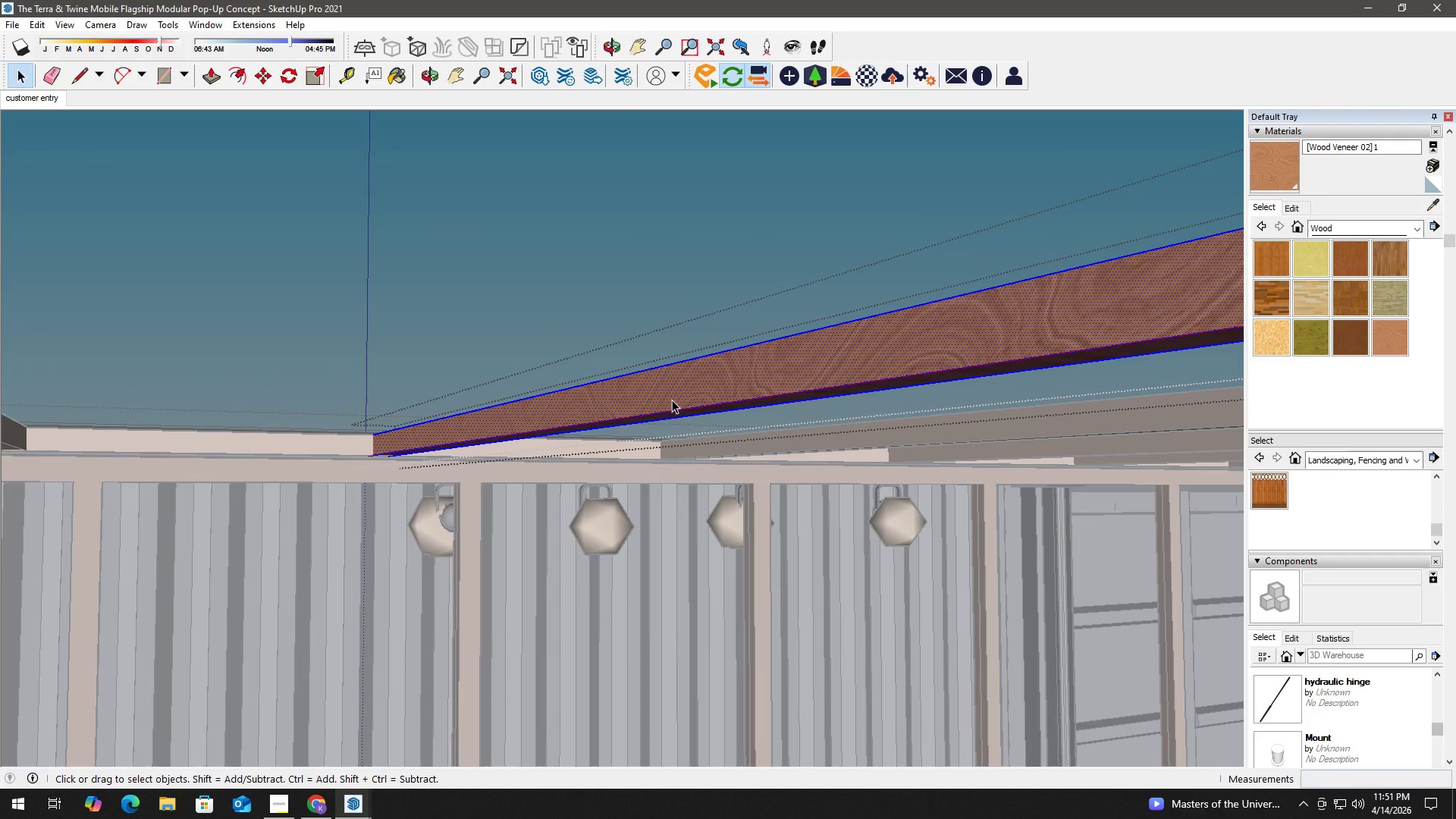 
key(B)
 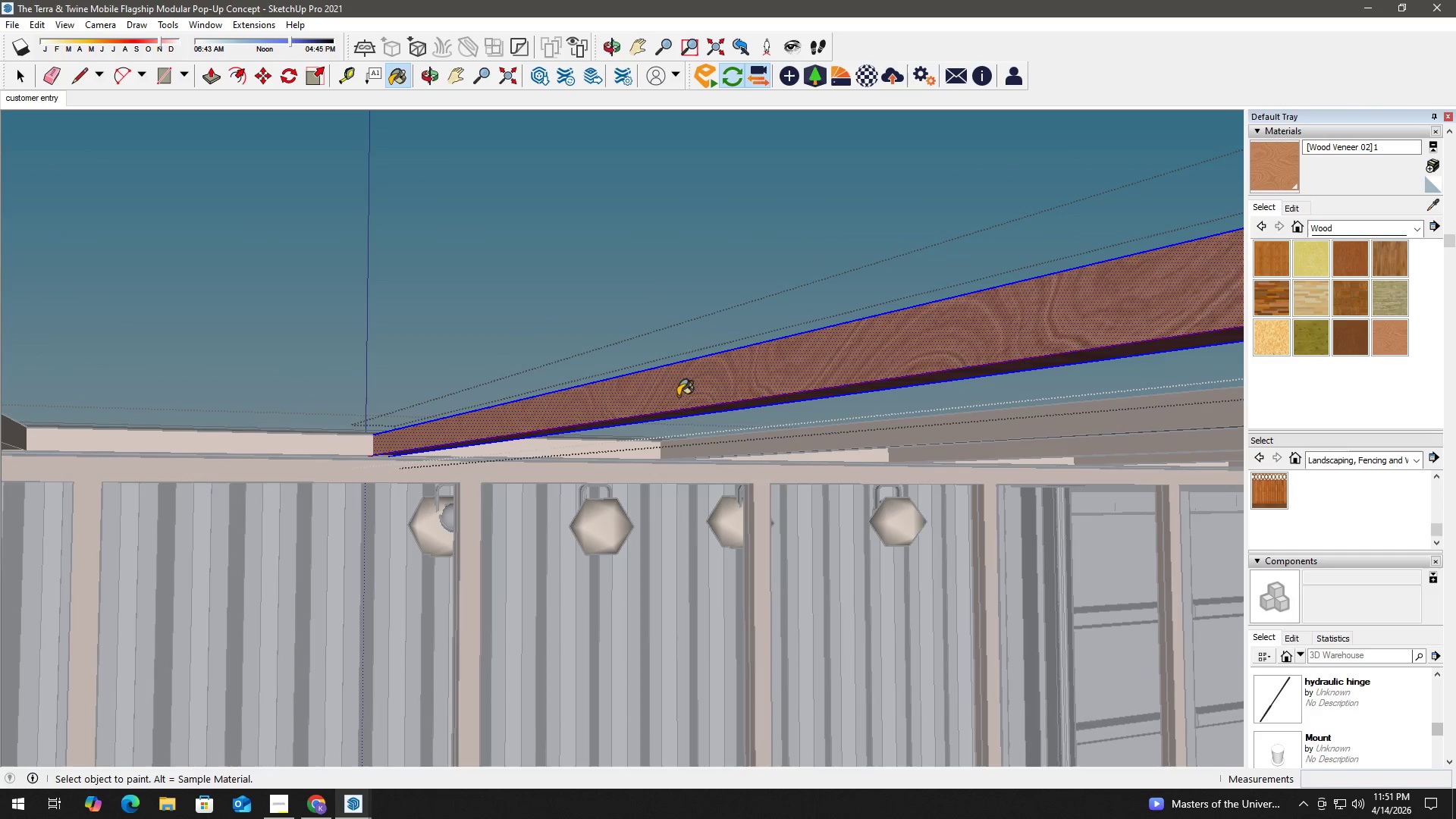 
triple_click([678, 396])
 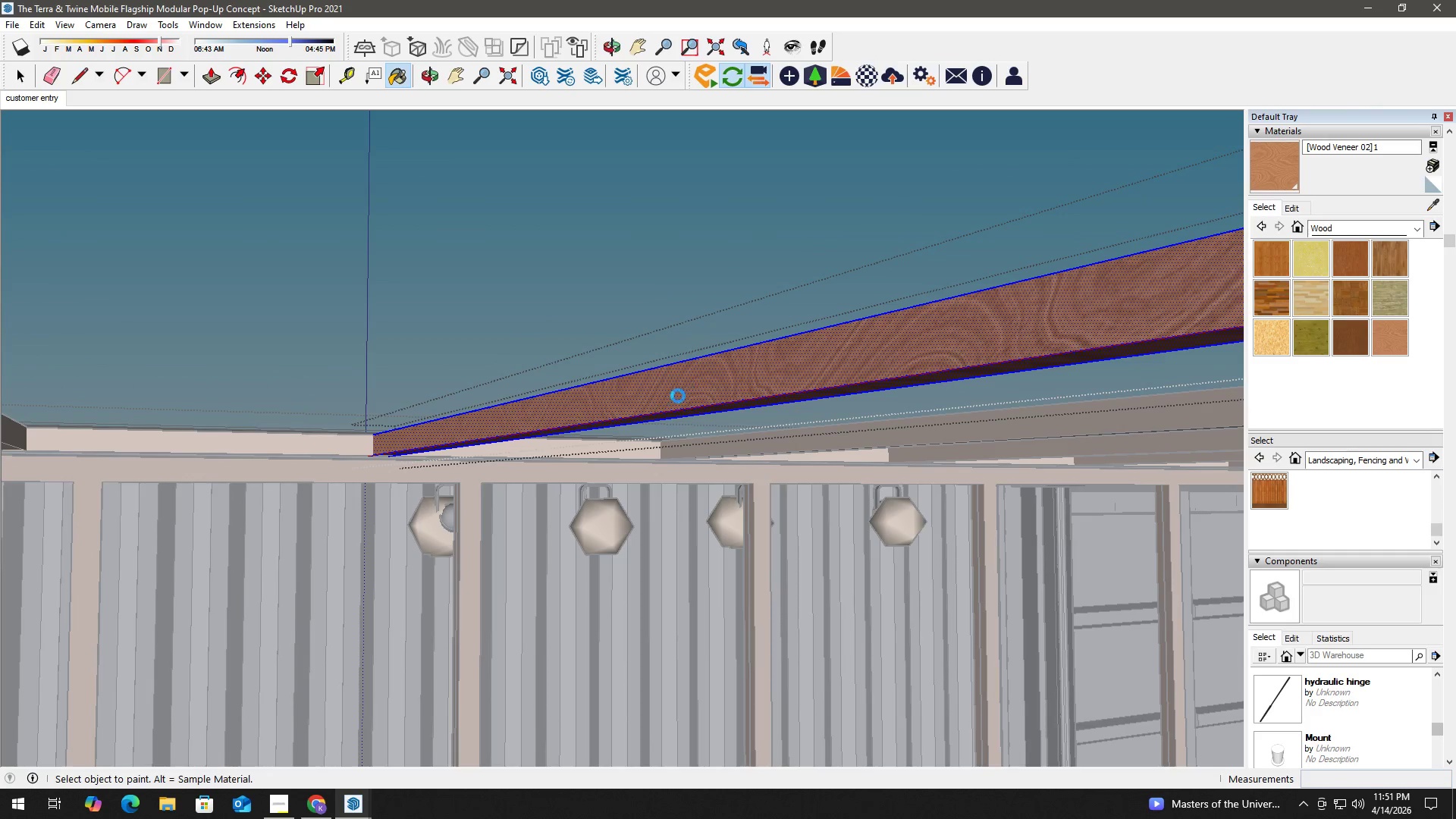 
triple_click([678, 396])
 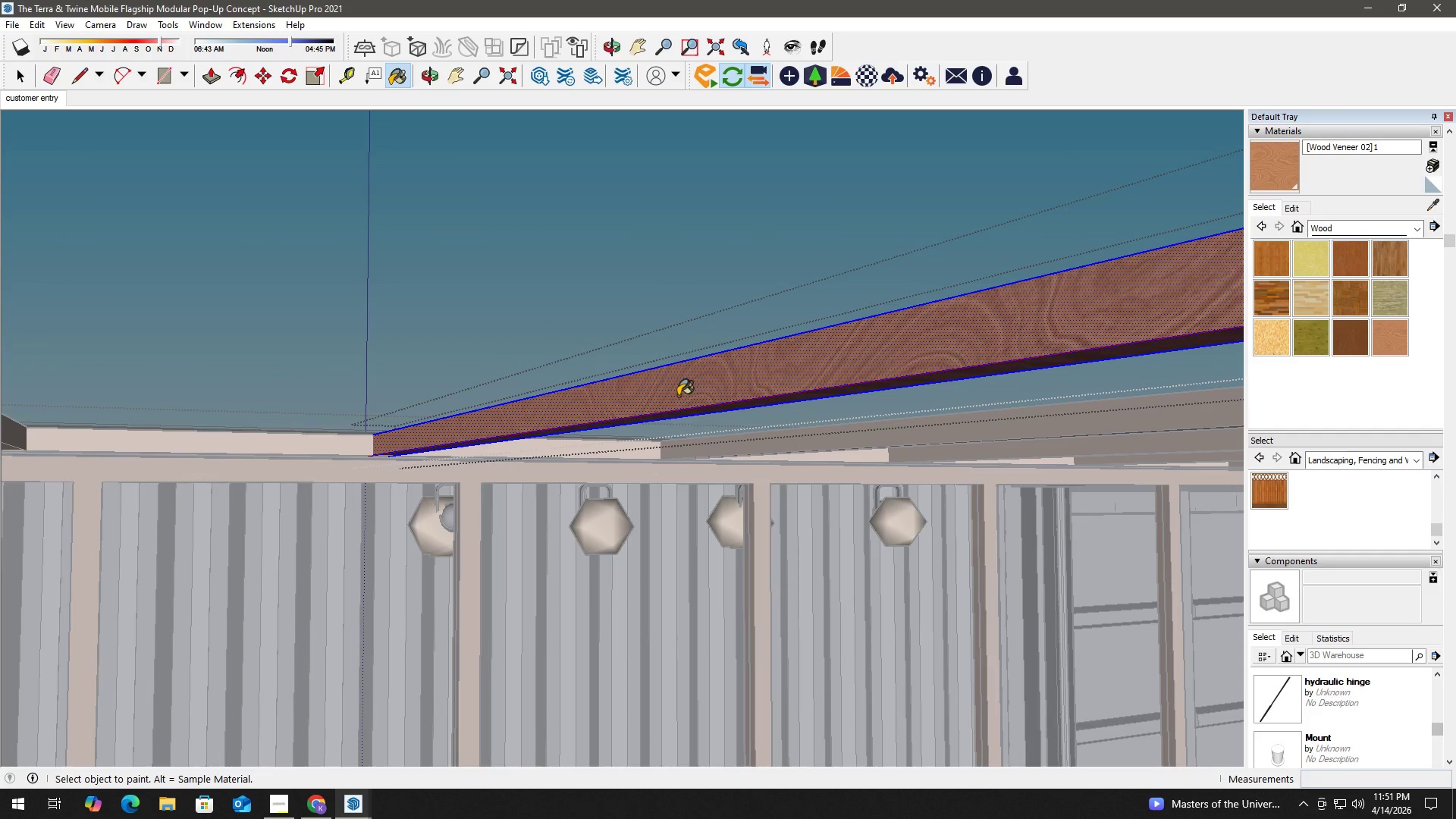 
triple_click([678, 396])
 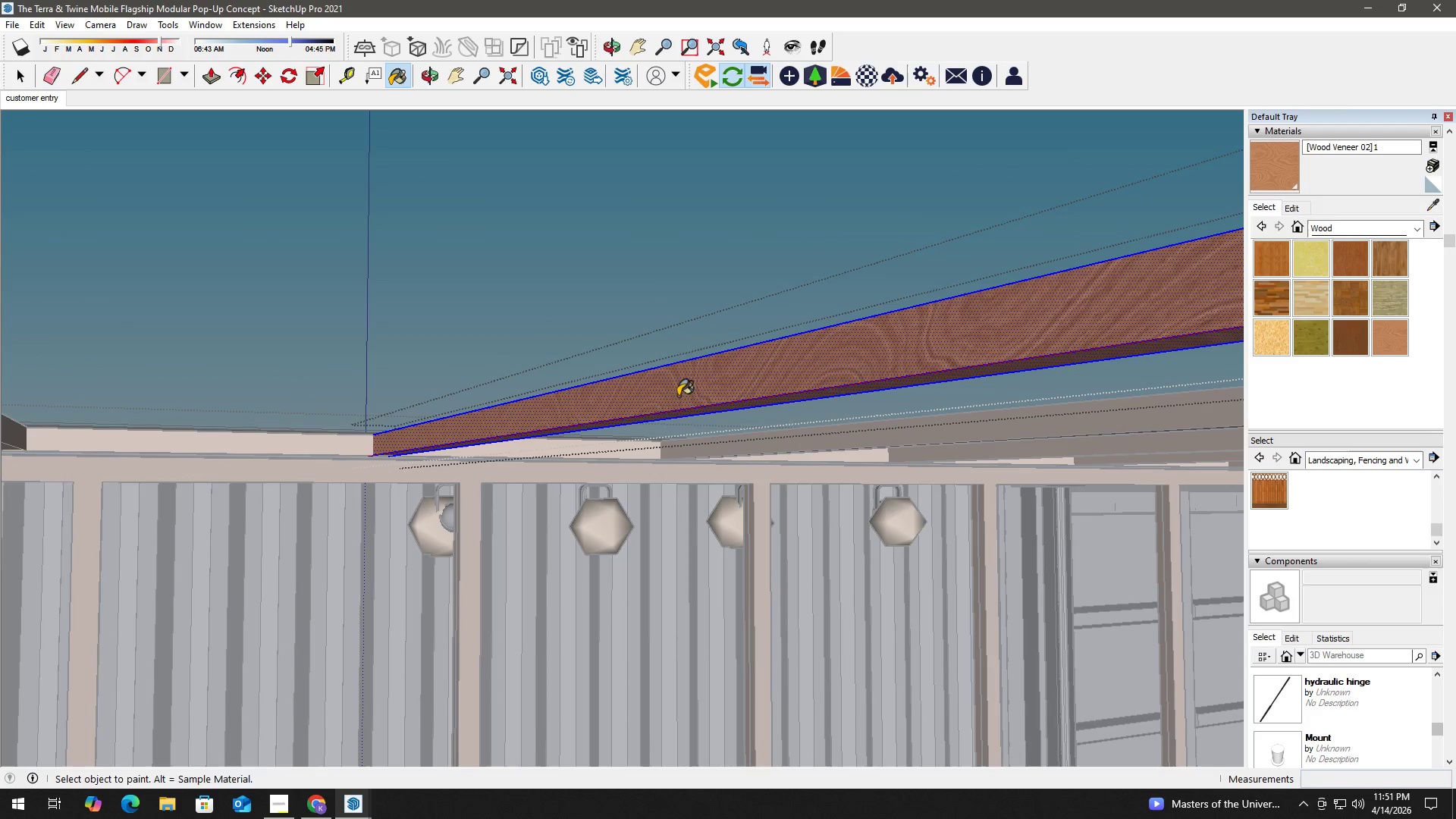 
key(Space)
 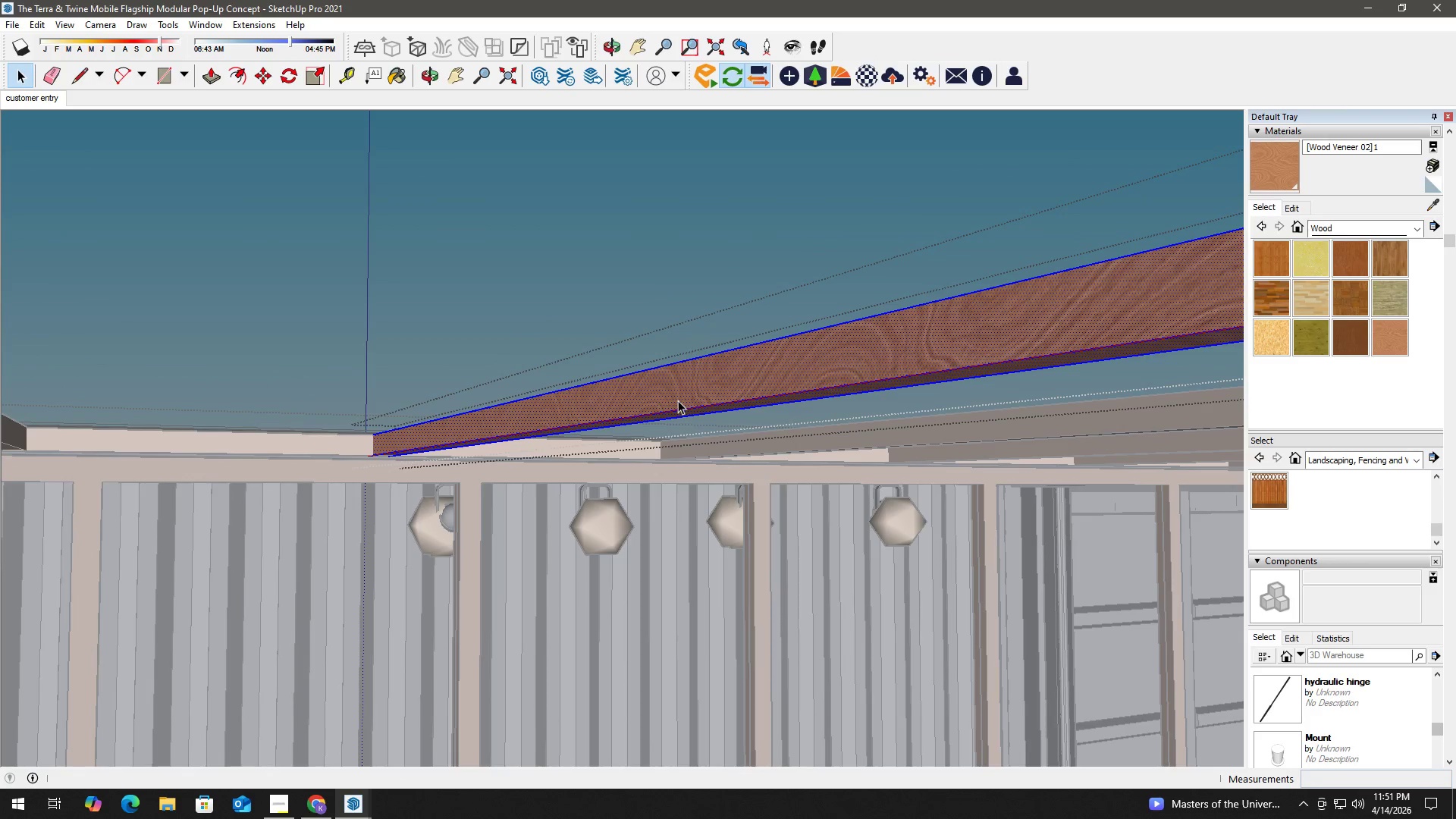 
key(Escape)
 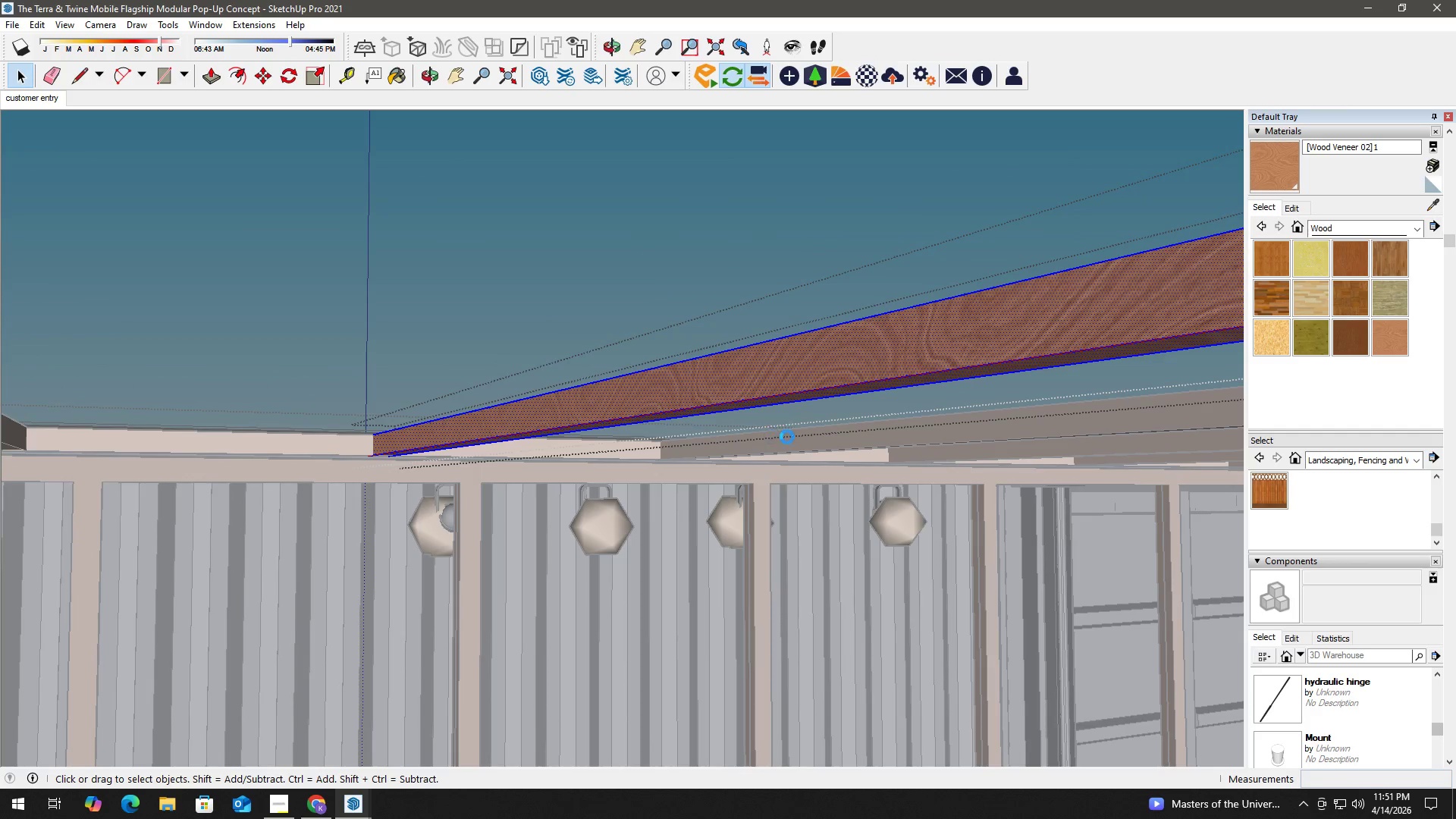 
key(H)
 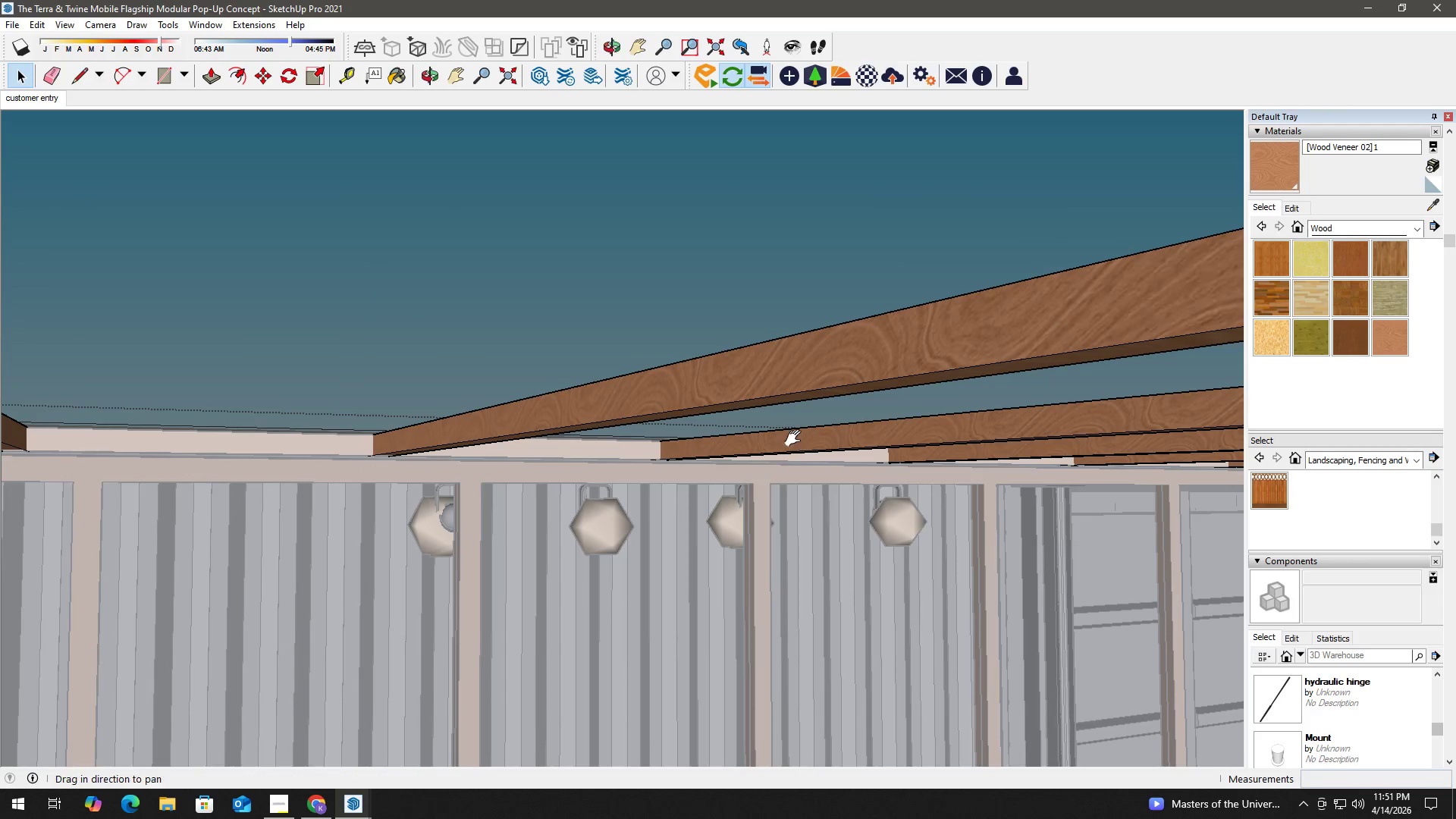 
left_click_drag(start_coordinate=[796, 438], to_coordinate=[504, 439])
 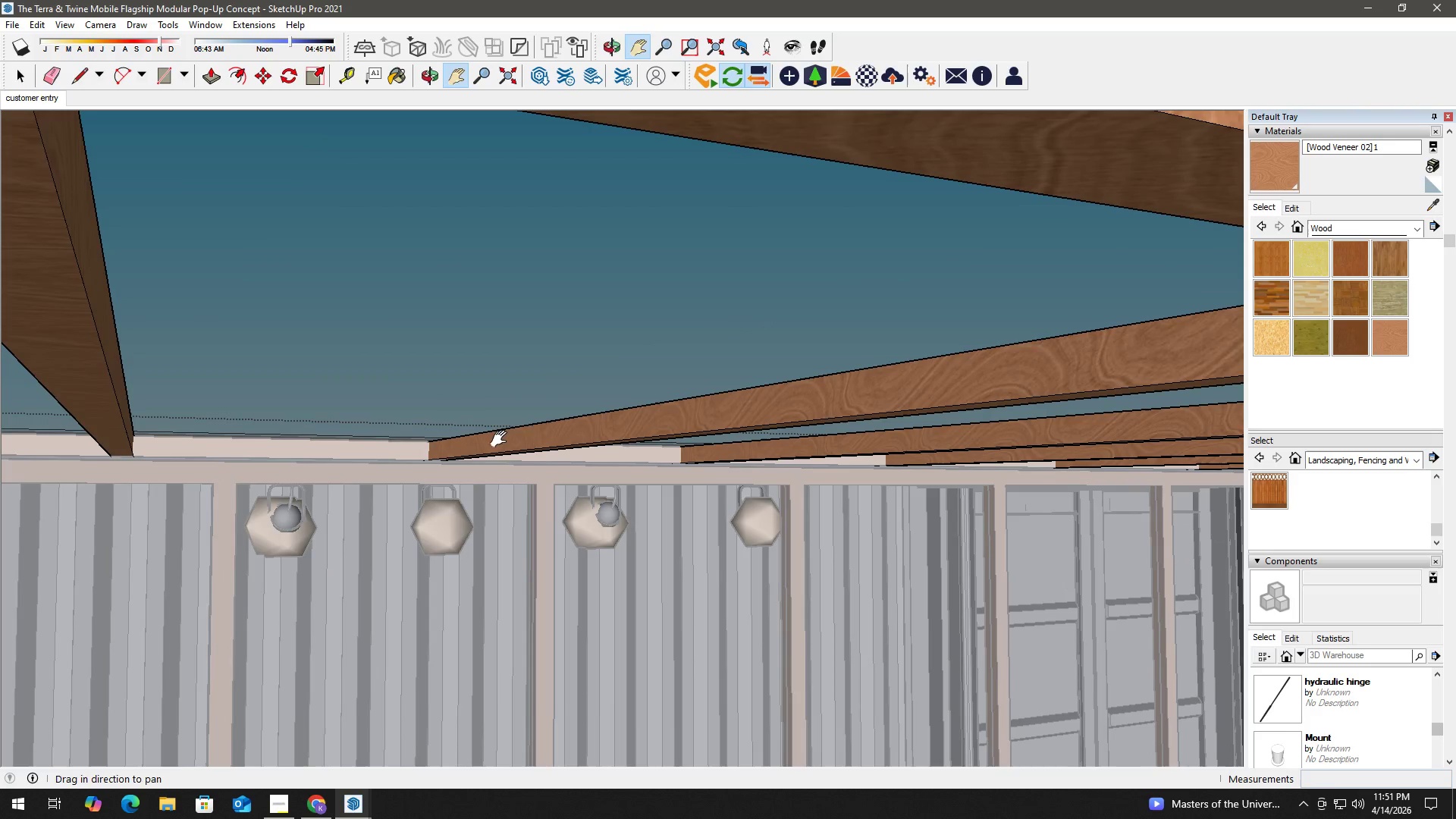 
key(Space)
 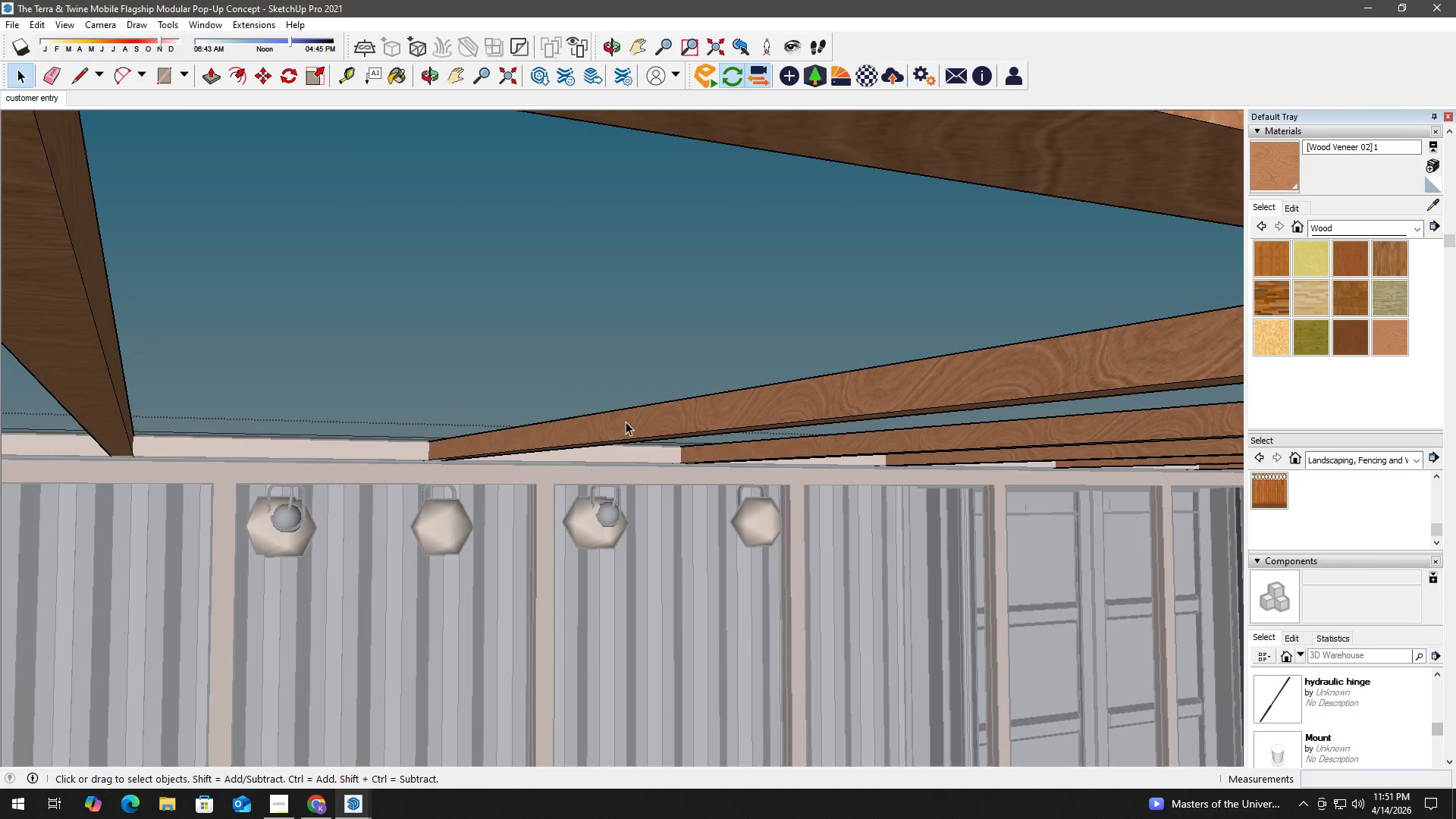 
double_click([626, 422])
 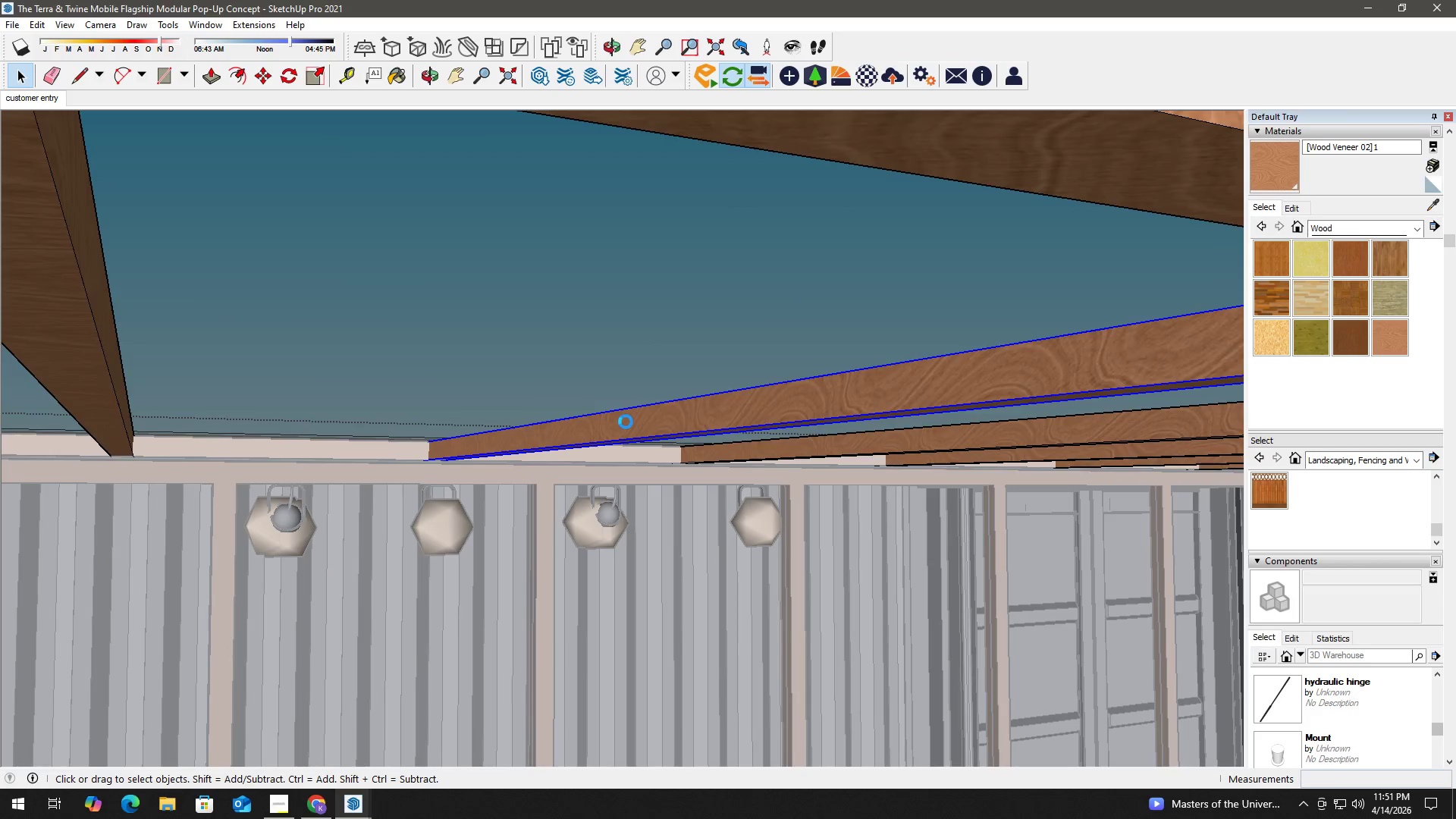 
triple_click([626, 422])
 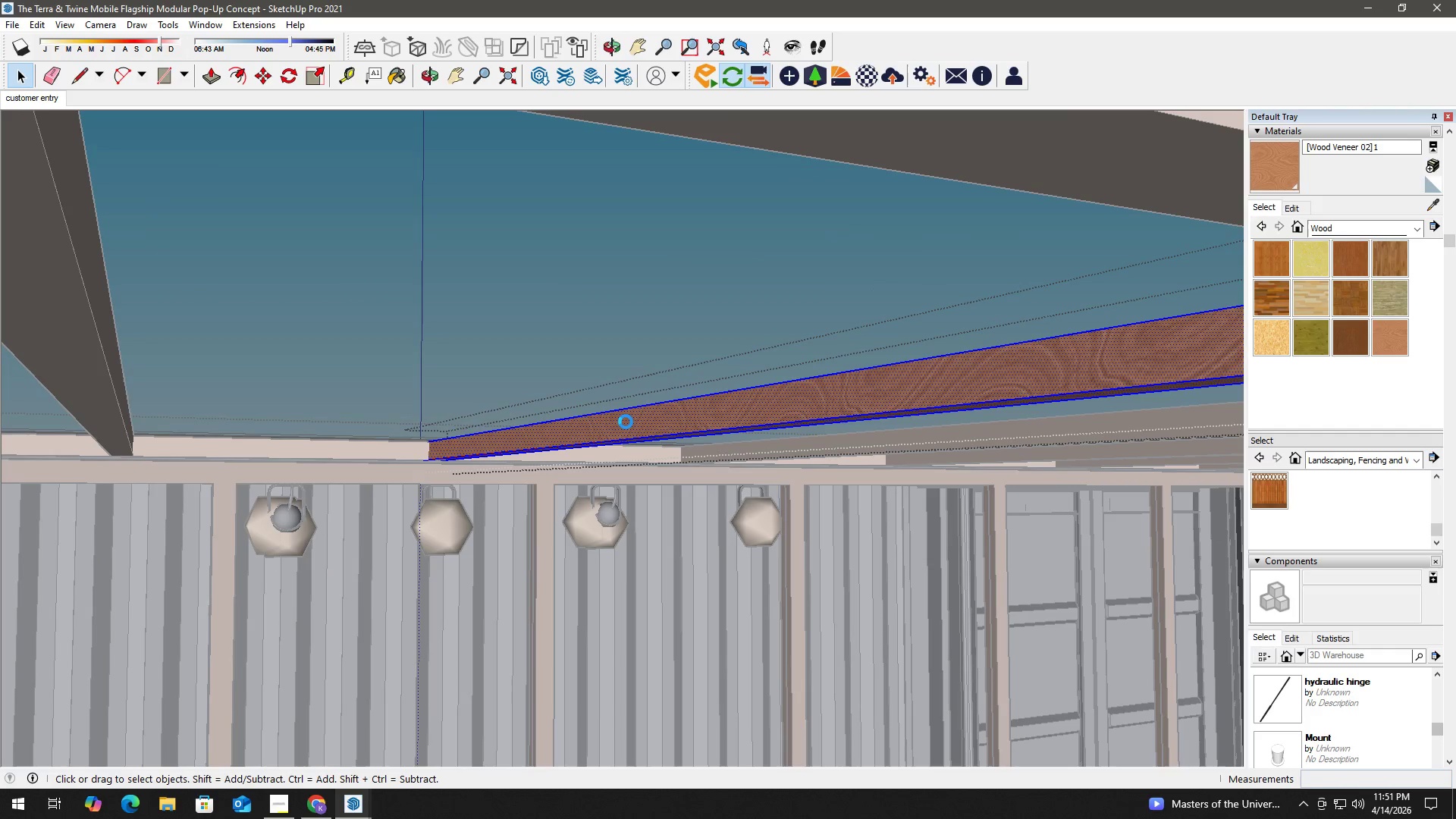 
triple_click([626, 422])
 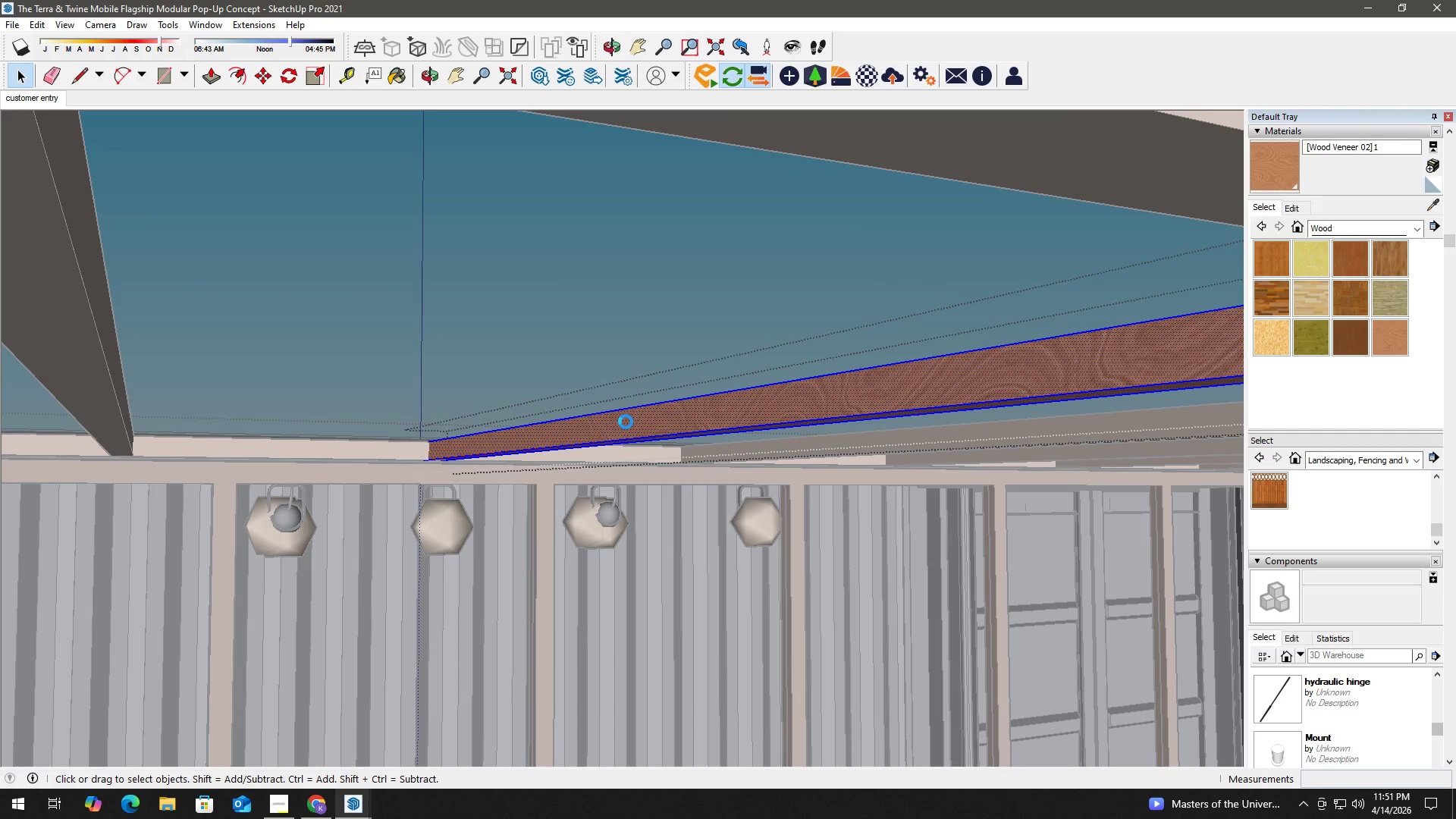 
triple_click([626, 422])
 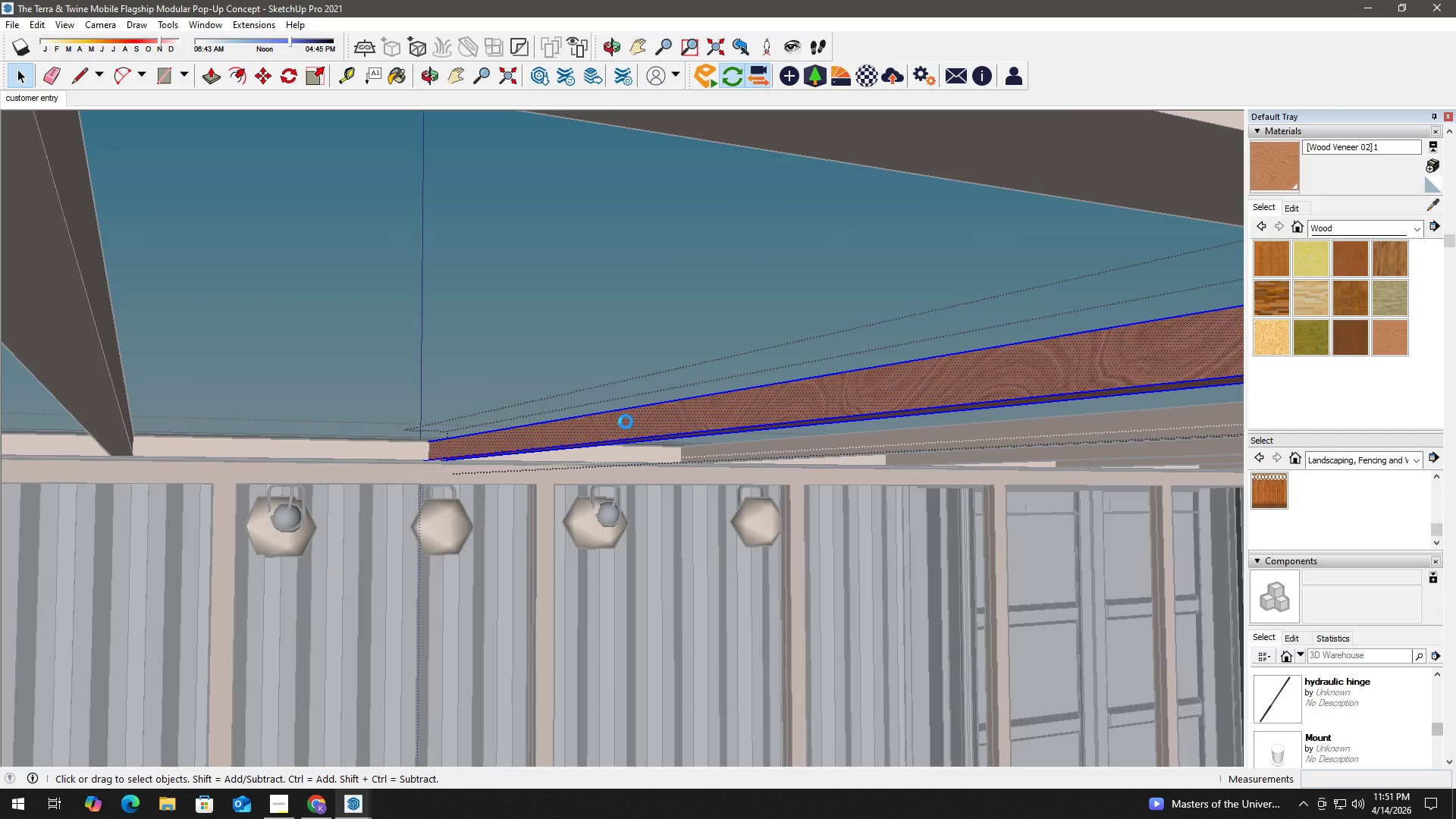 
triple_click([626, 422])
 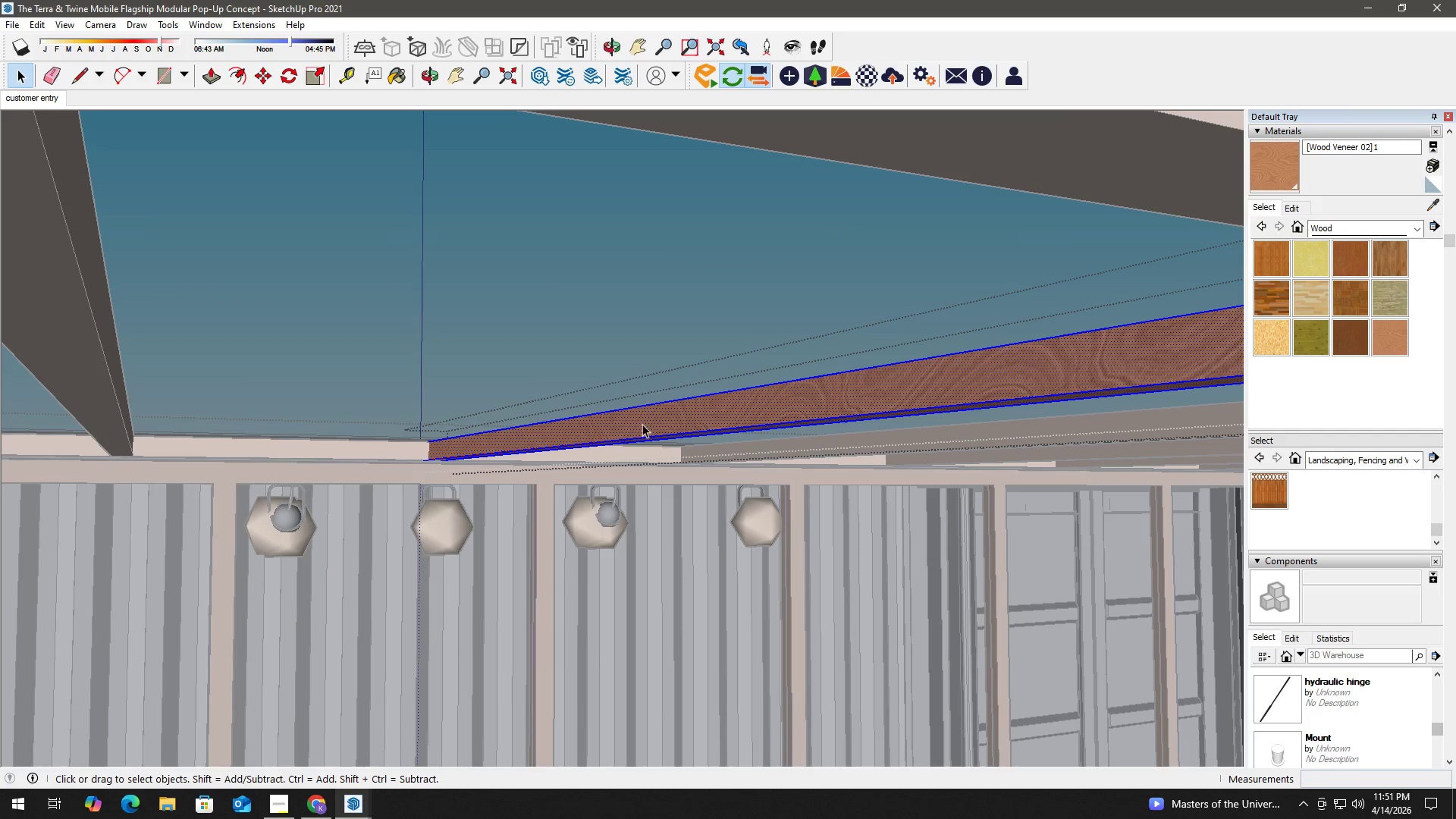 
key(B)
 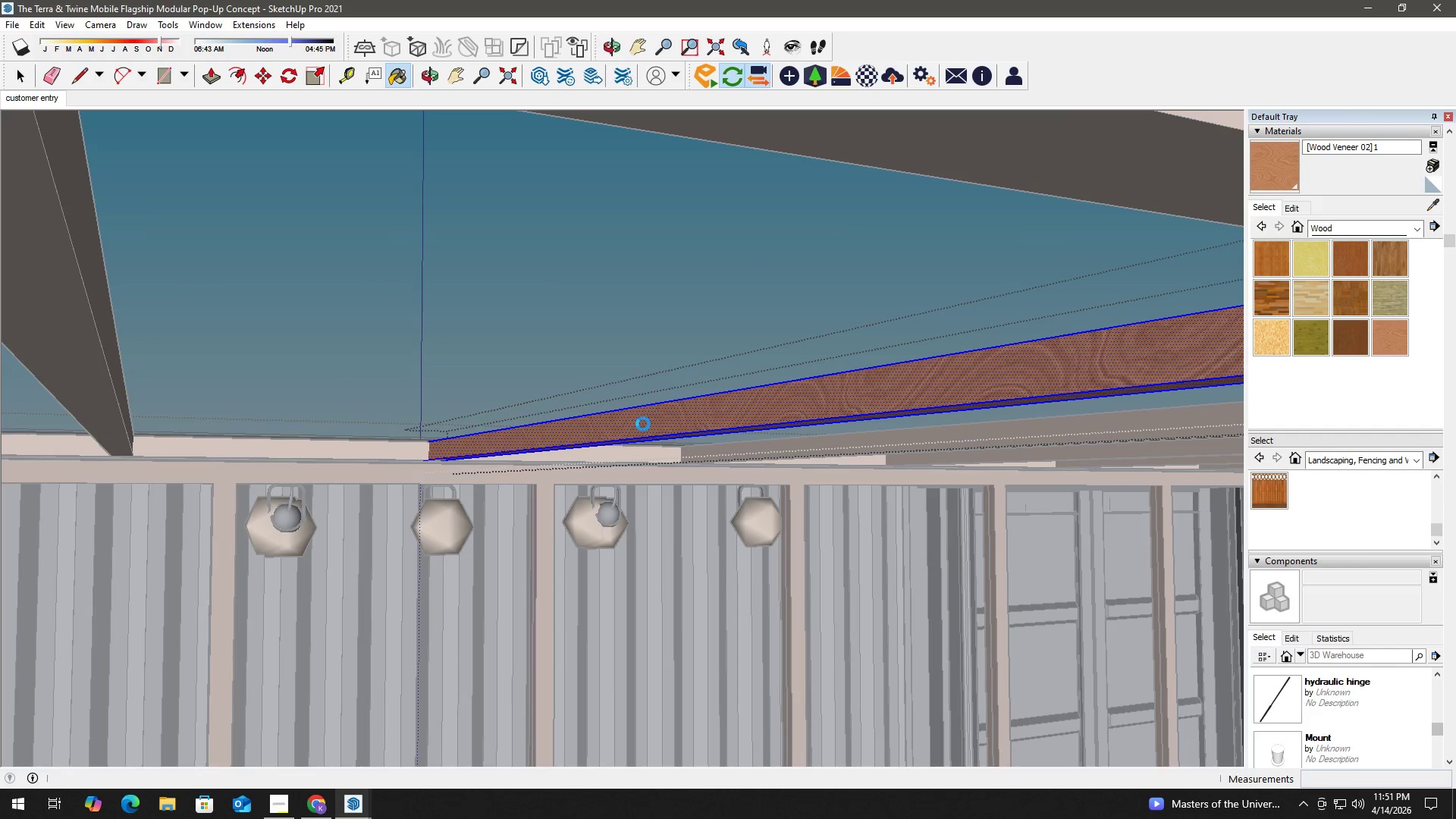 
double_click([643, 424])
 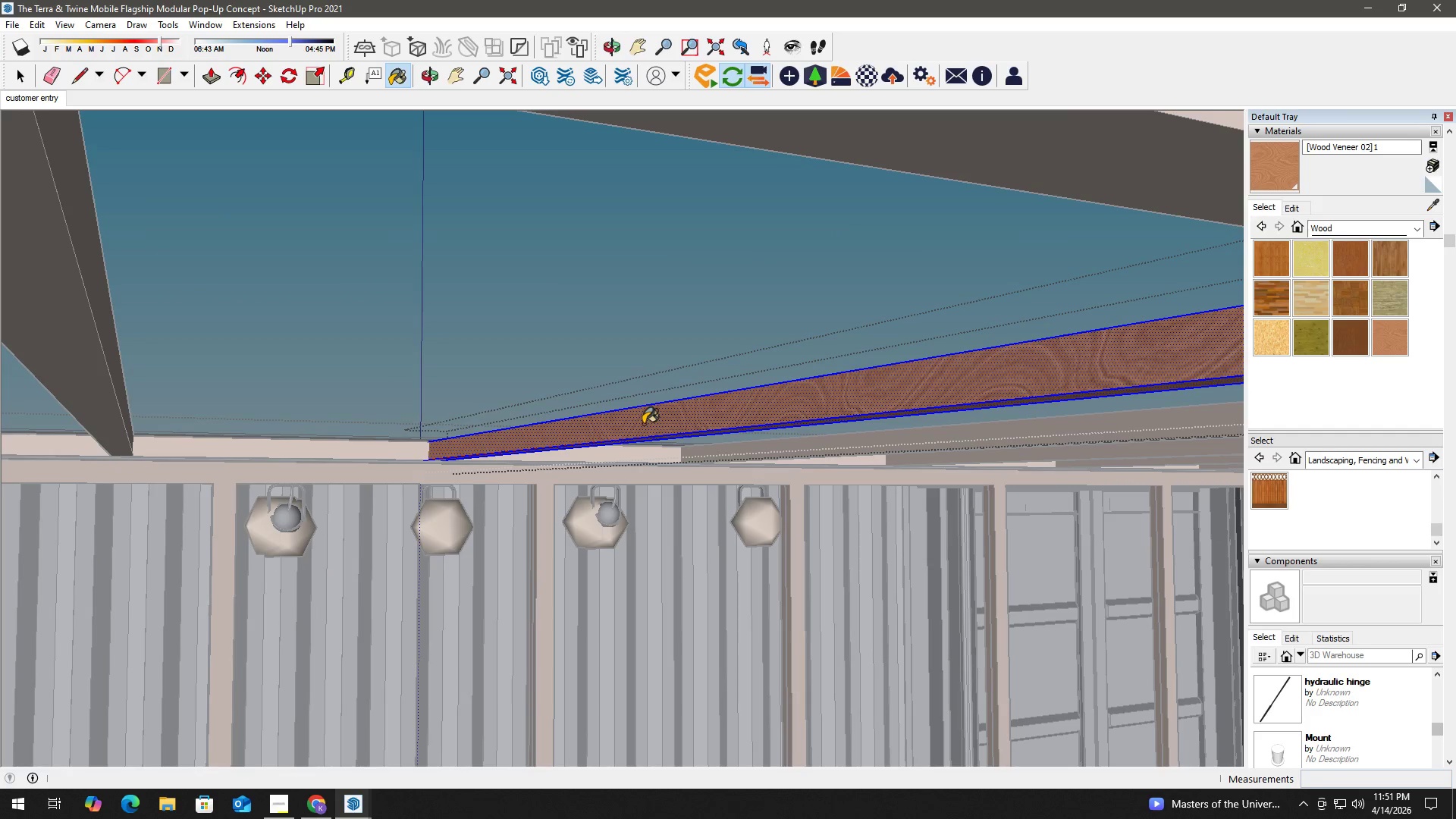 
triple_click([643, 424])
 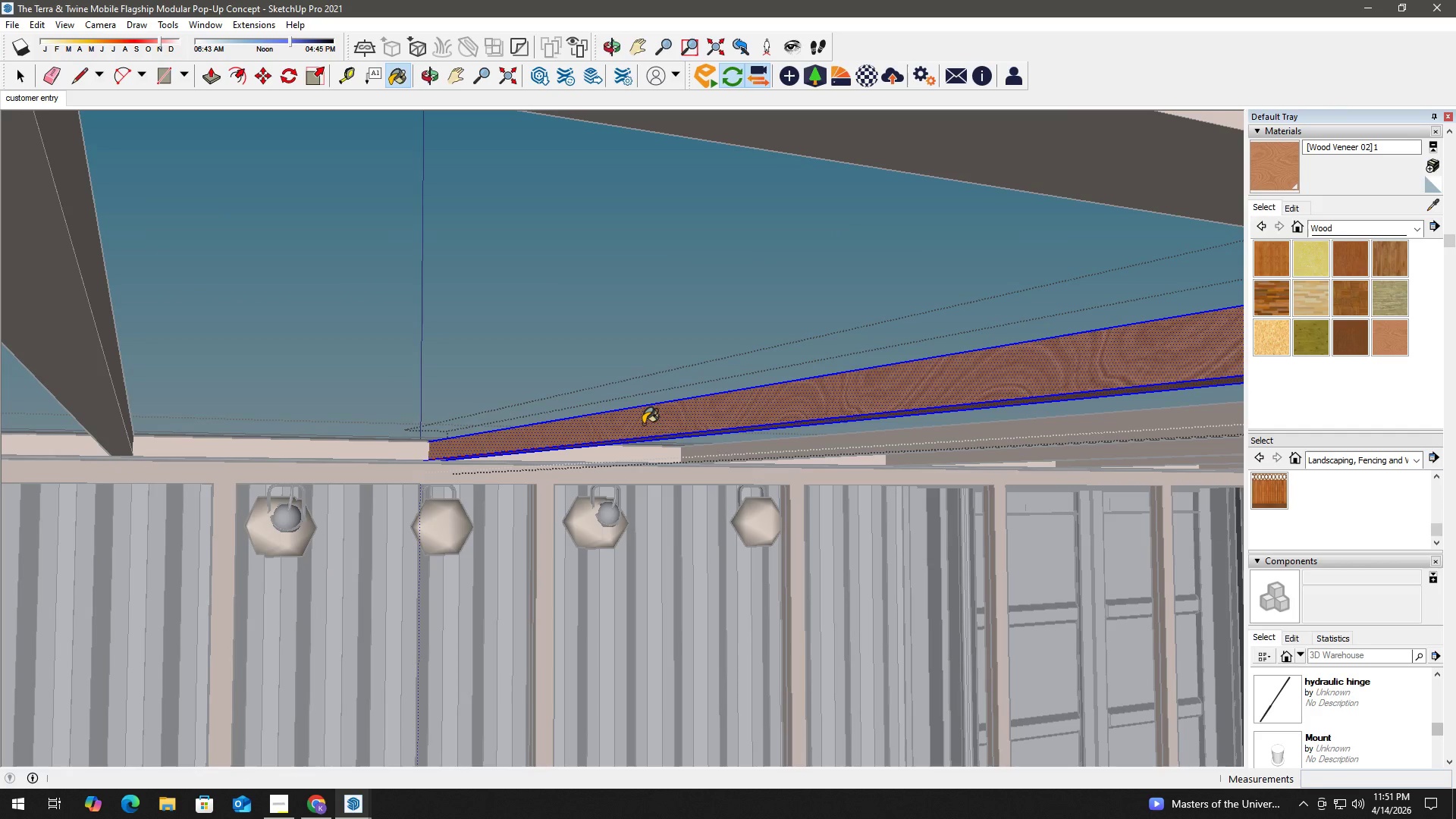 
triple_click([643, 424])
 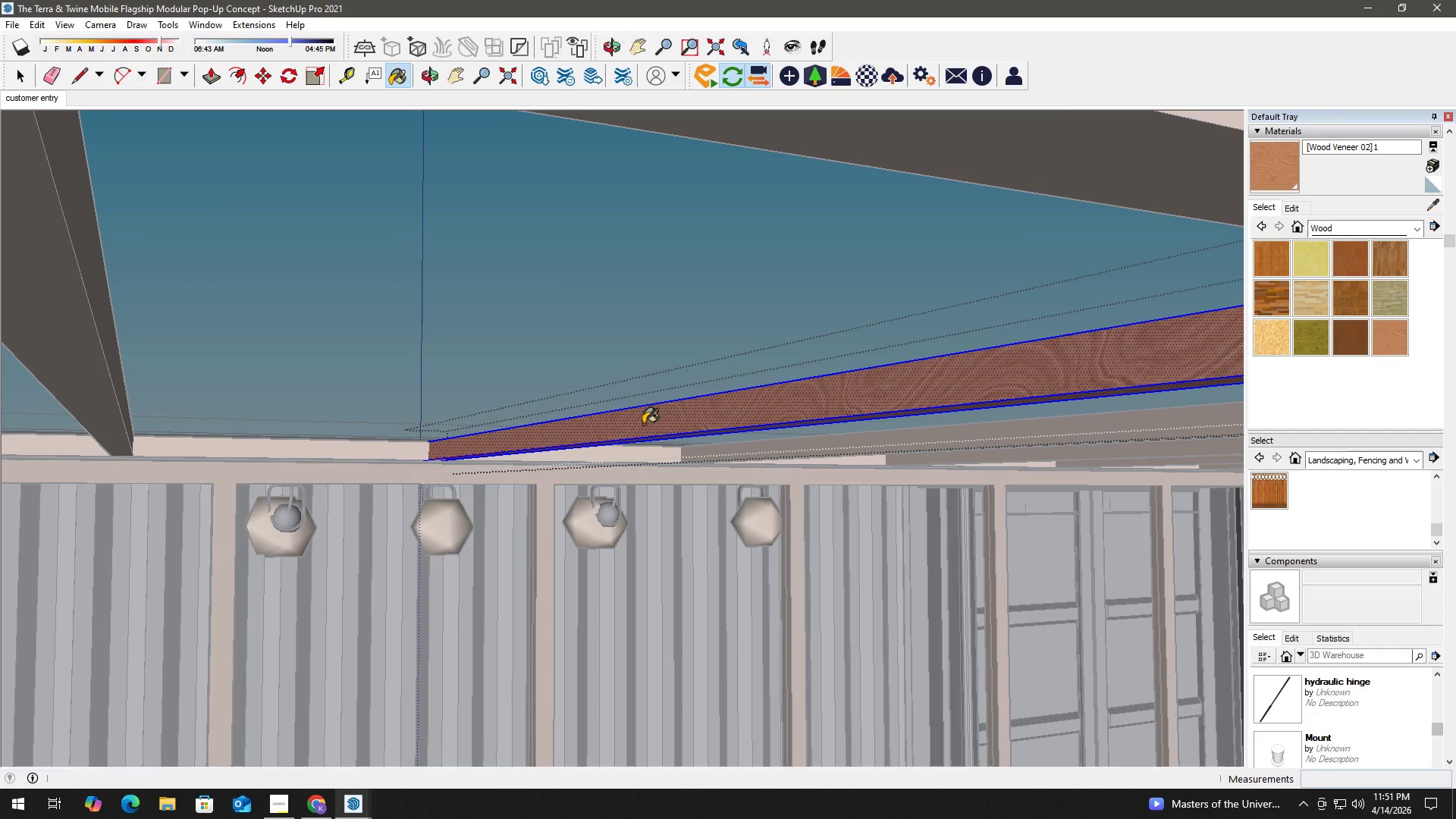 
key(Space)
 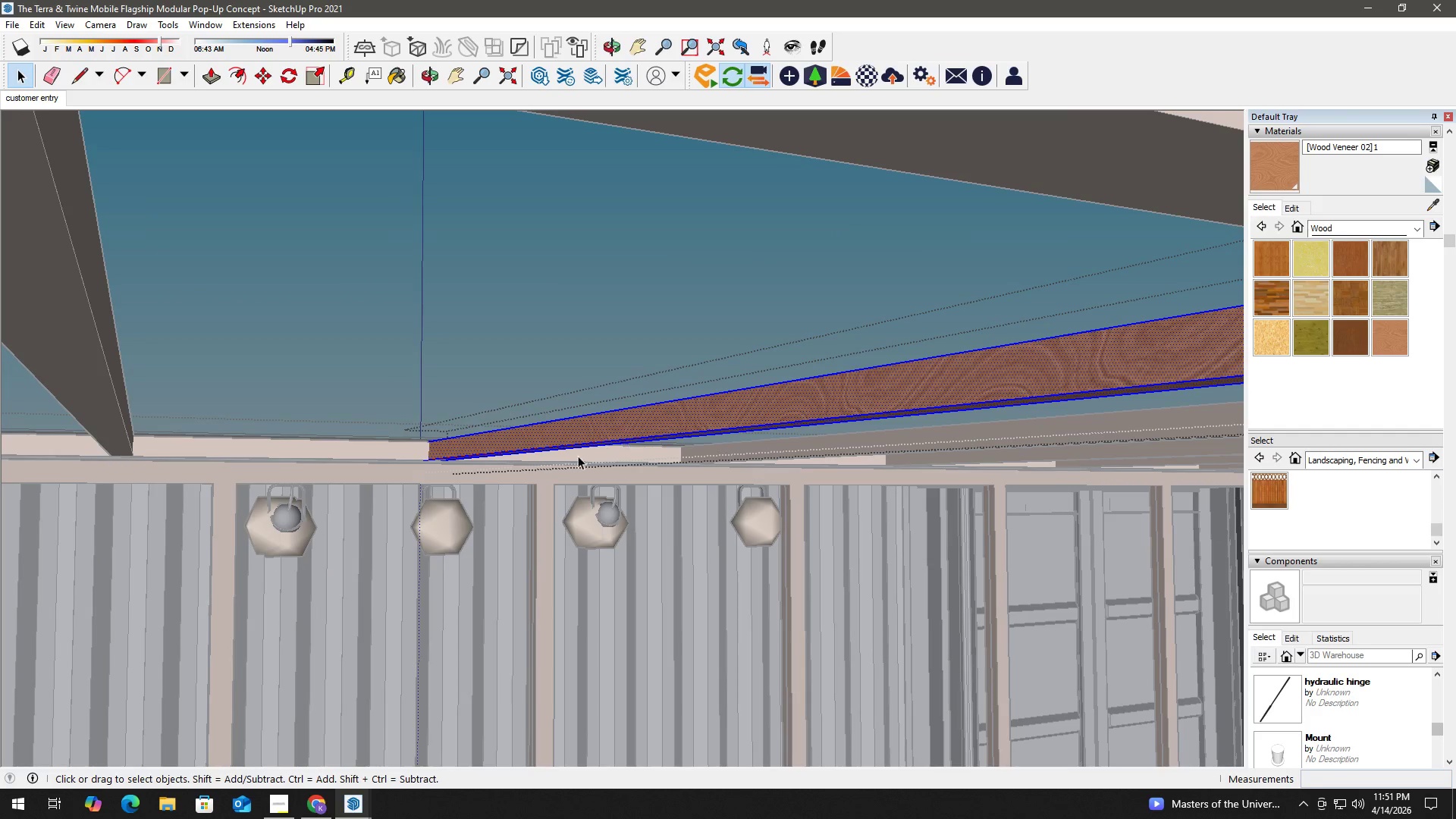 
key(Escape)
 